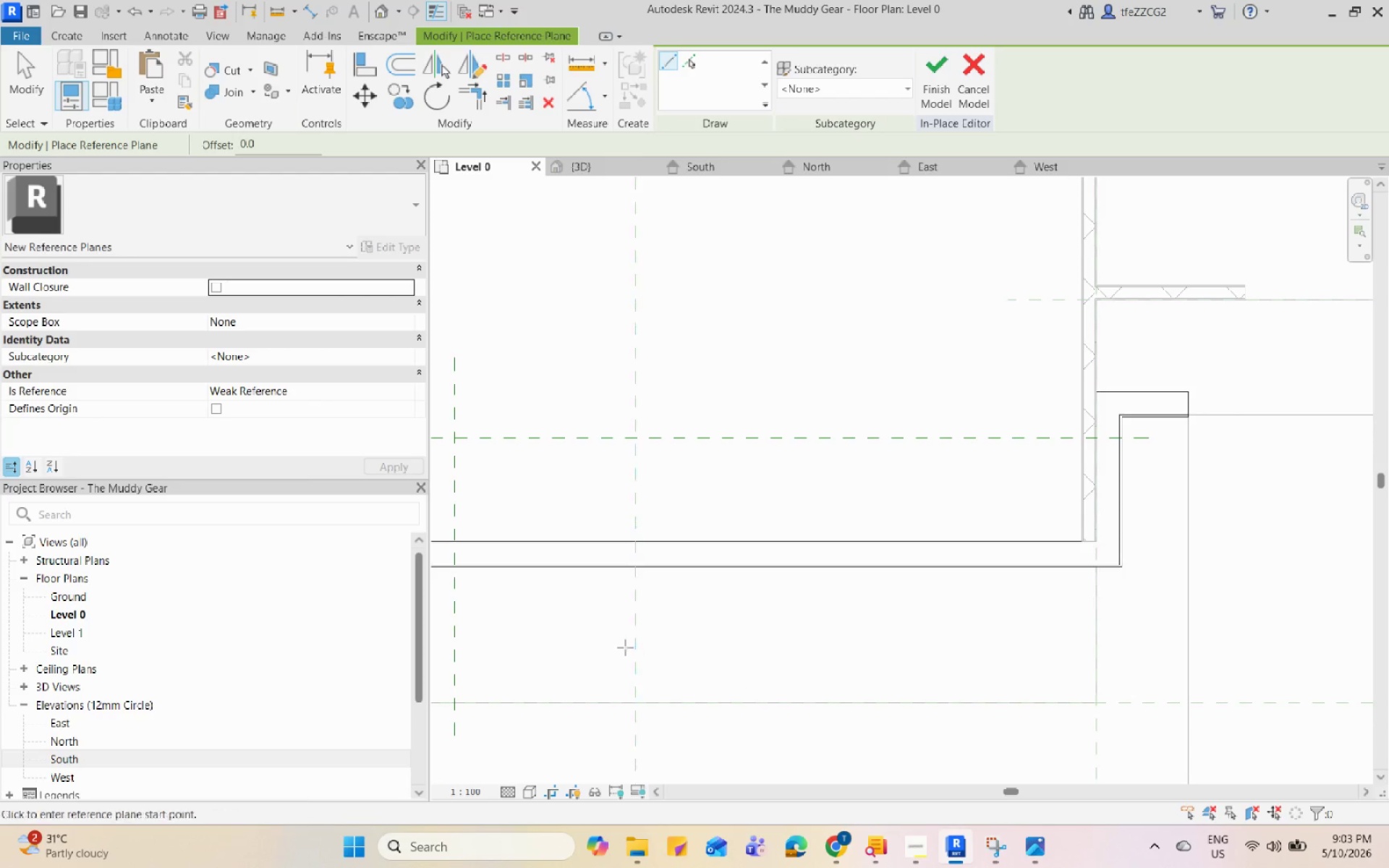 
scroll: coordinate [827, 537], scroll_direction: down, amount: 4.0
 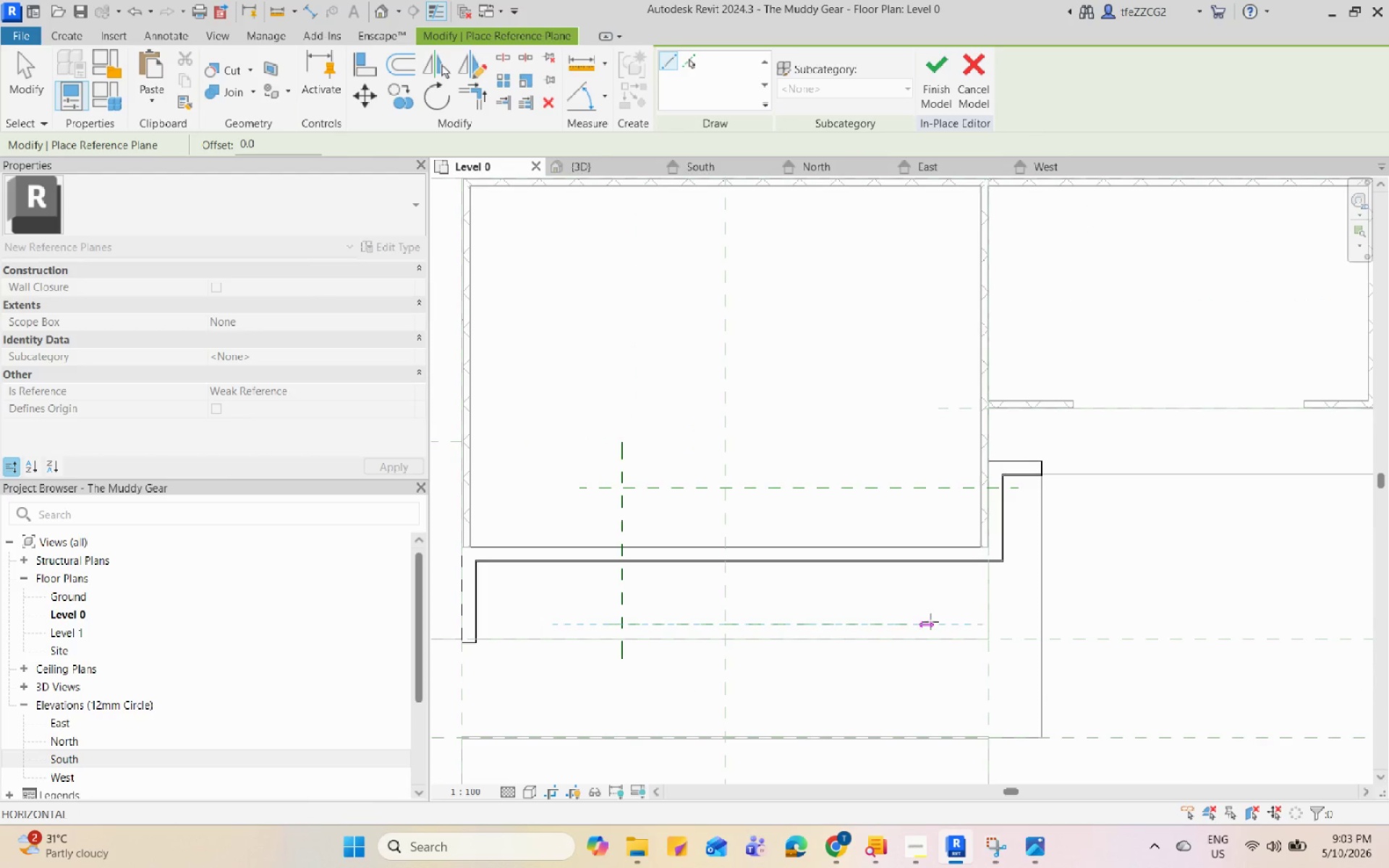 
left_click([1022, 621])
 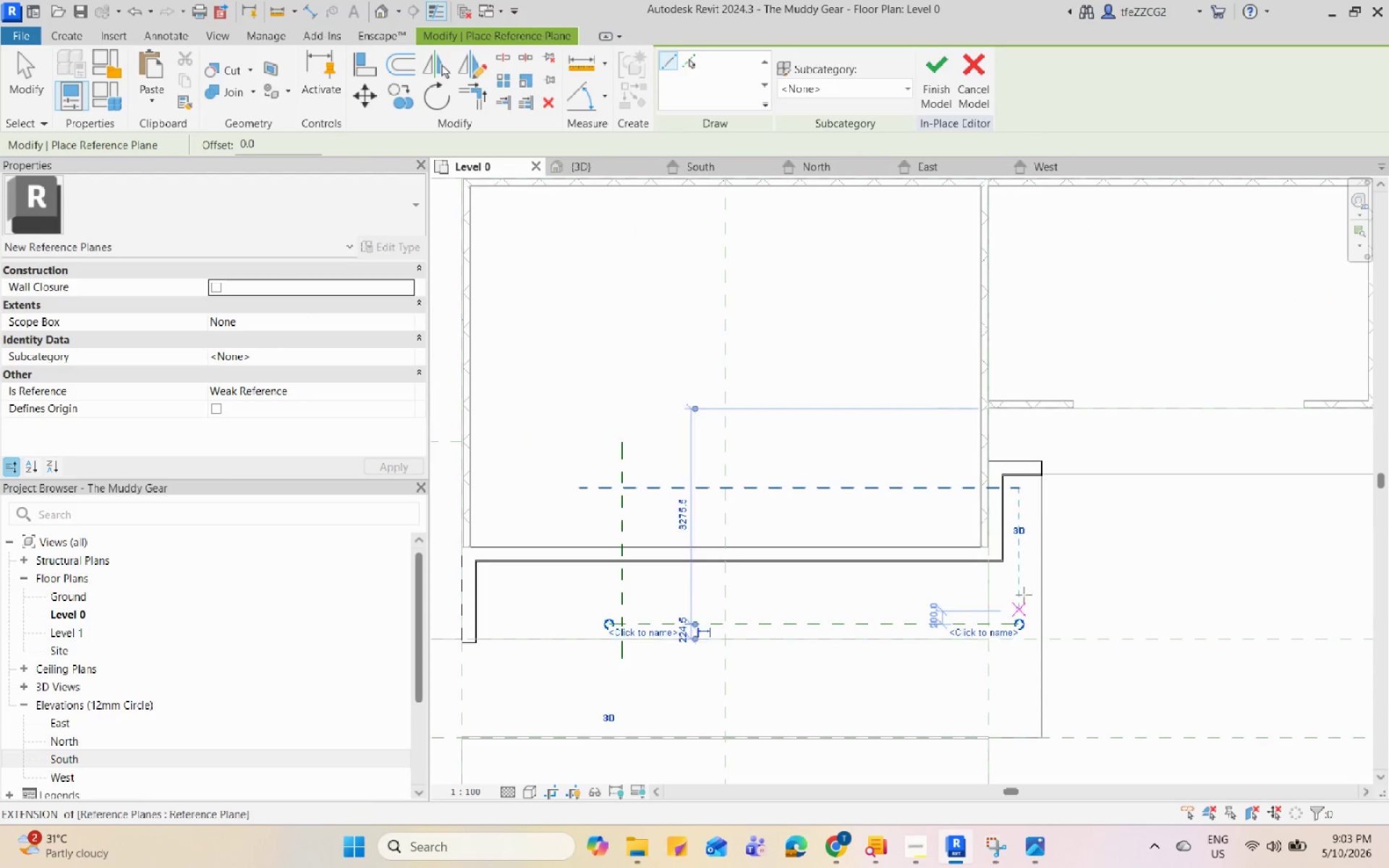 
key(Escape)
 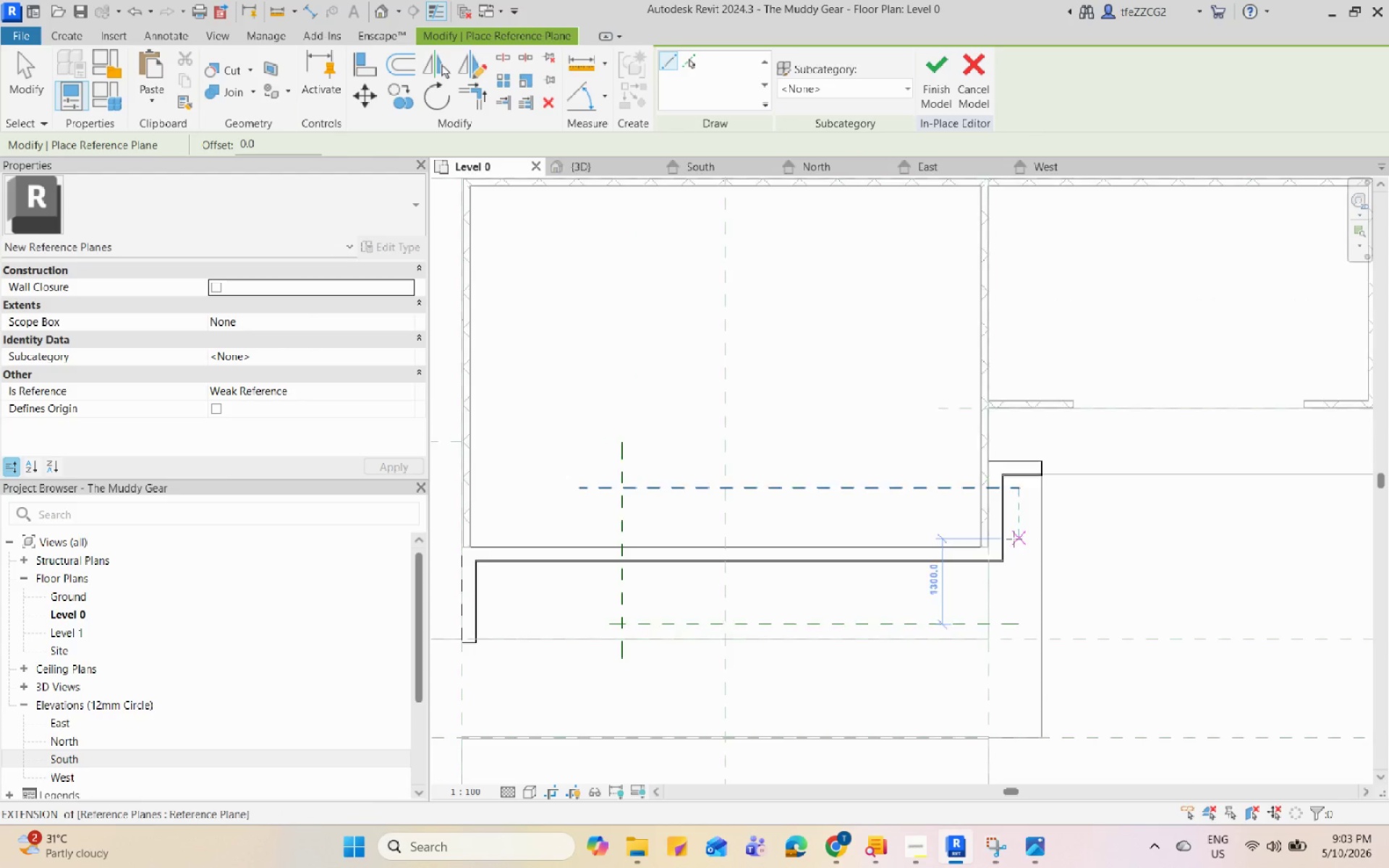 
scroll: coordinate [977, 566], scroll_direction: up, amount: 8.0
 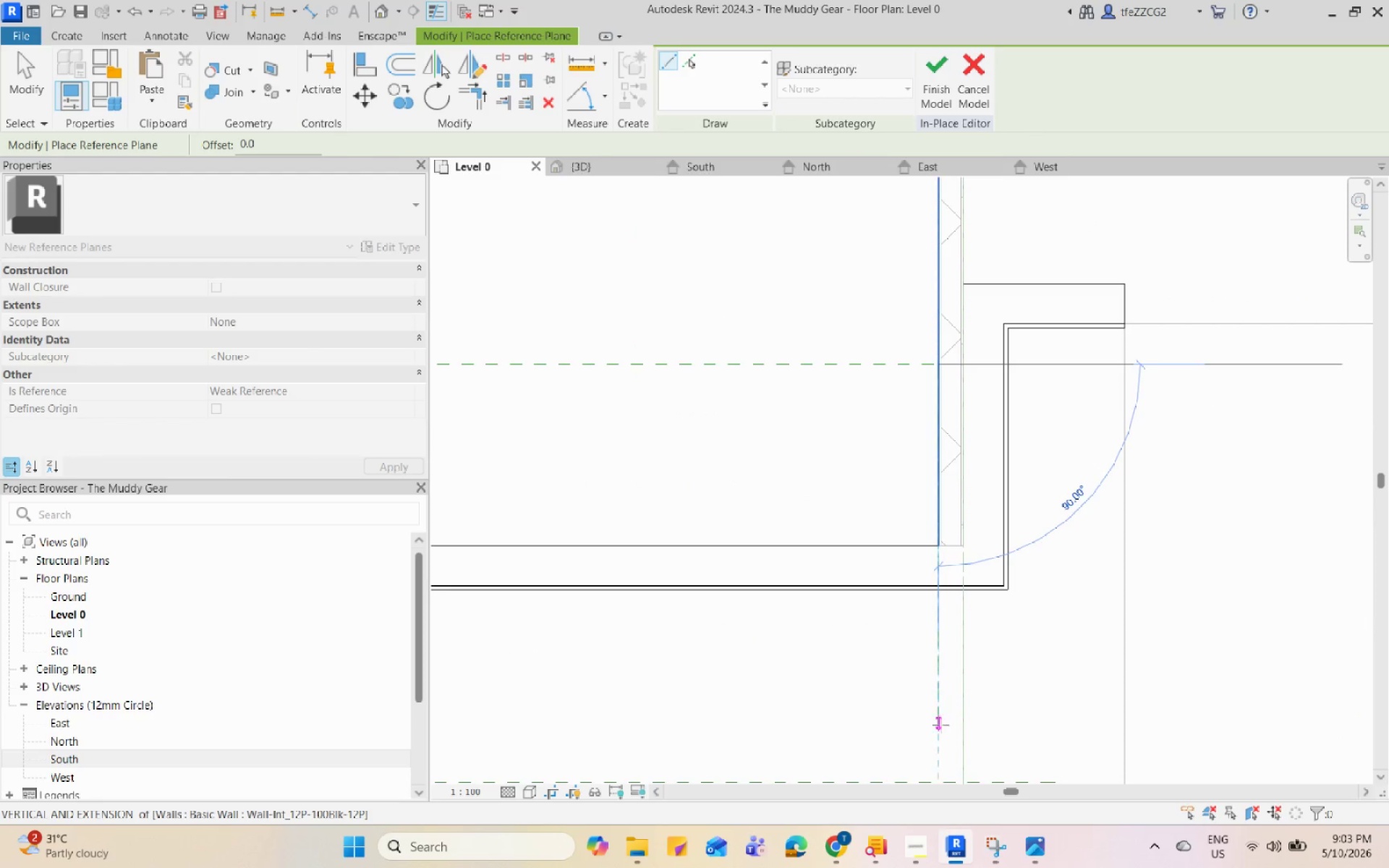 
scroll: coordinate [947, 559], scroll_direction: down, amount: 6.0
 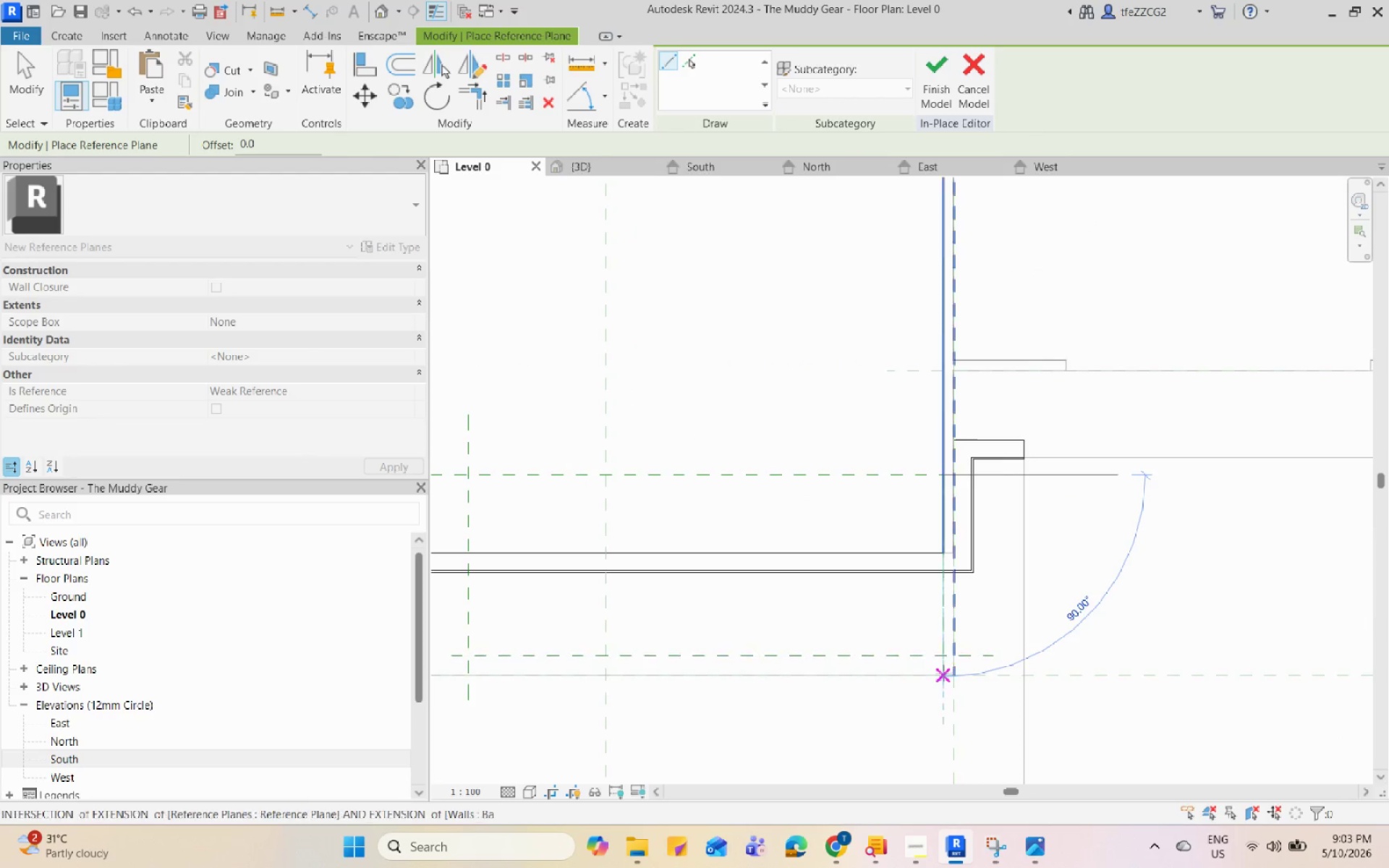 
left_click([943, 677])
 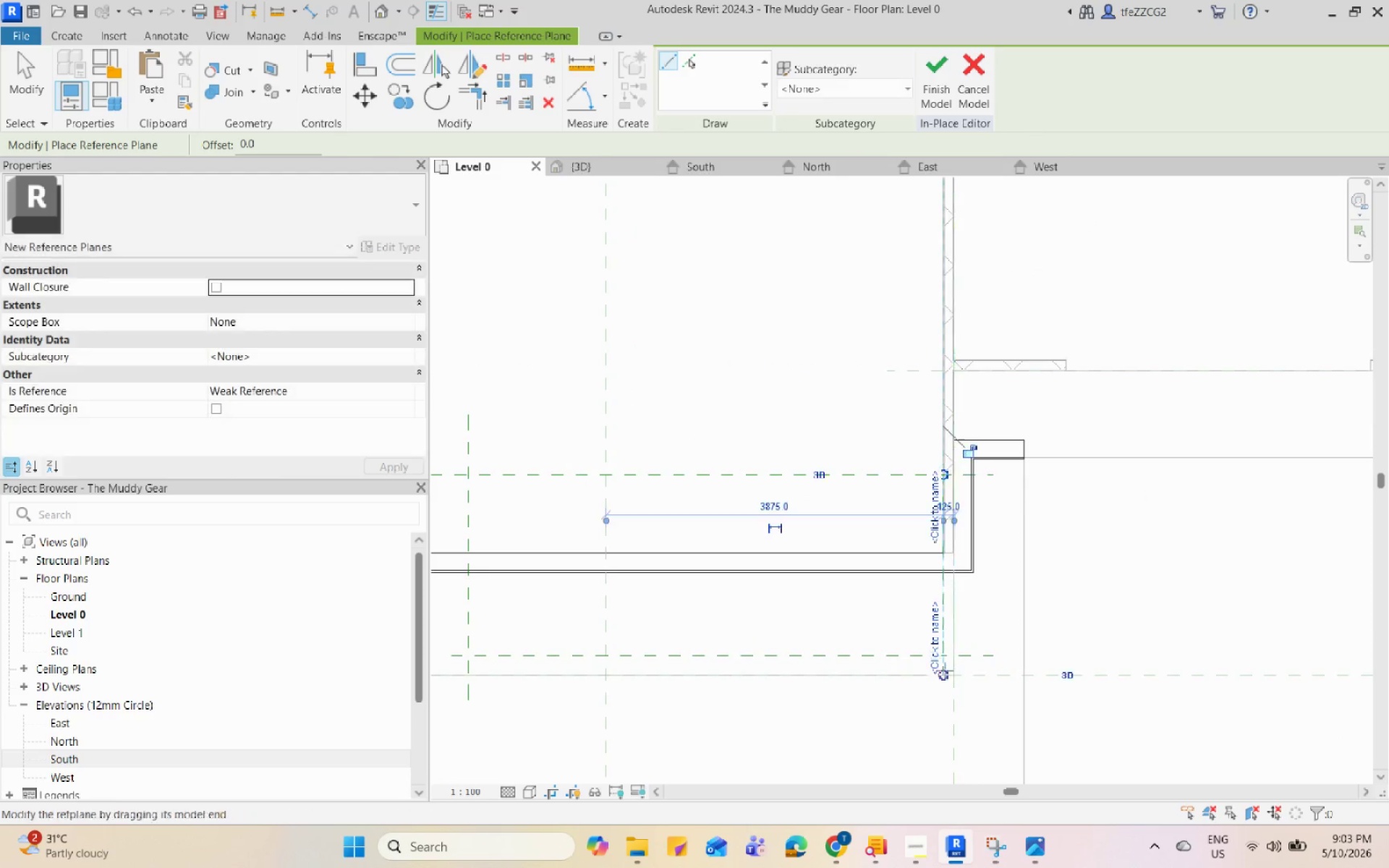 
key(Escape)
 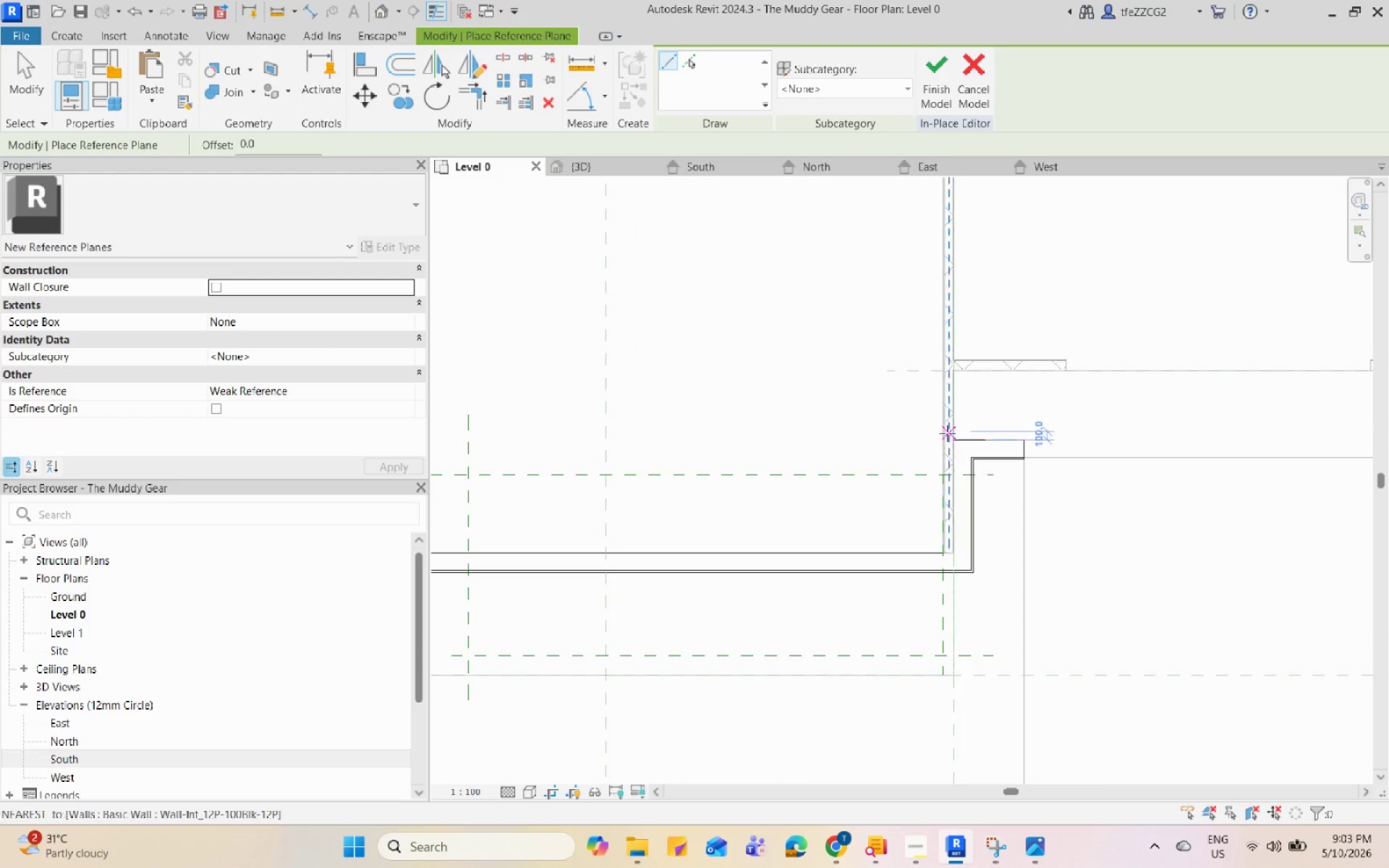 
key(Escape)
 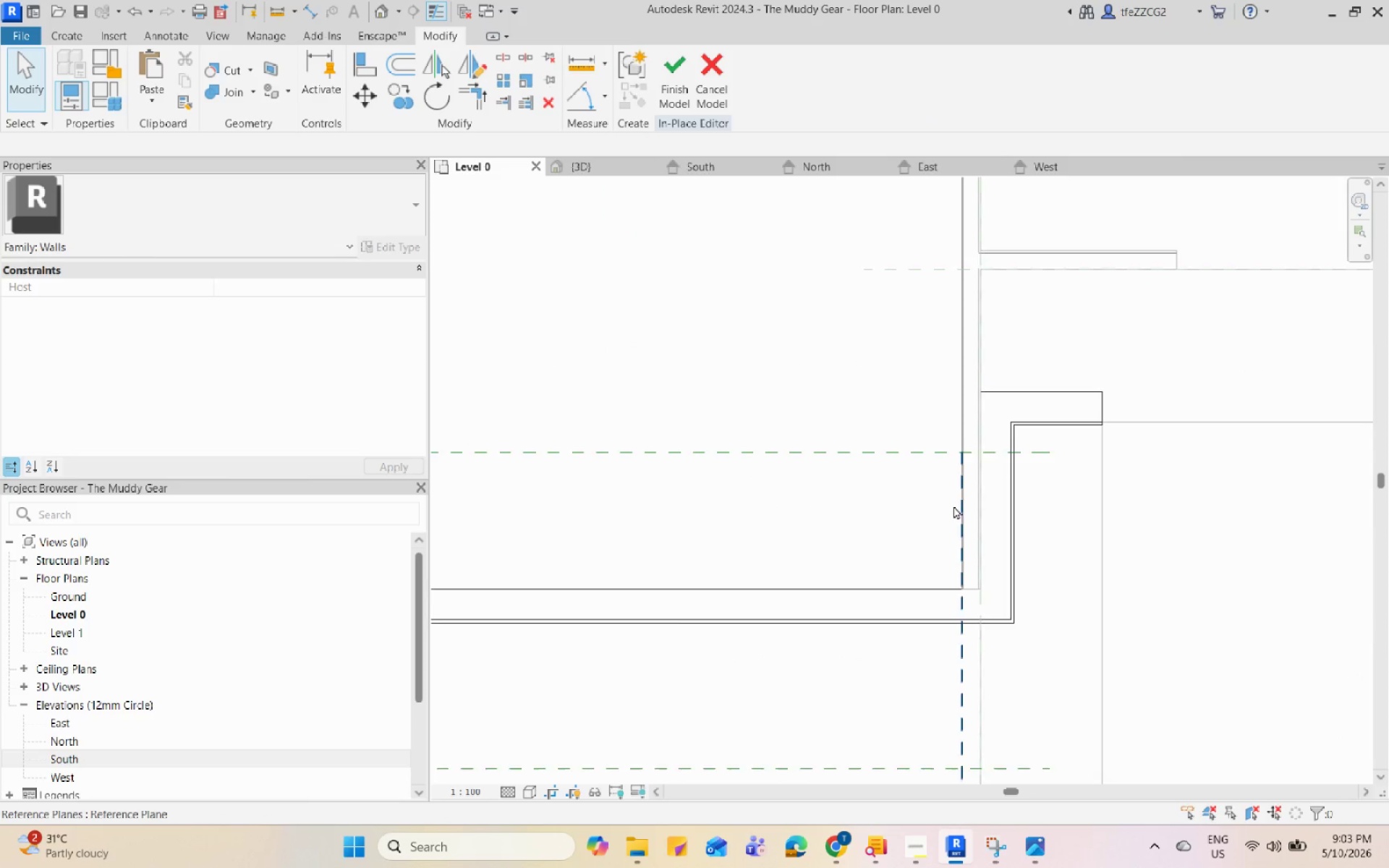 
left_click([953, 506])
 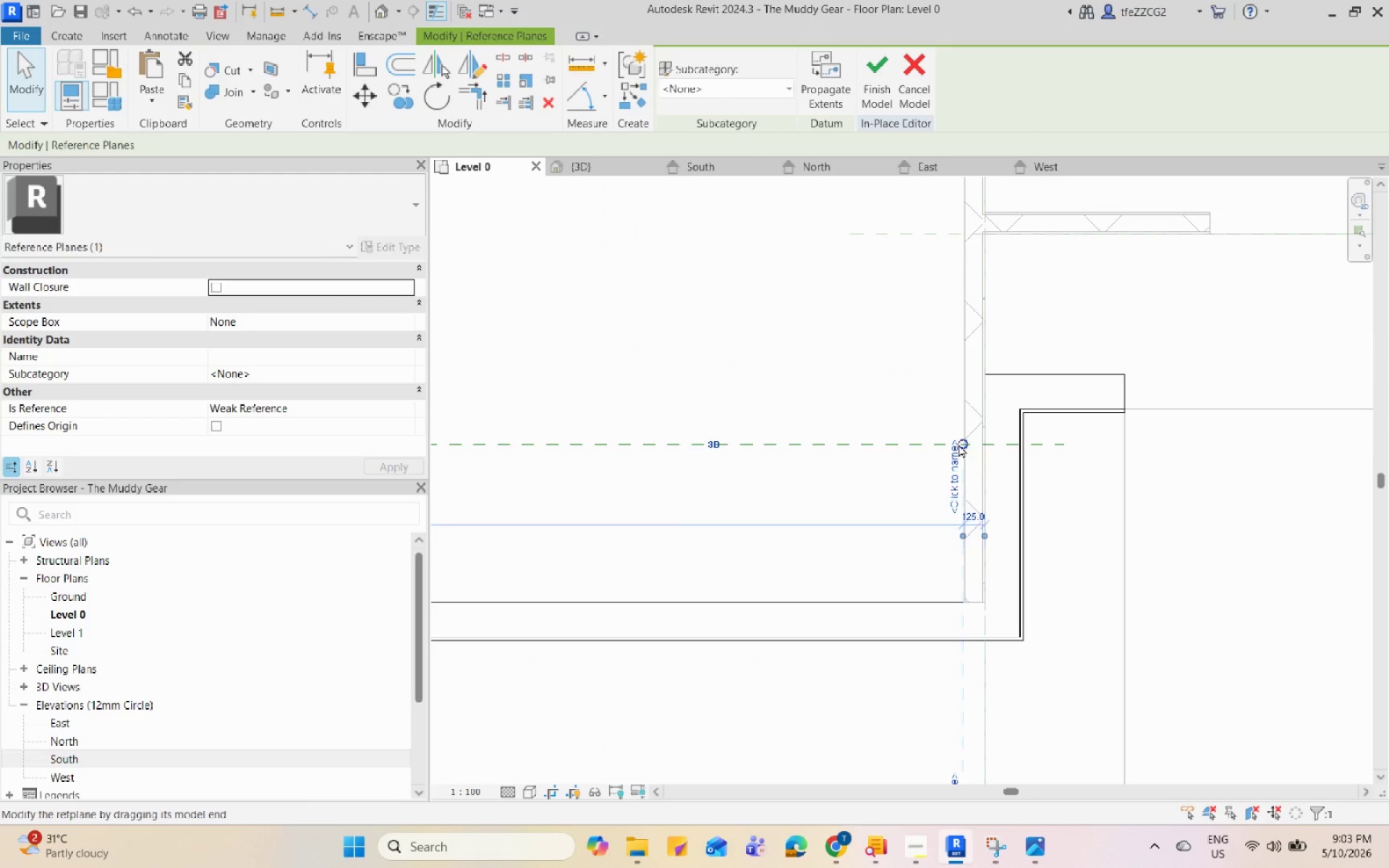 
scroll: coordinate [953, 506], scroll_direction: up, amount: 5.0
 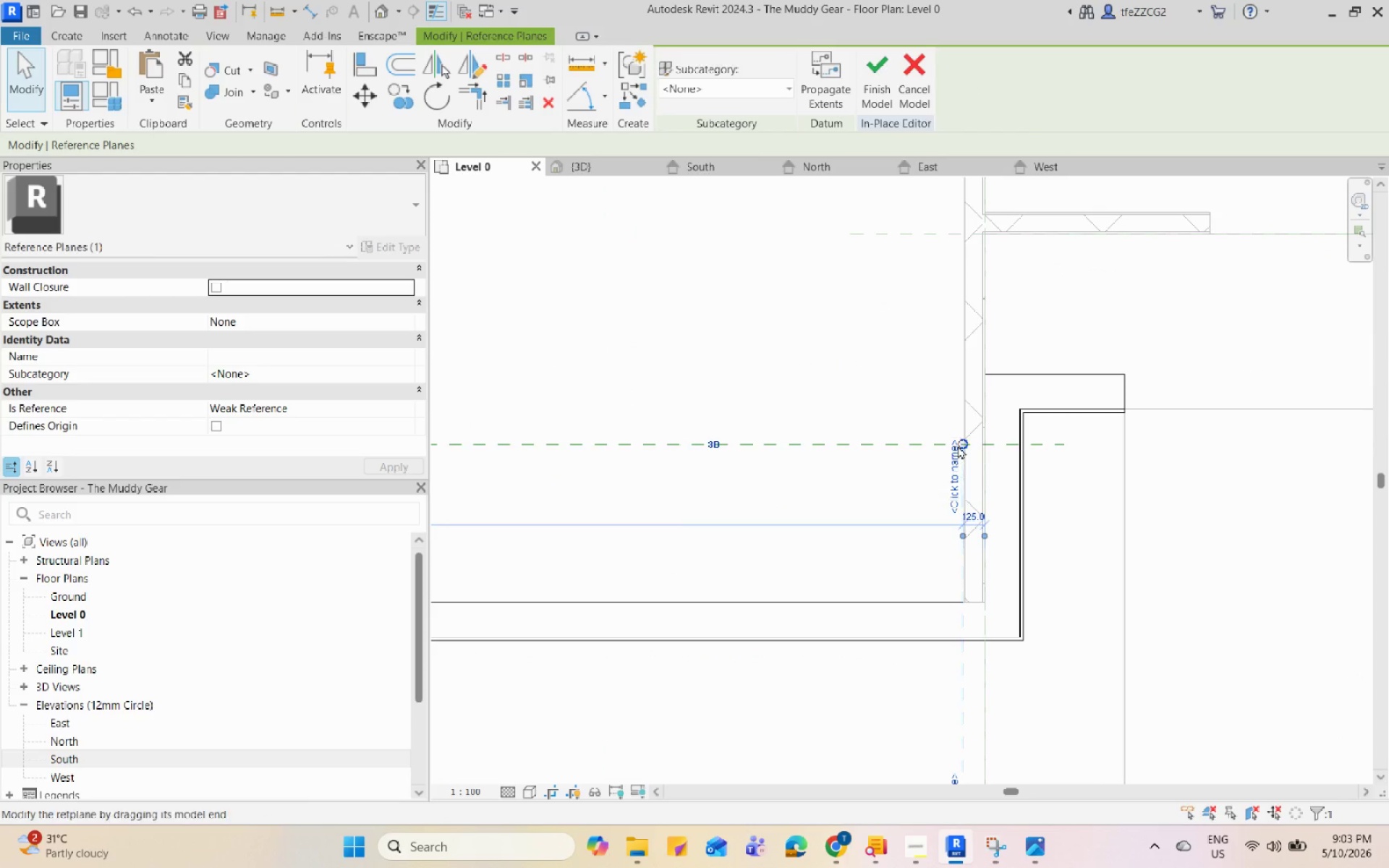 
left_click_drag(start_coordinate=[959, 444], to_coordinate=[959, 400])
 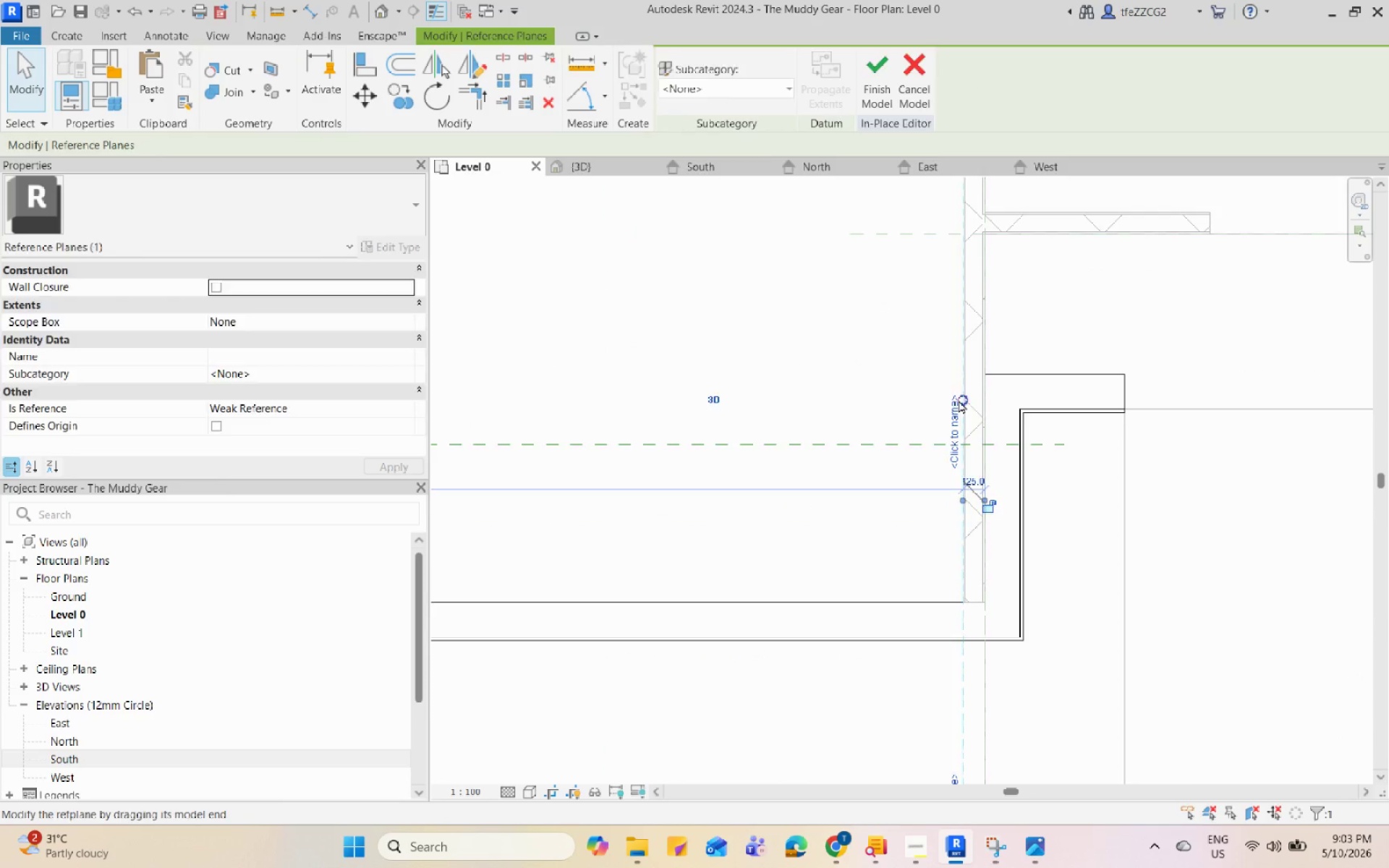 
key(Escape)
 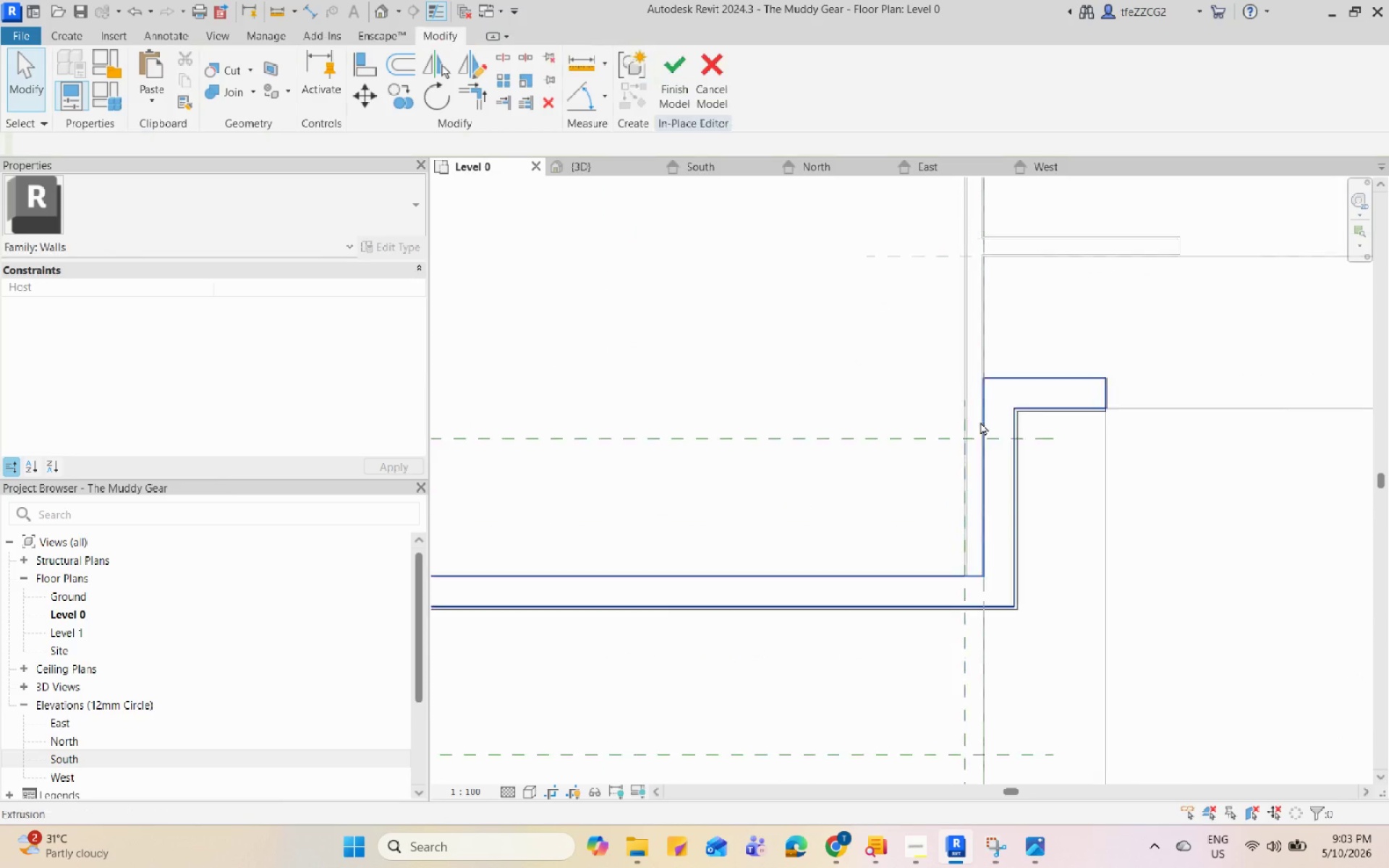 
scroll: coordinate [982, 426], scroll_direction: down, amount: 6.0
 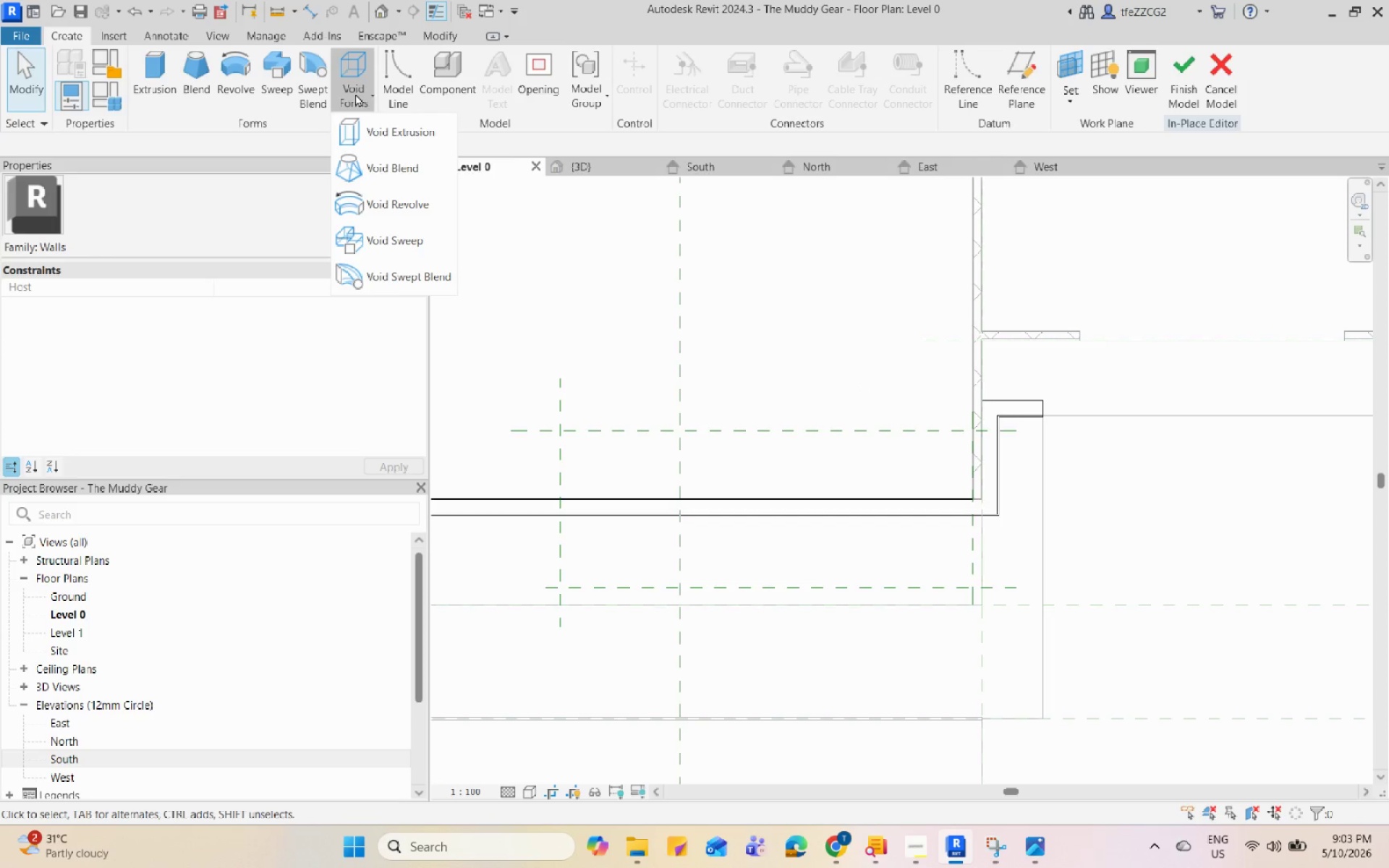 
left_click([388, 140])
 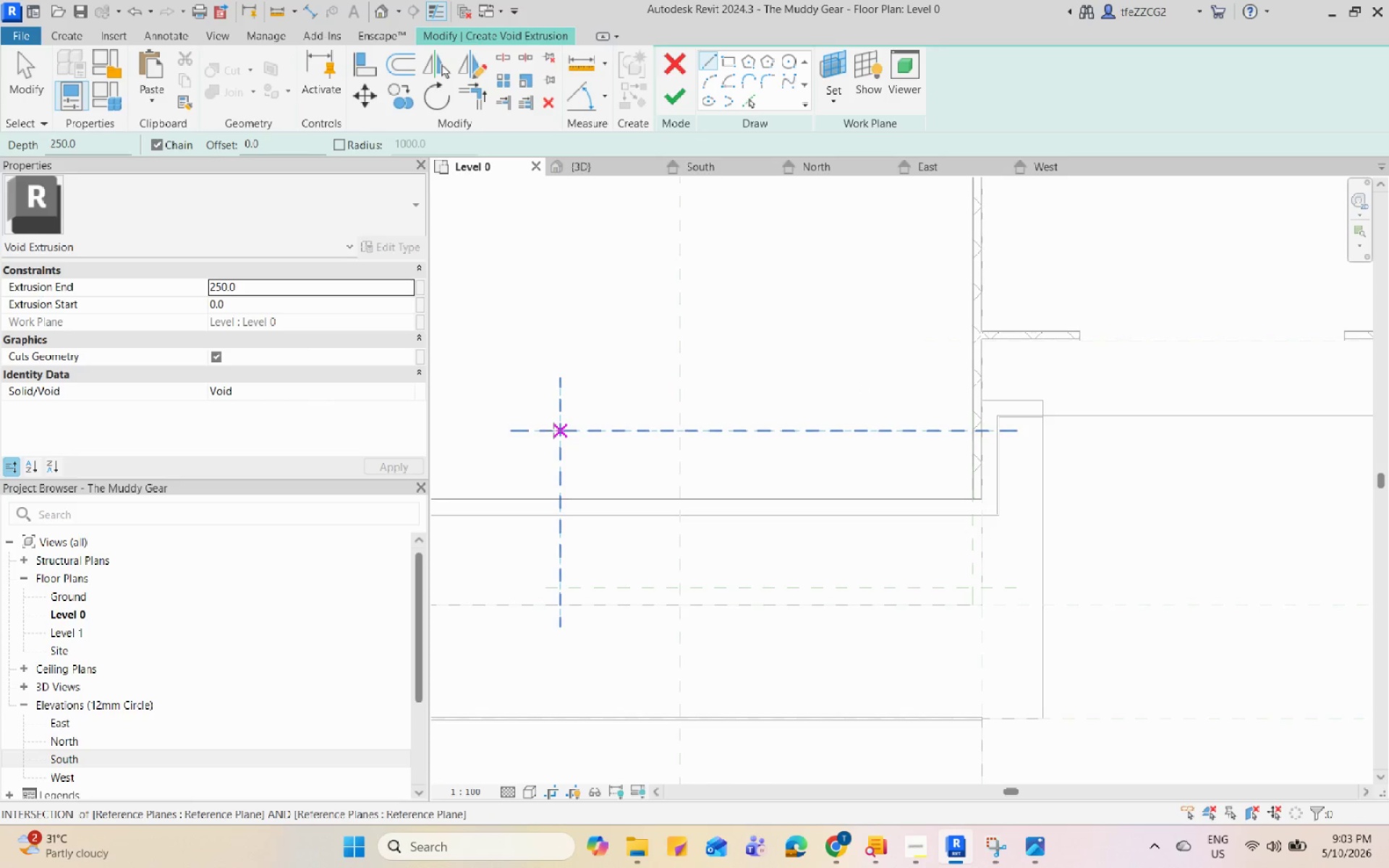 
left_click([553, 430])
 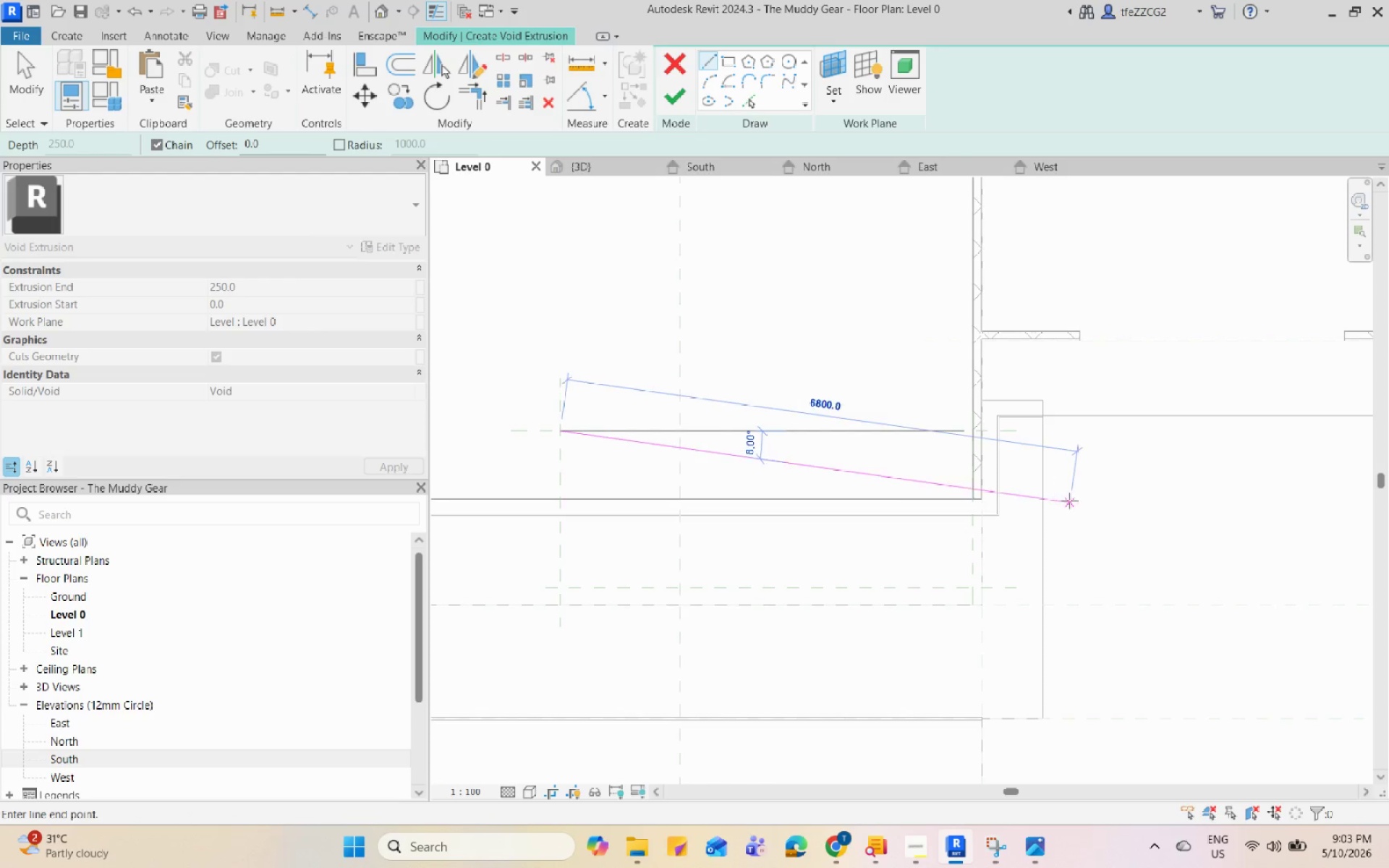 
scroll: coordinate [1009, 386], scroll_direction: up, amount: 6.0
 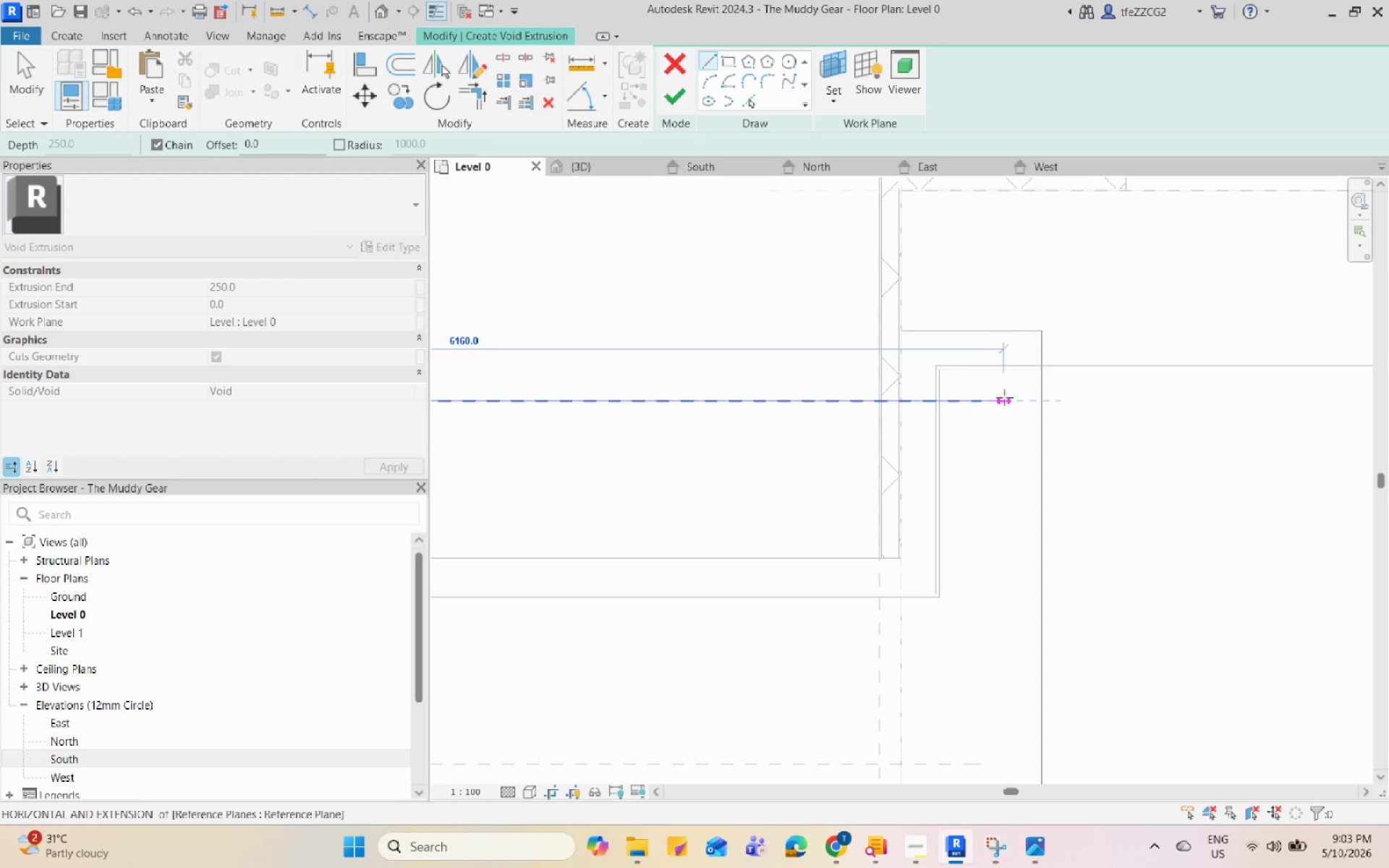 
left_click([1000, 400])
 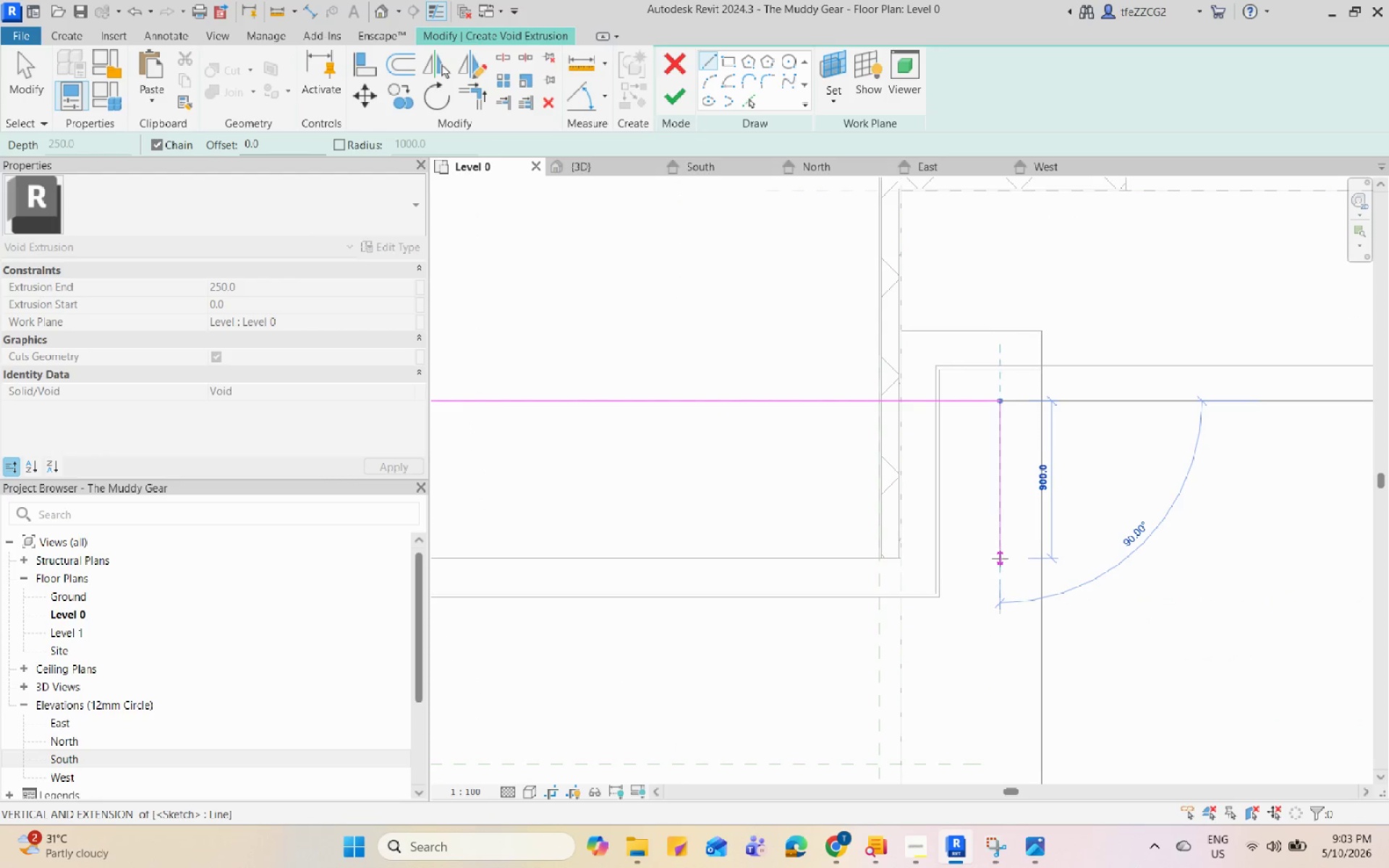 
left_click([1000, 558])
 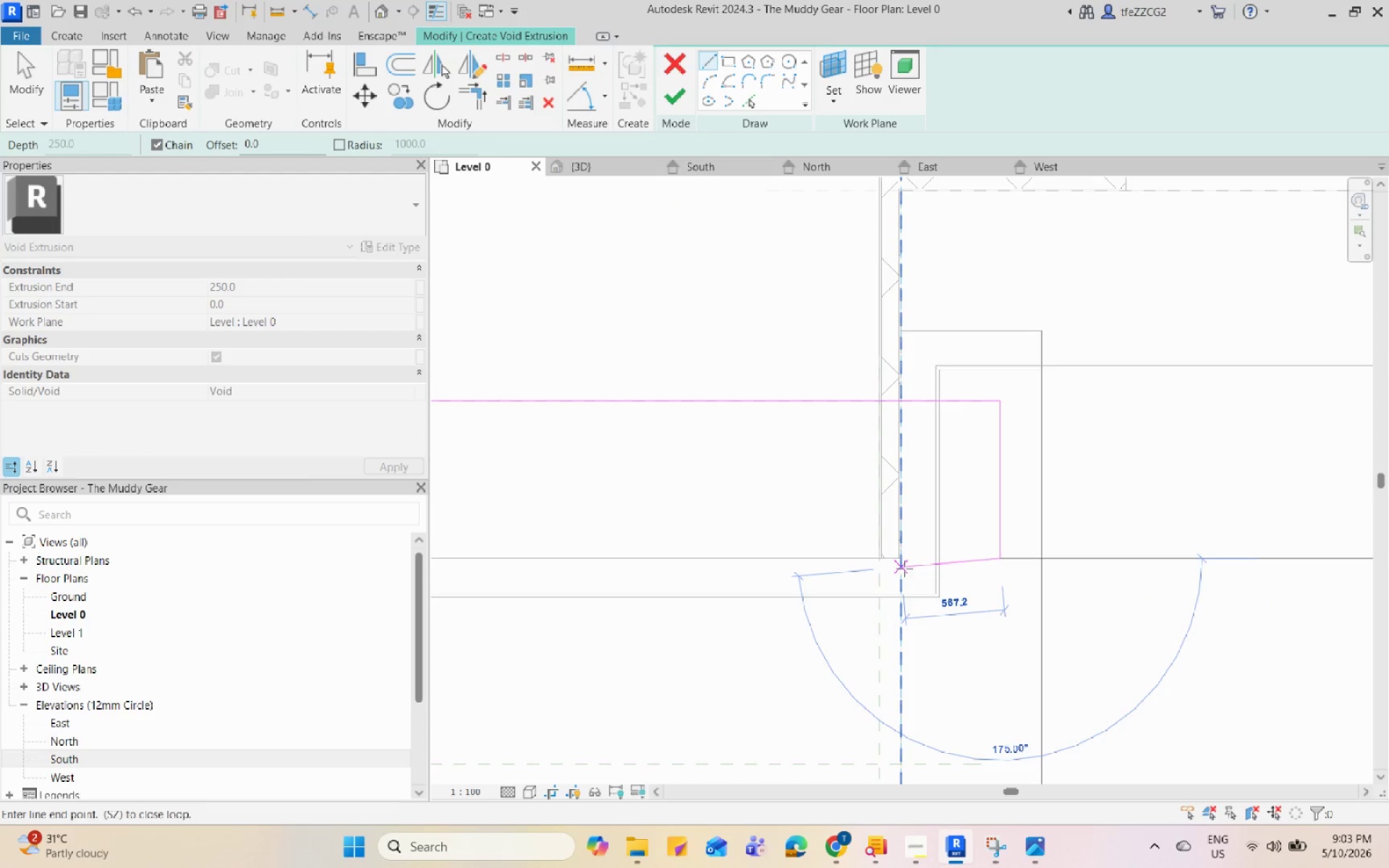 
scroll: coordinate [900, 569], scroll_direction: up, amount: 4.0
 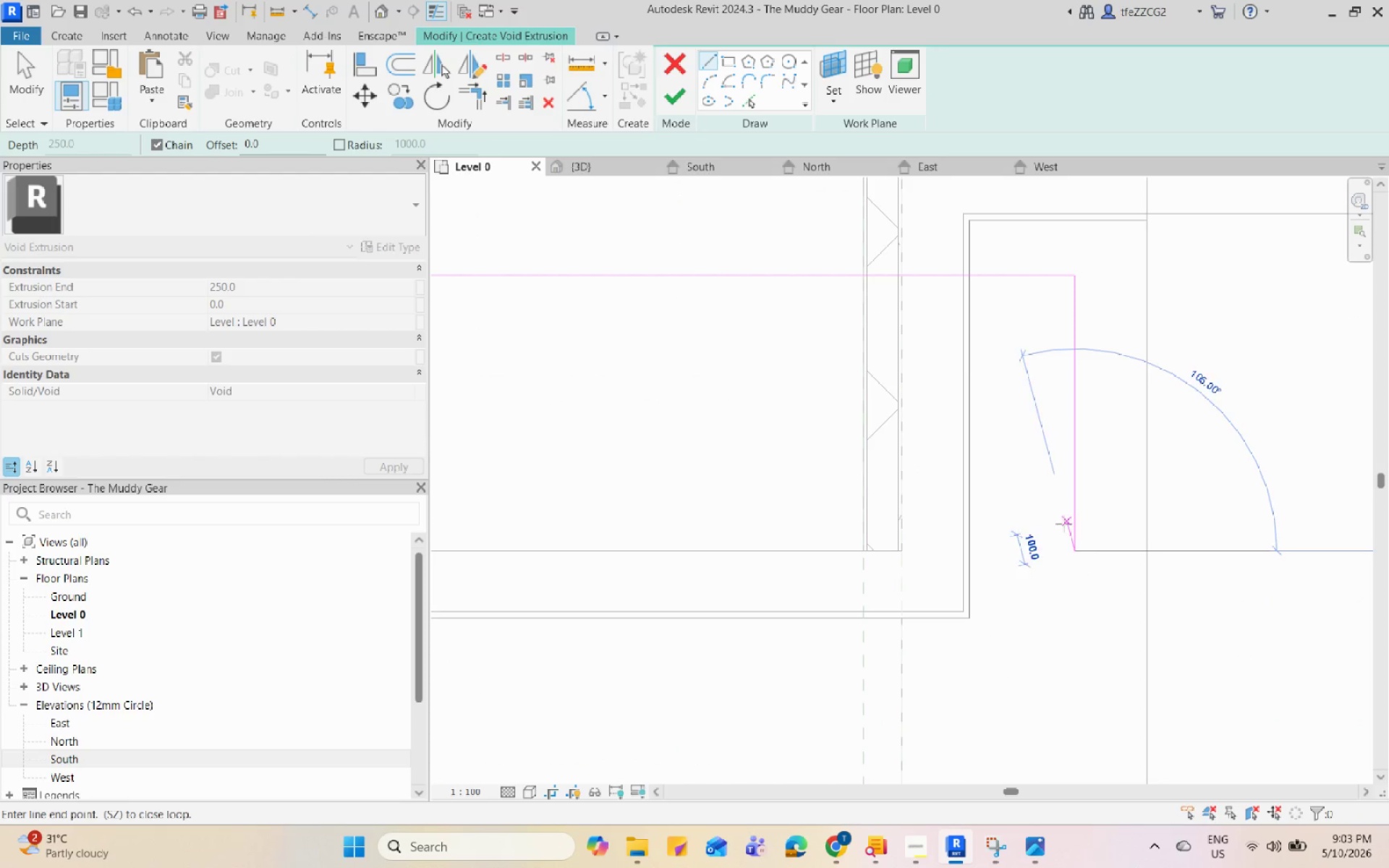 
key(Escape)
 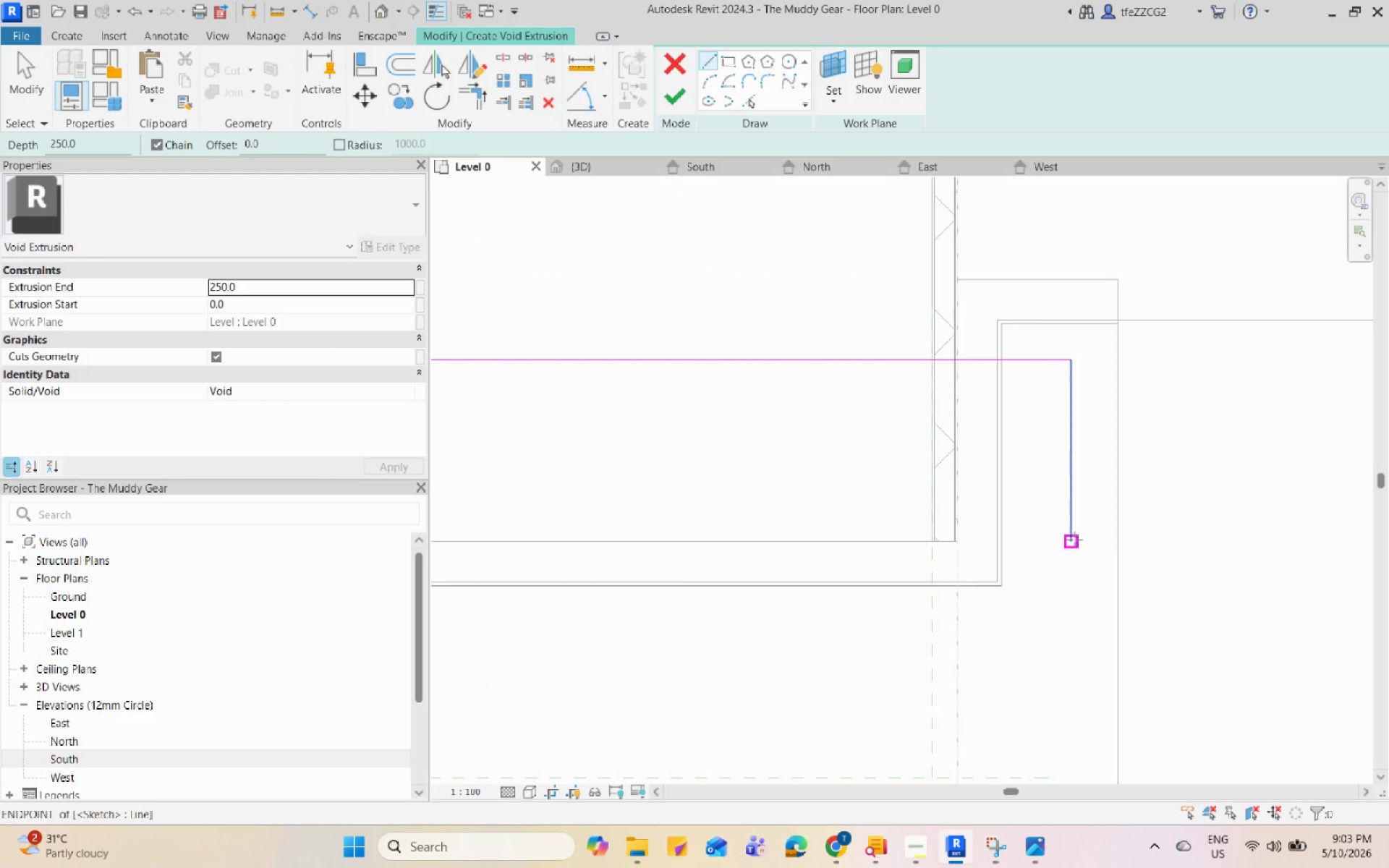 
scroll: coordinate [1063, 524], scroll_direction: down, amount: 3.0
 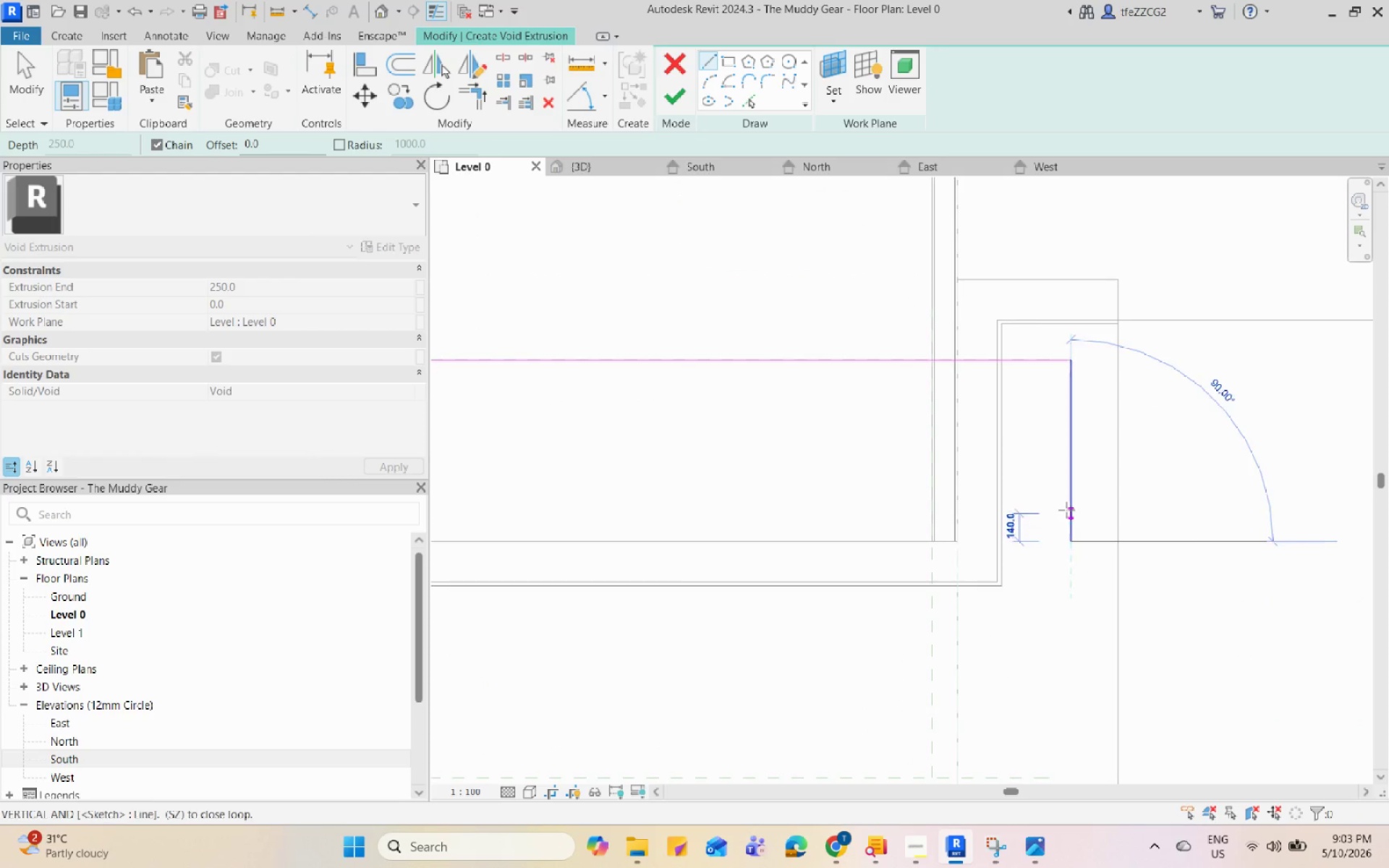 
left_click([1074, 502])
 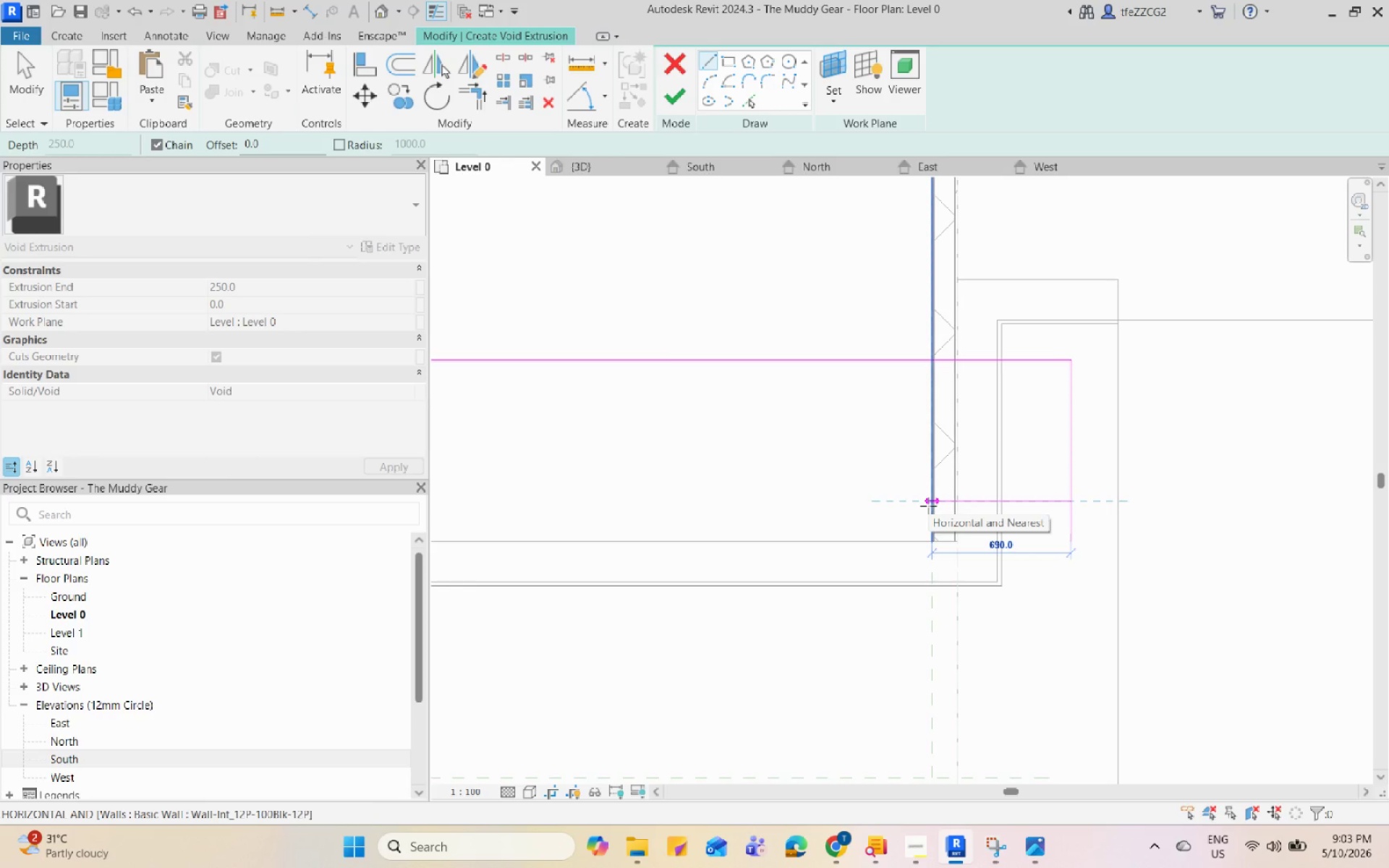 
scroll: coordinate [955, 378], scroll_direction: down, amount: 7.0
 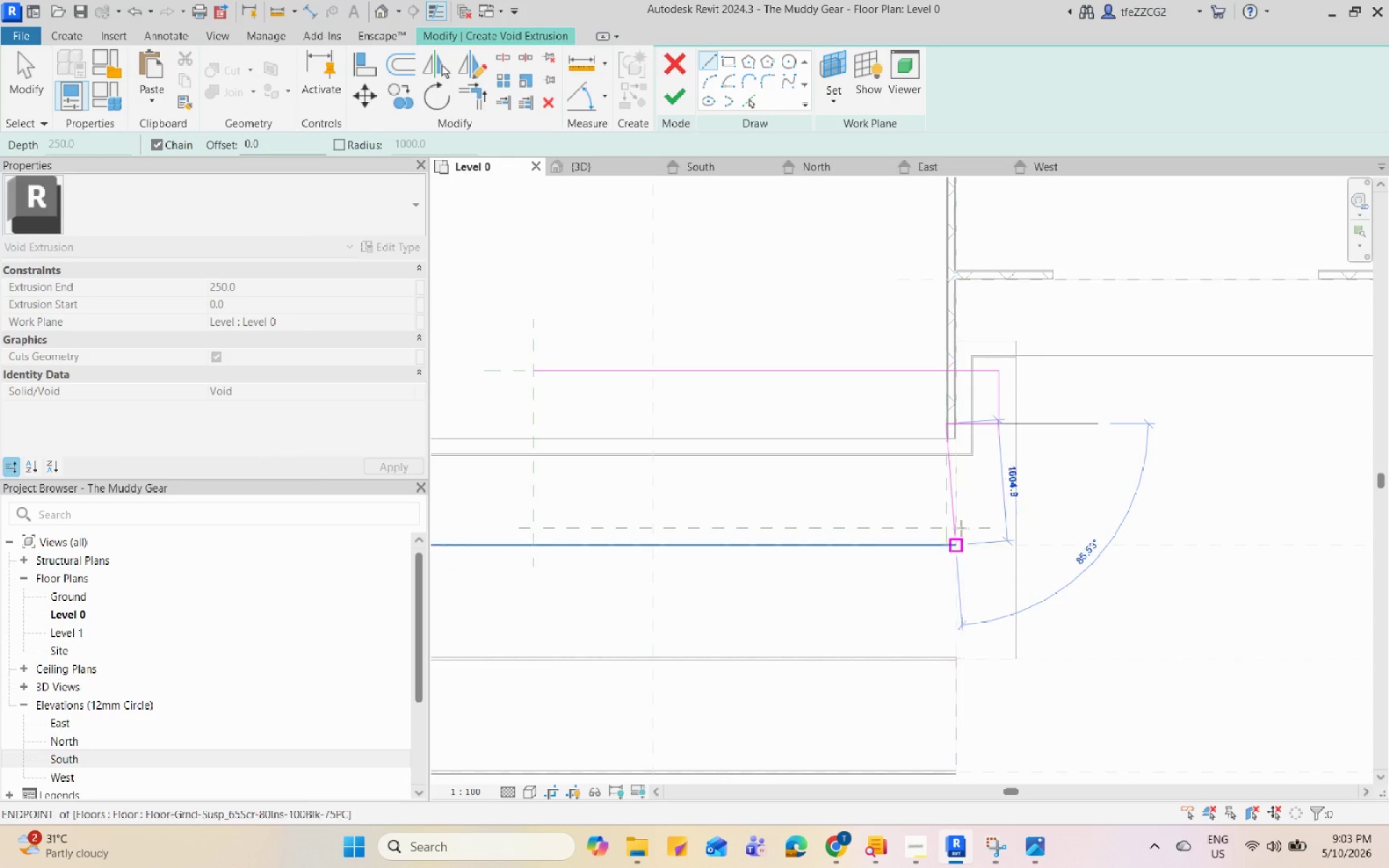 
scroll: coordinate [961, 537], scroll_direction: up, amount: 4.0
 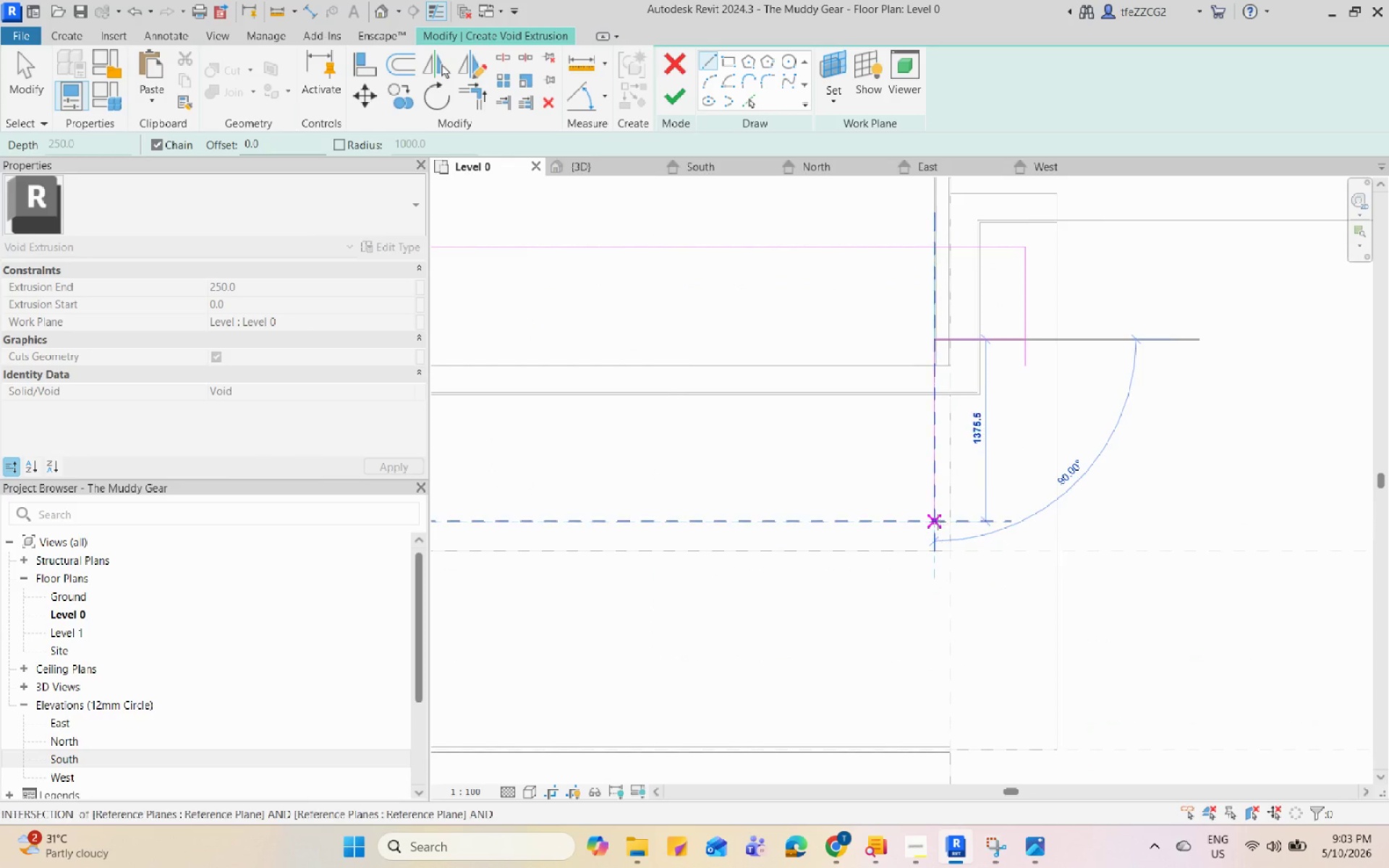 
left_click([938, 522])
 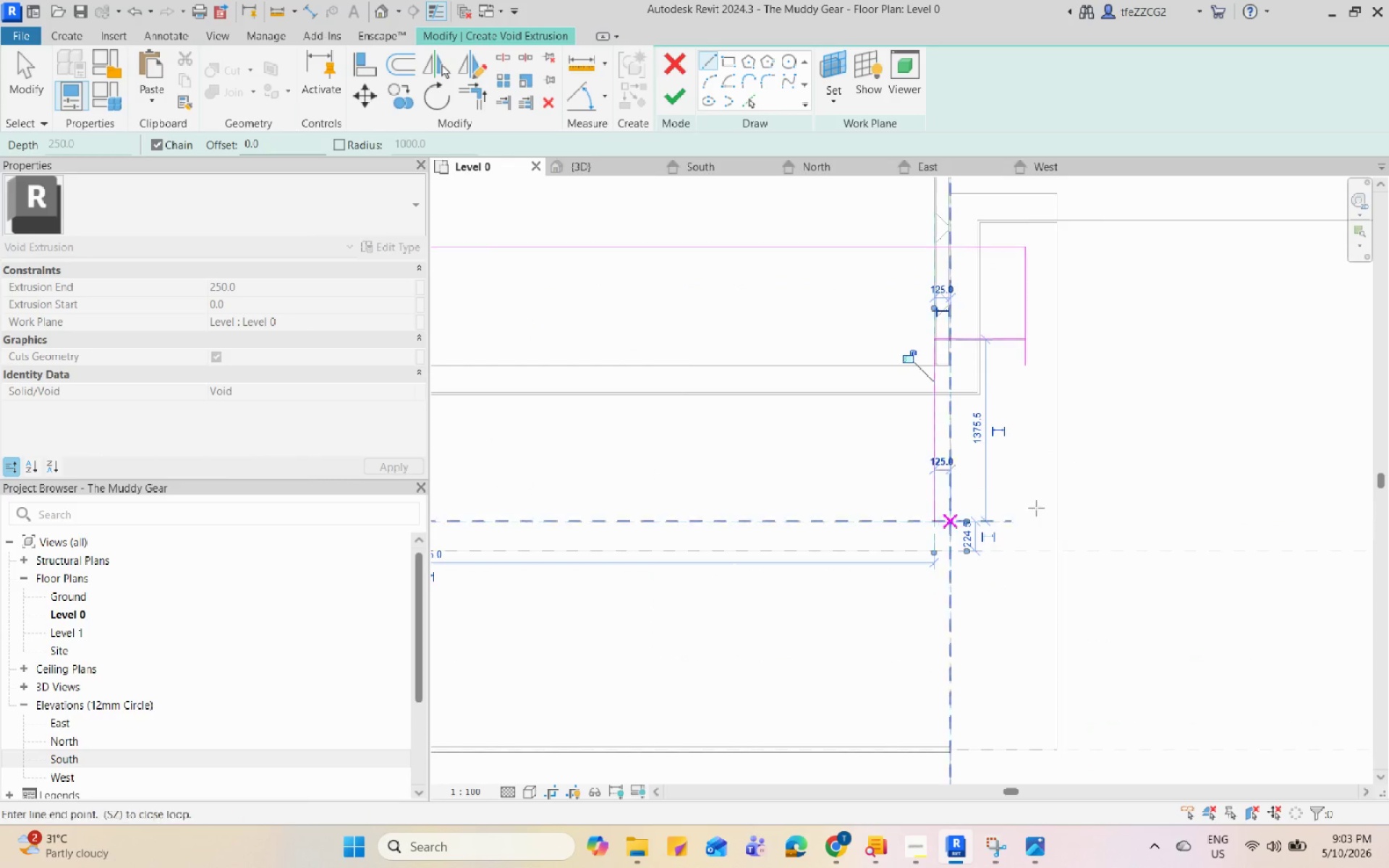 
scroll: coordinate [594, 514], scroll_direction: down, amount: 2.0
 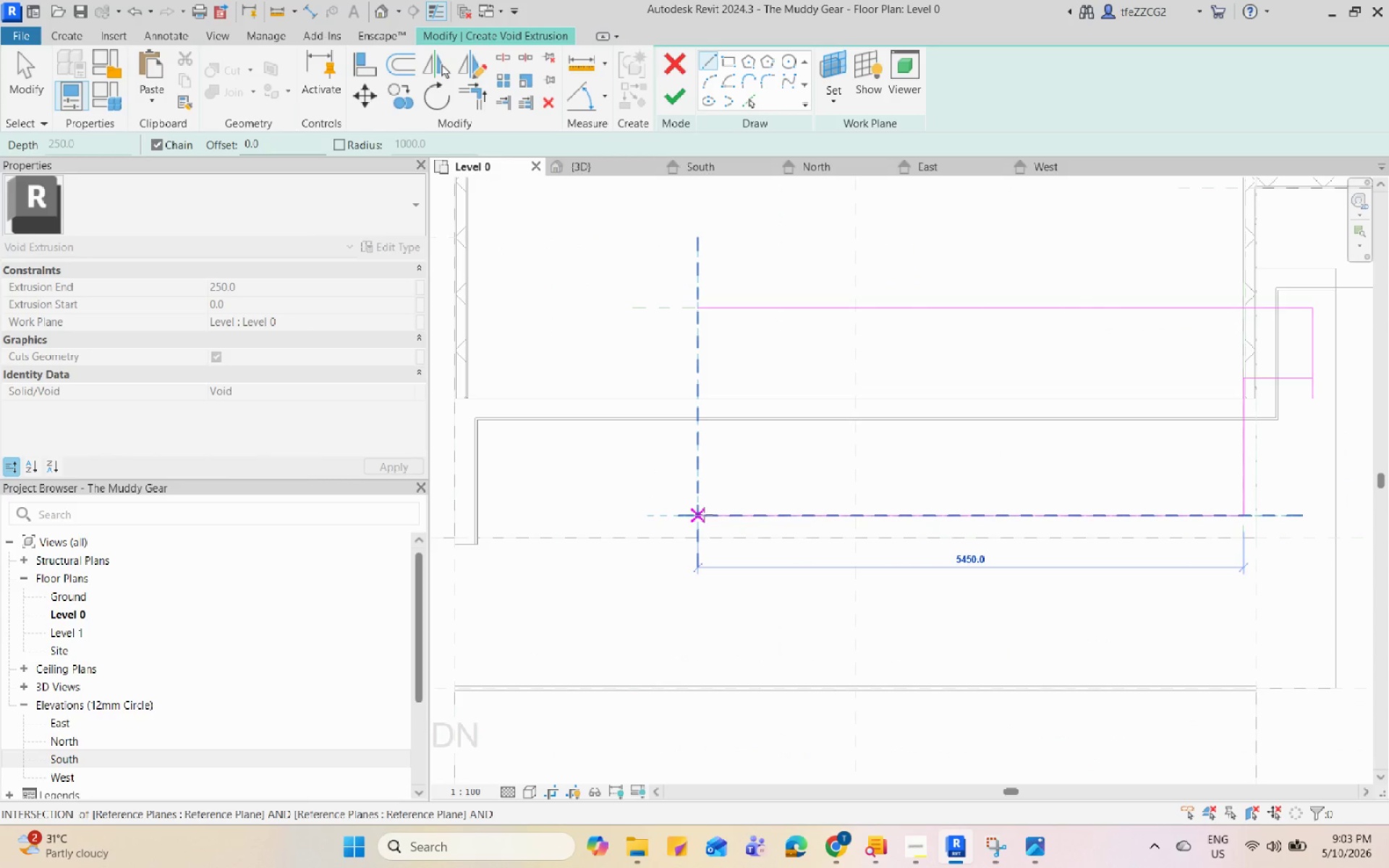 
left_click([690, 518])
 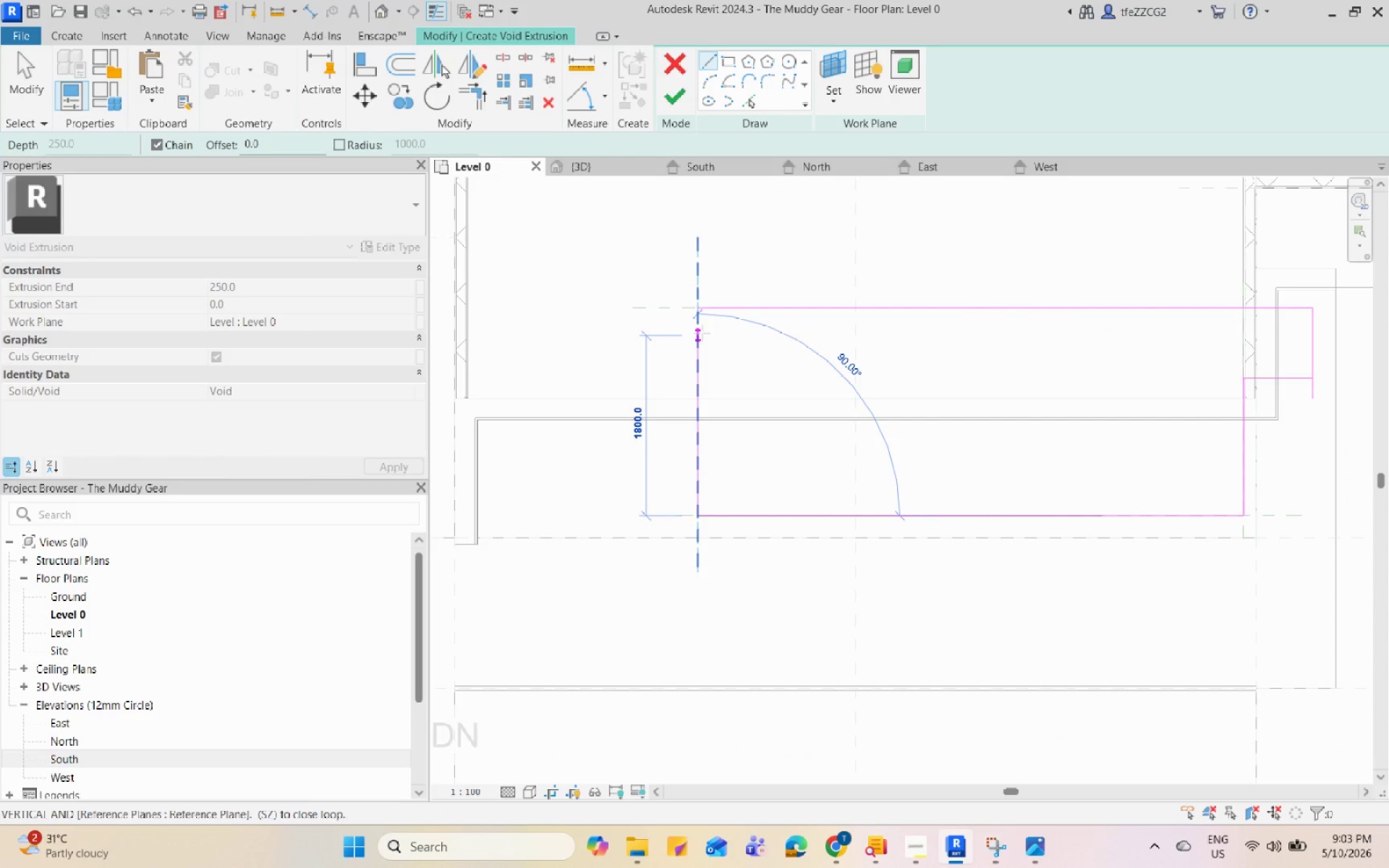 
left_click([702, 312])
 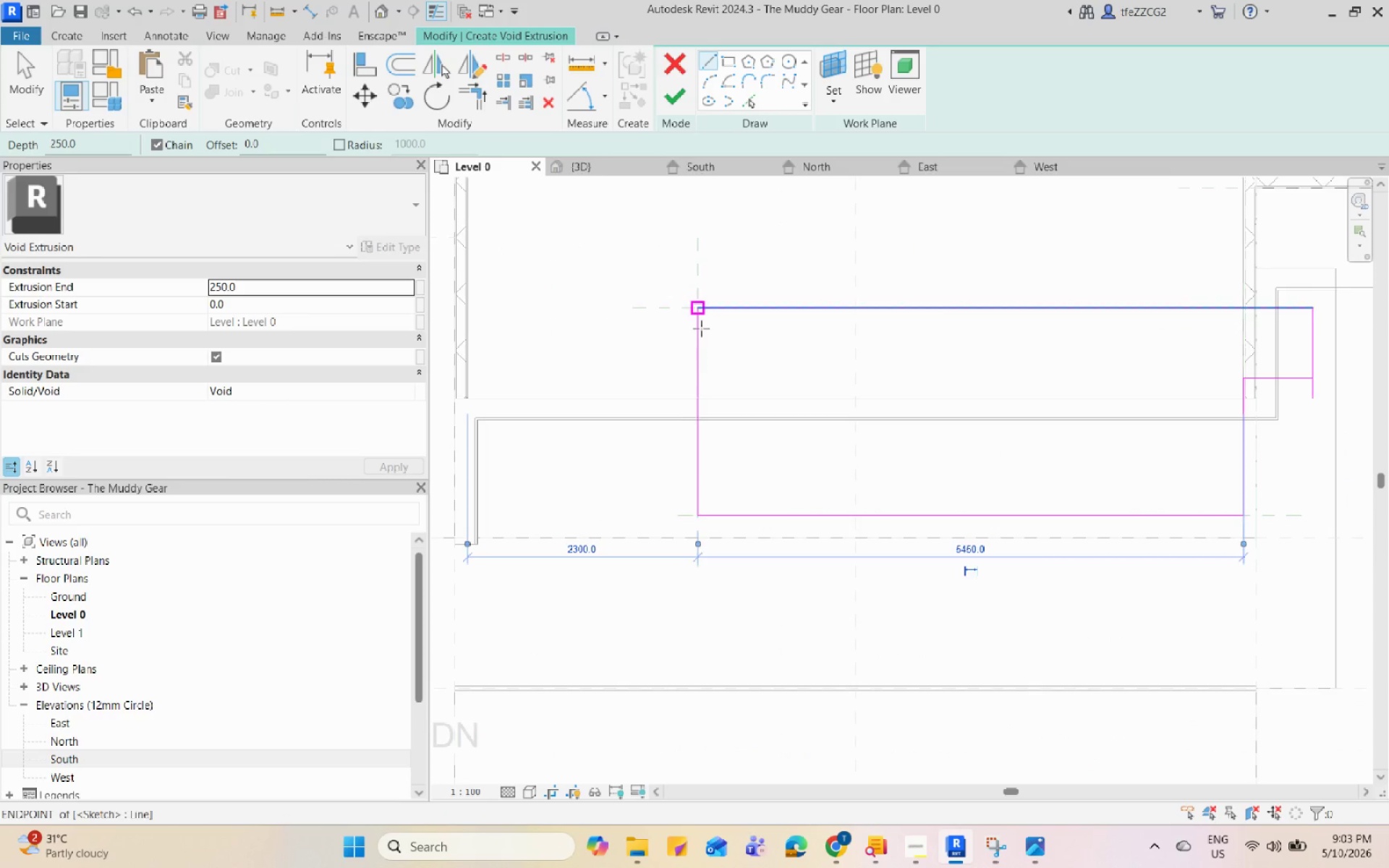 
key(Escape)
 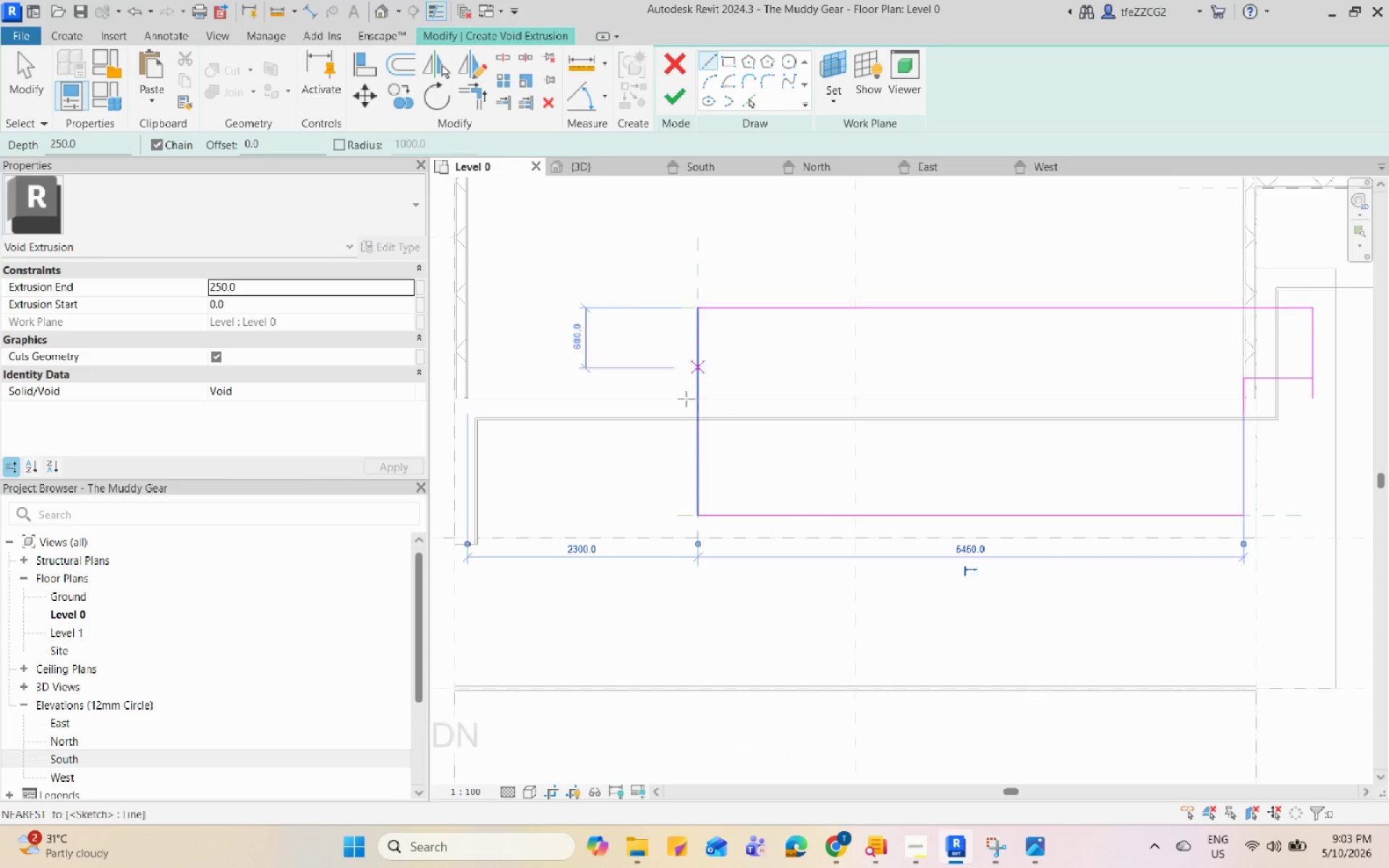 
key(Escape)
 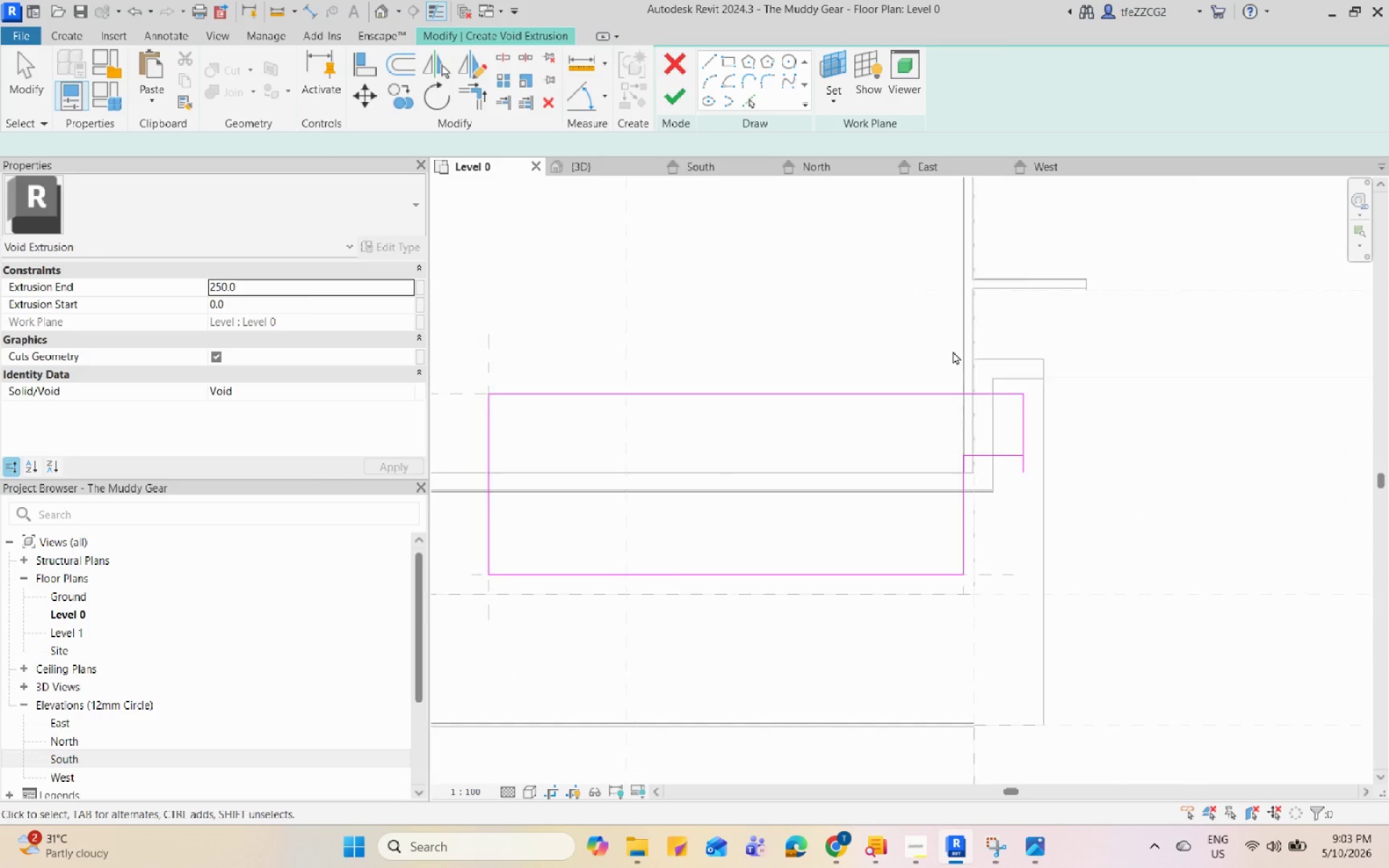 
key(Escape)
 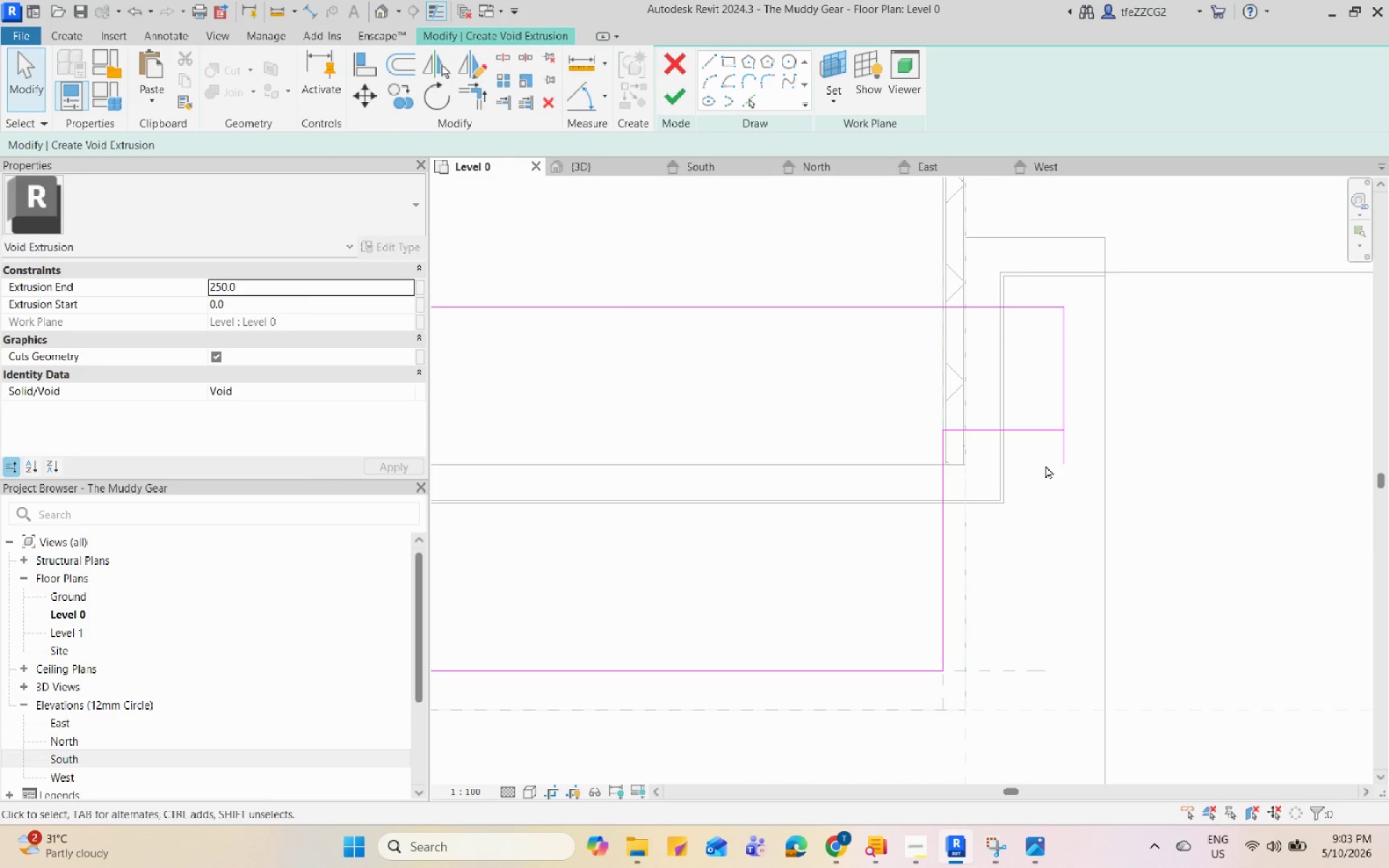 
scroll: coordinate [994, 524], scroll_direction: up, amount: 3.0
 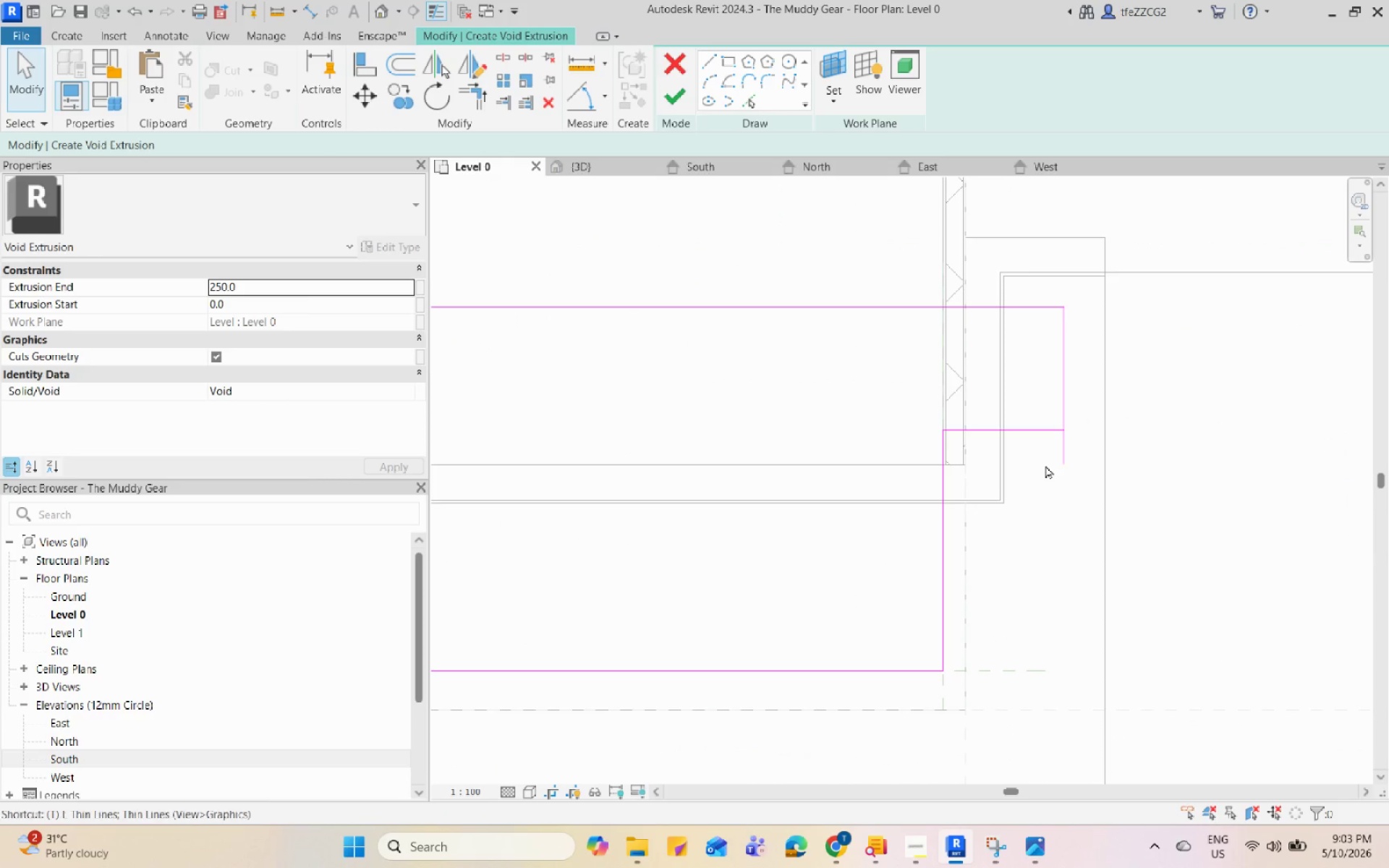 
key(R)
 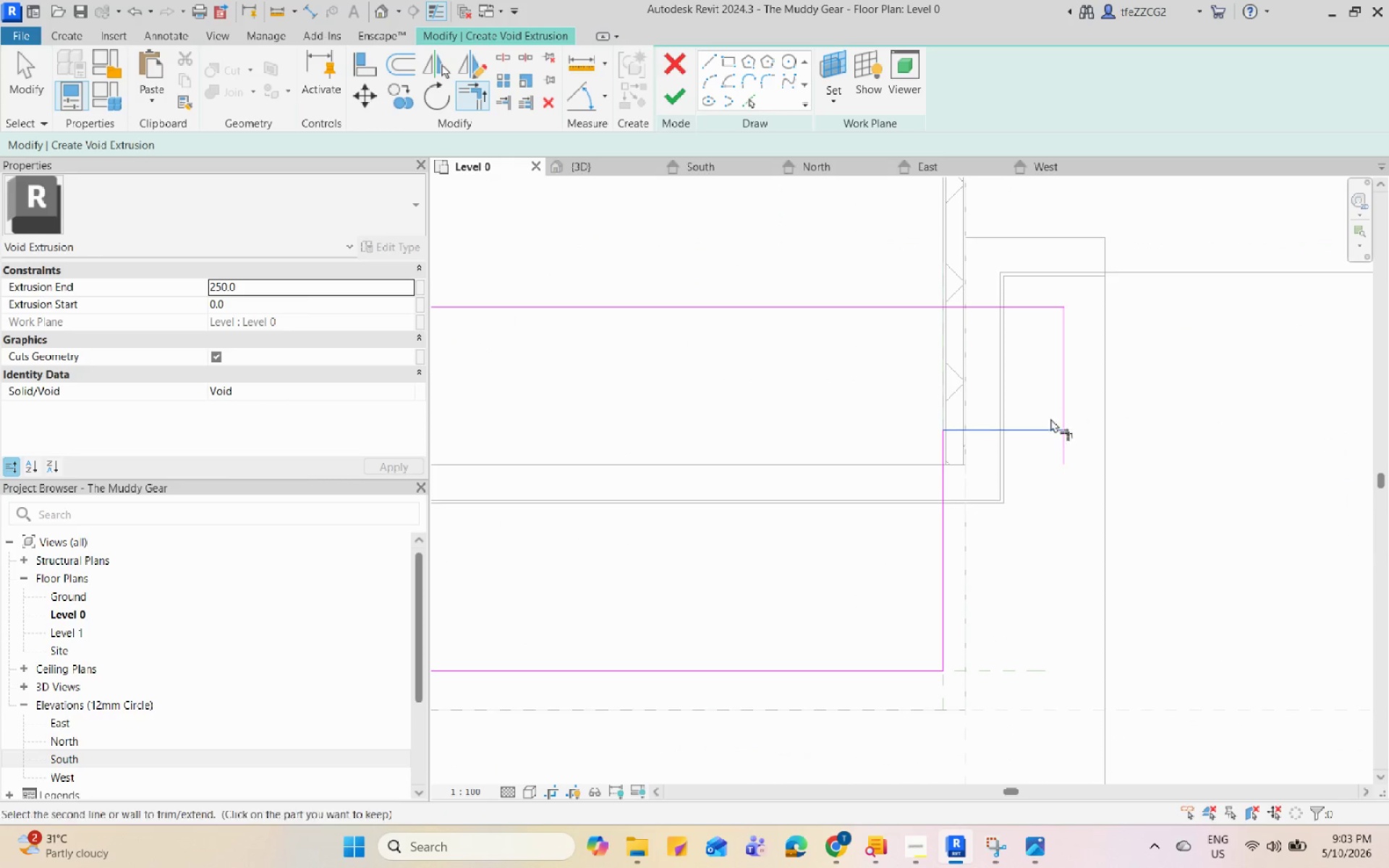 
double_click([1061, 396])
 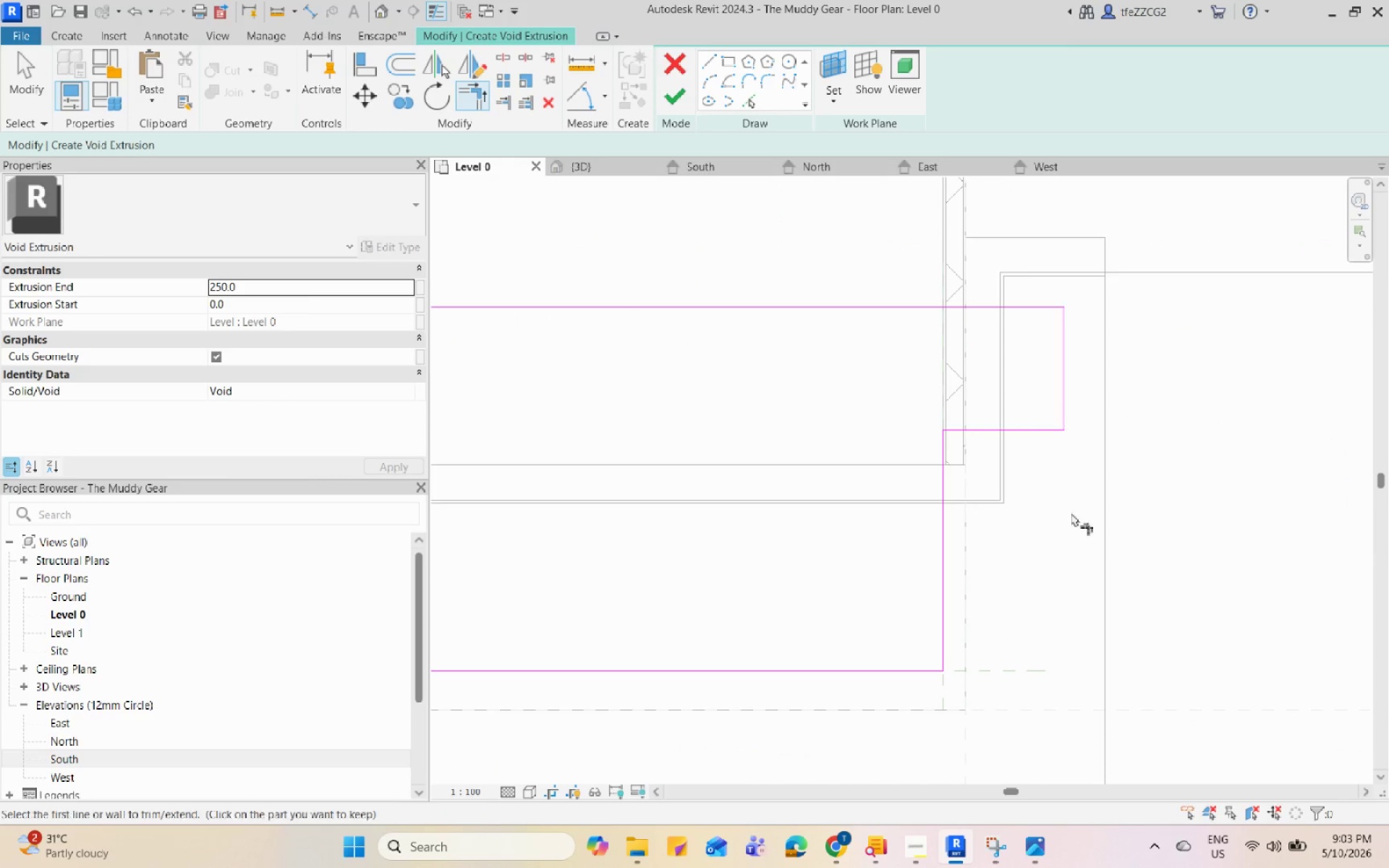 
key(Escape)
 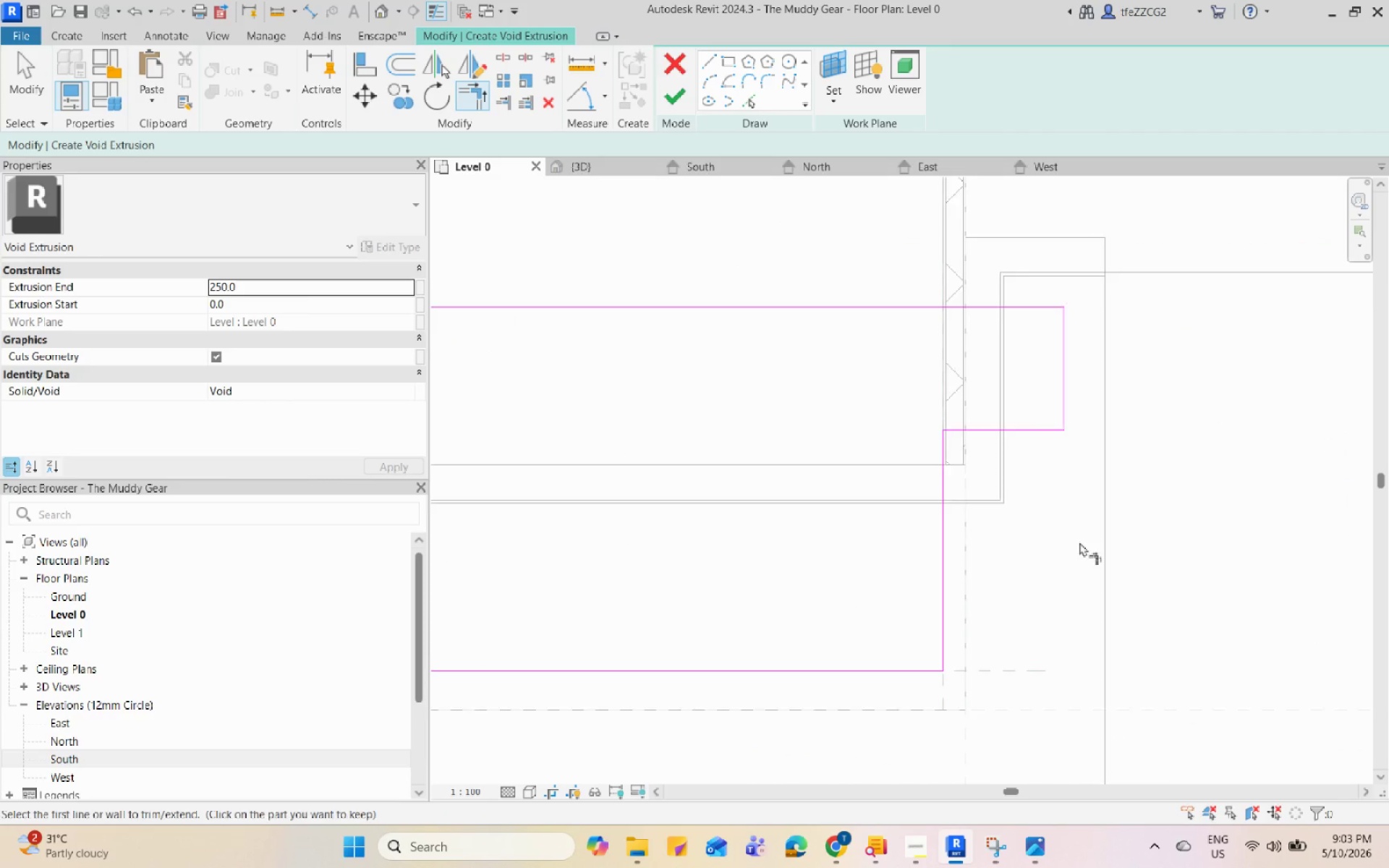 
key(Escape)
 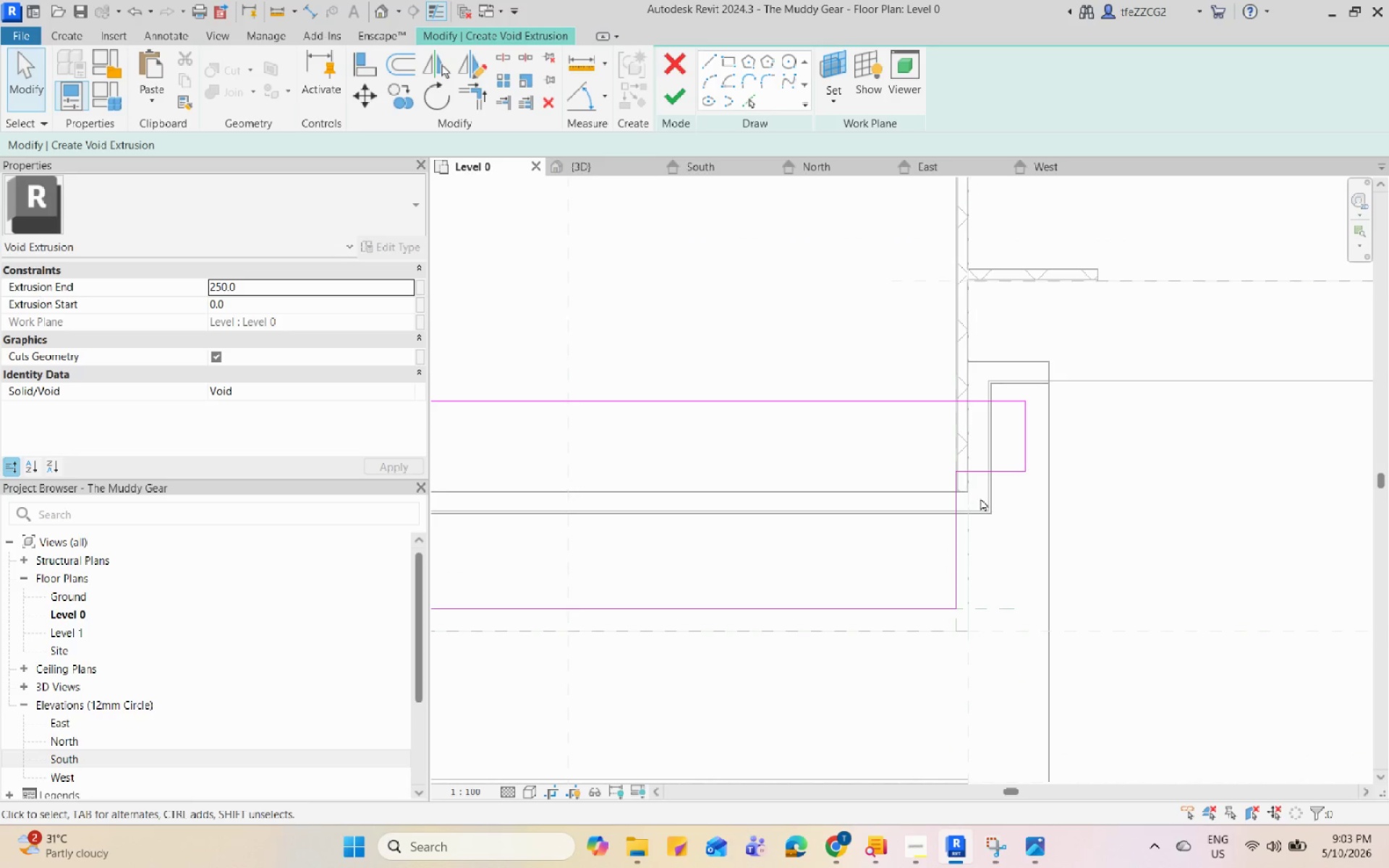 
scroll: coordinate [959, 481], scroll_direction: down, amount: 3.0
 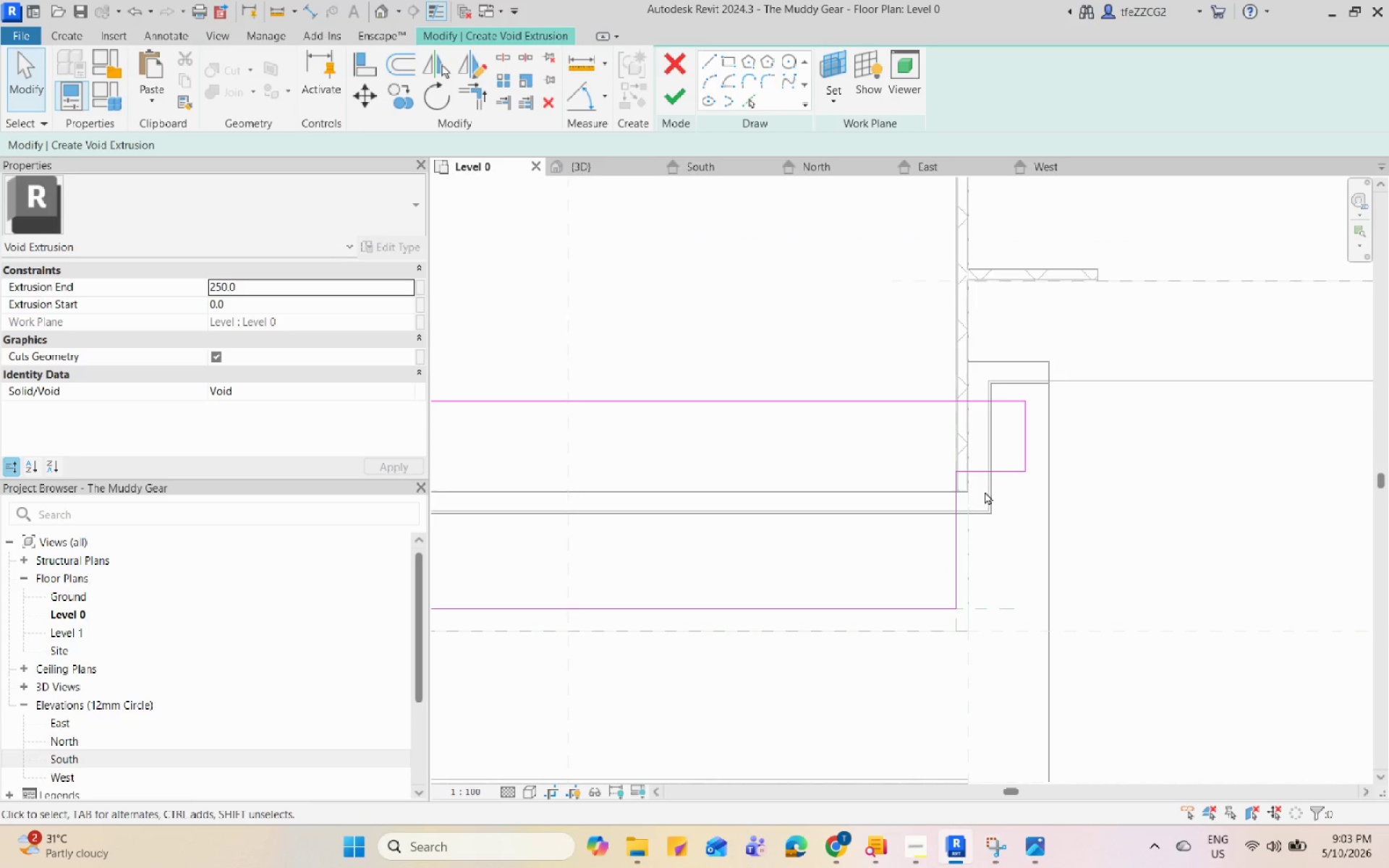 
scroll: coordinate [935, 493], scroll_direction: up, amount: 9.0
 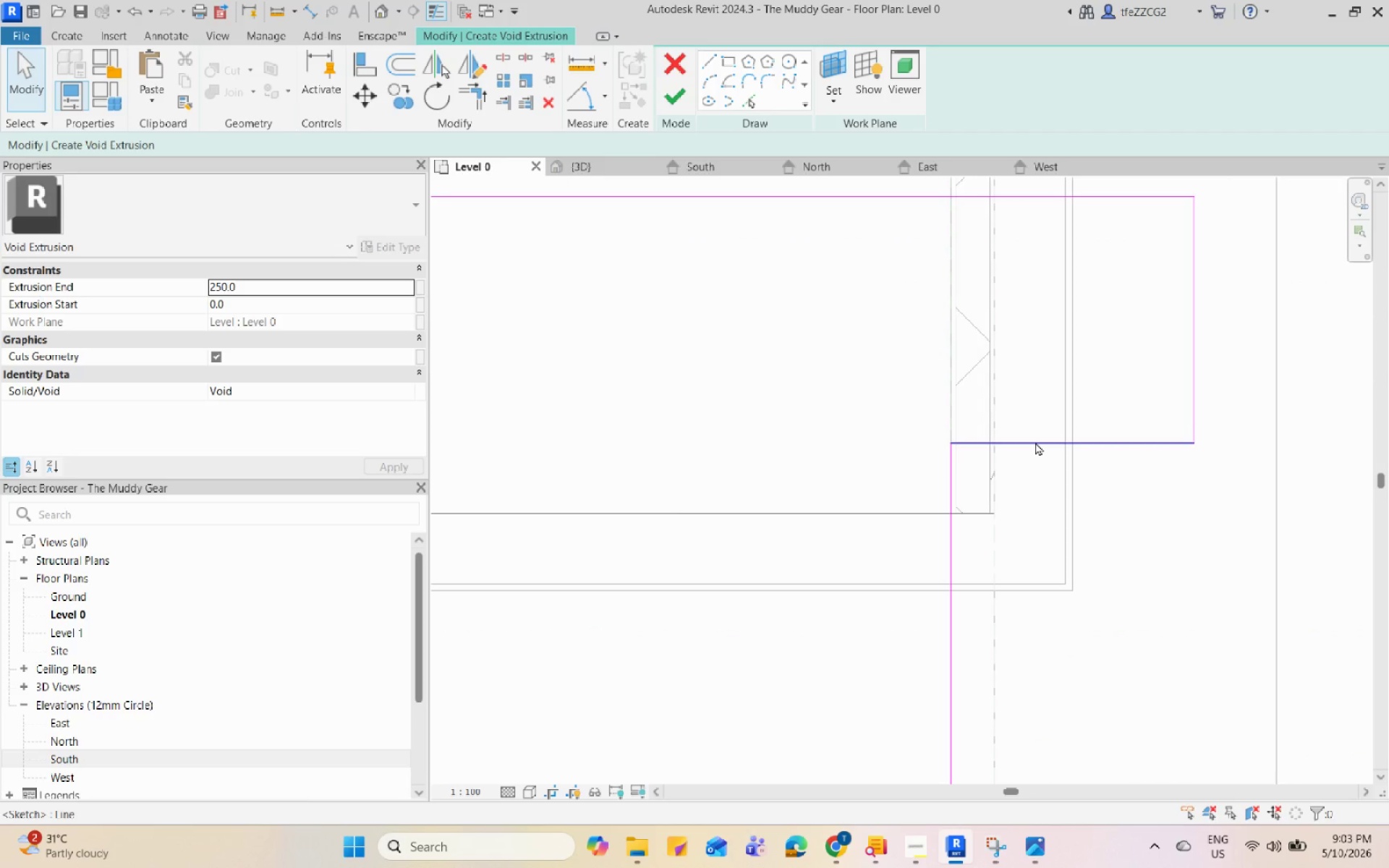 
left_click([1035, 442])
 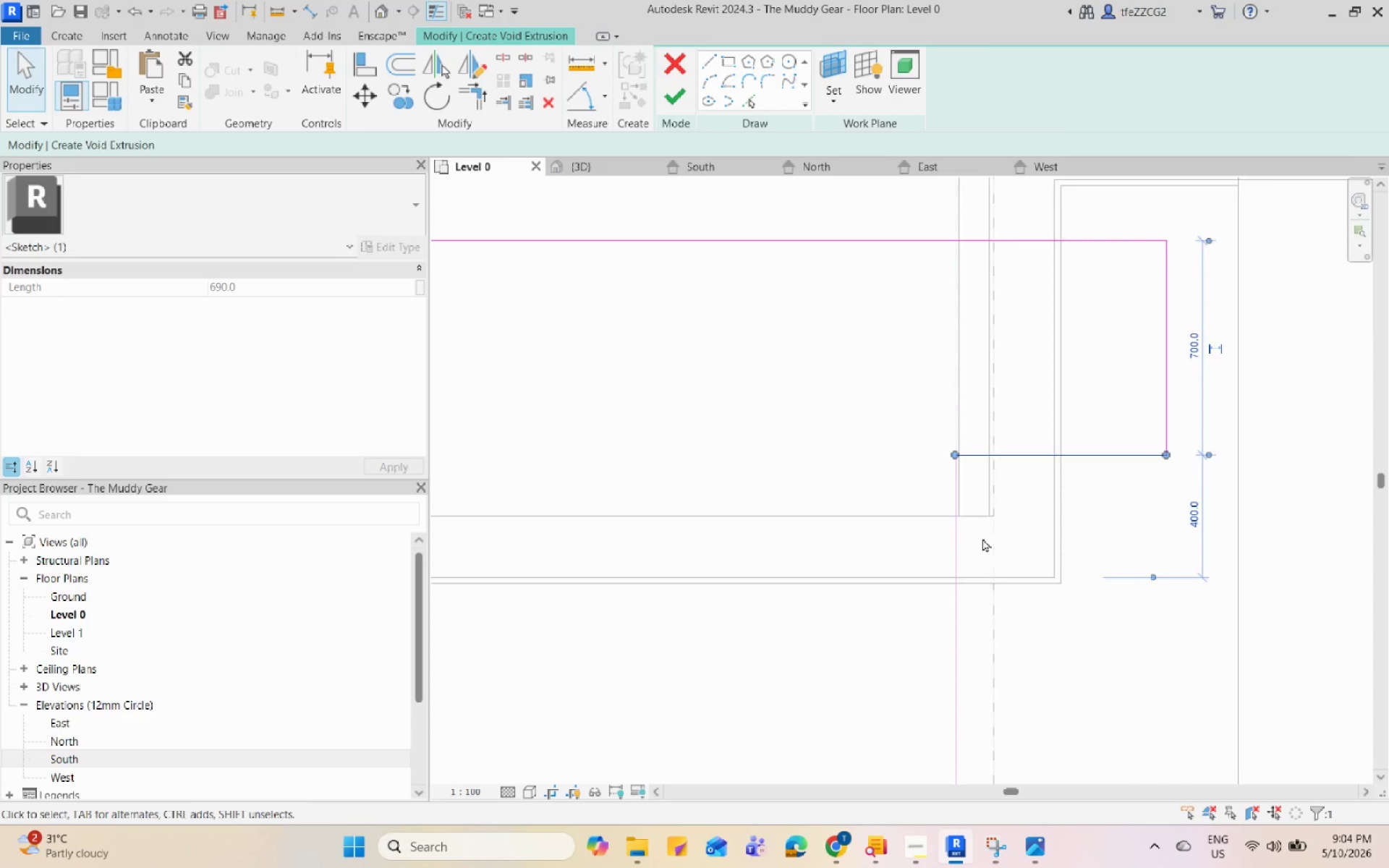 
scroll: coordinate [982, 538], scroll_direction: down, amount: 5.0
 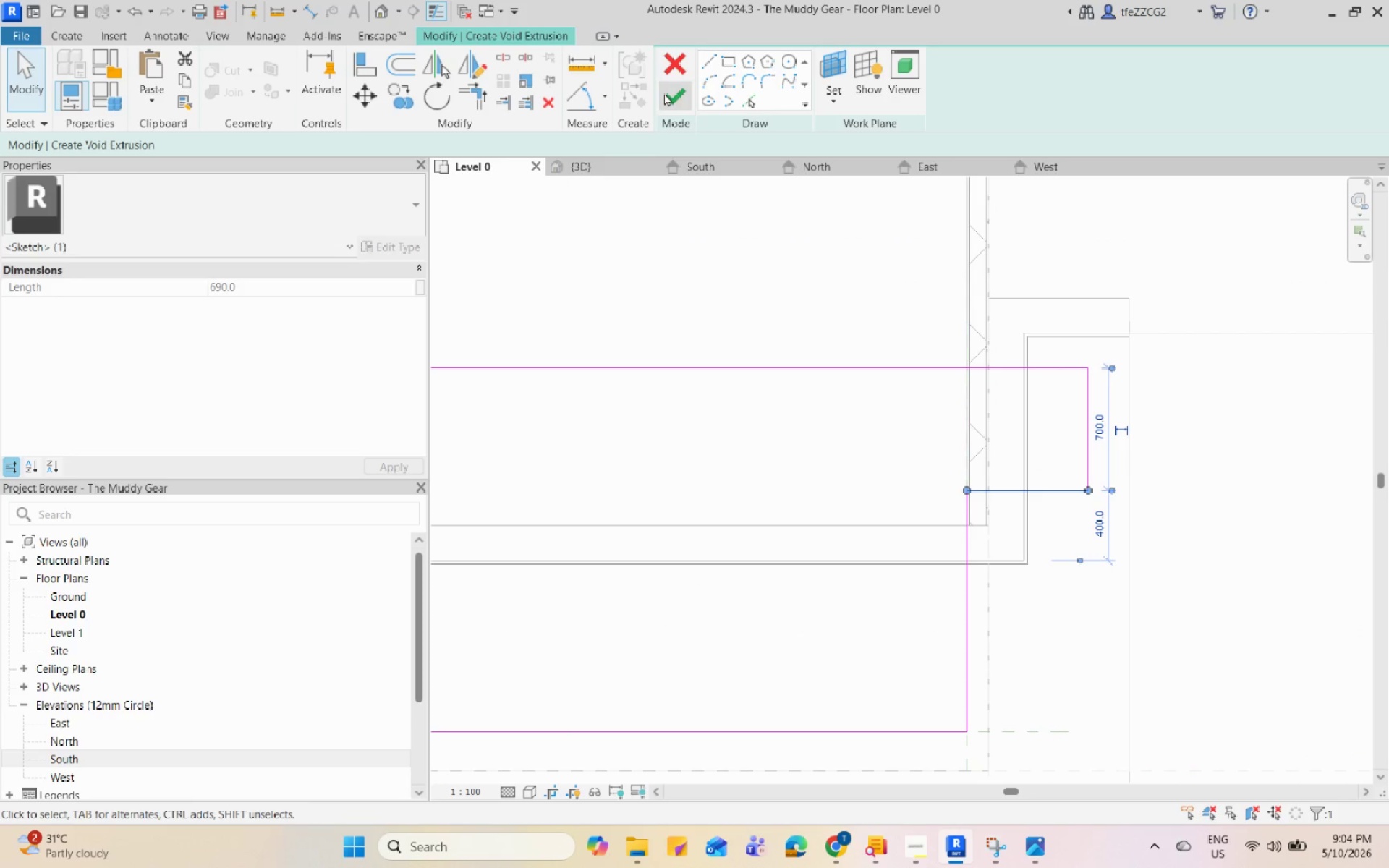 
left_click([664, 93])
 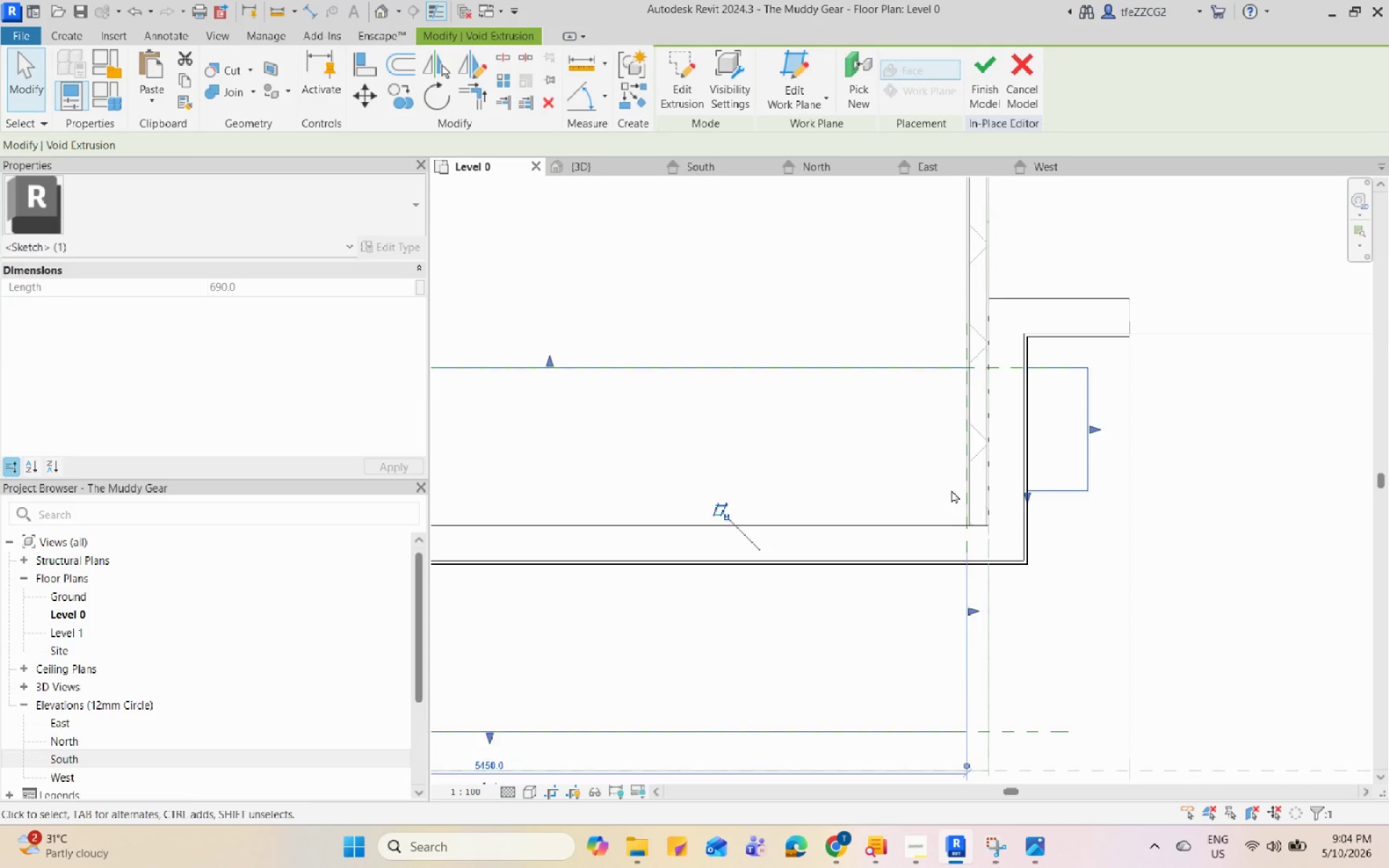 
scroll: coordinate [961, 469], scroll_direction: down, amount: 10.0
 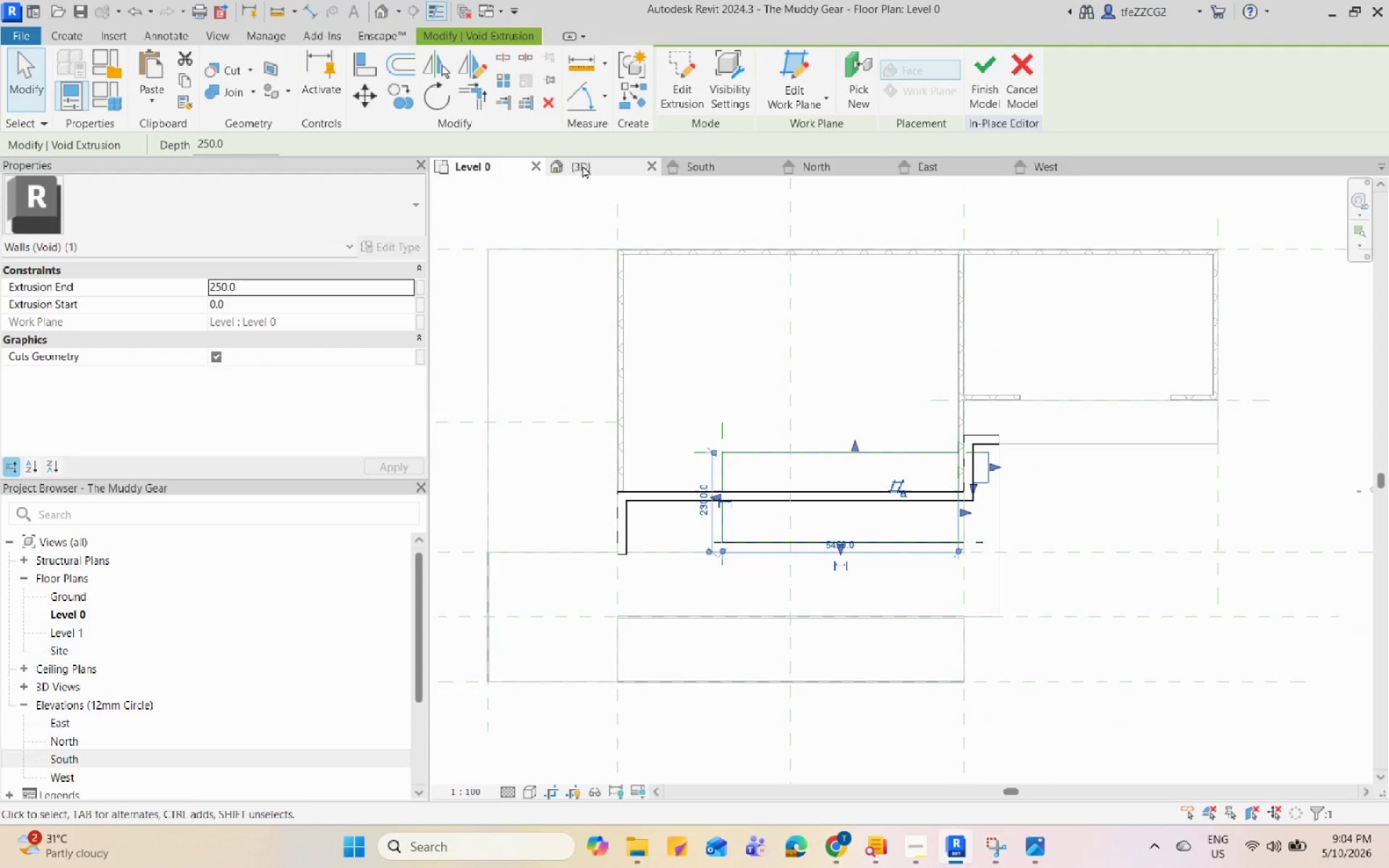 
left_click([587, 165])
 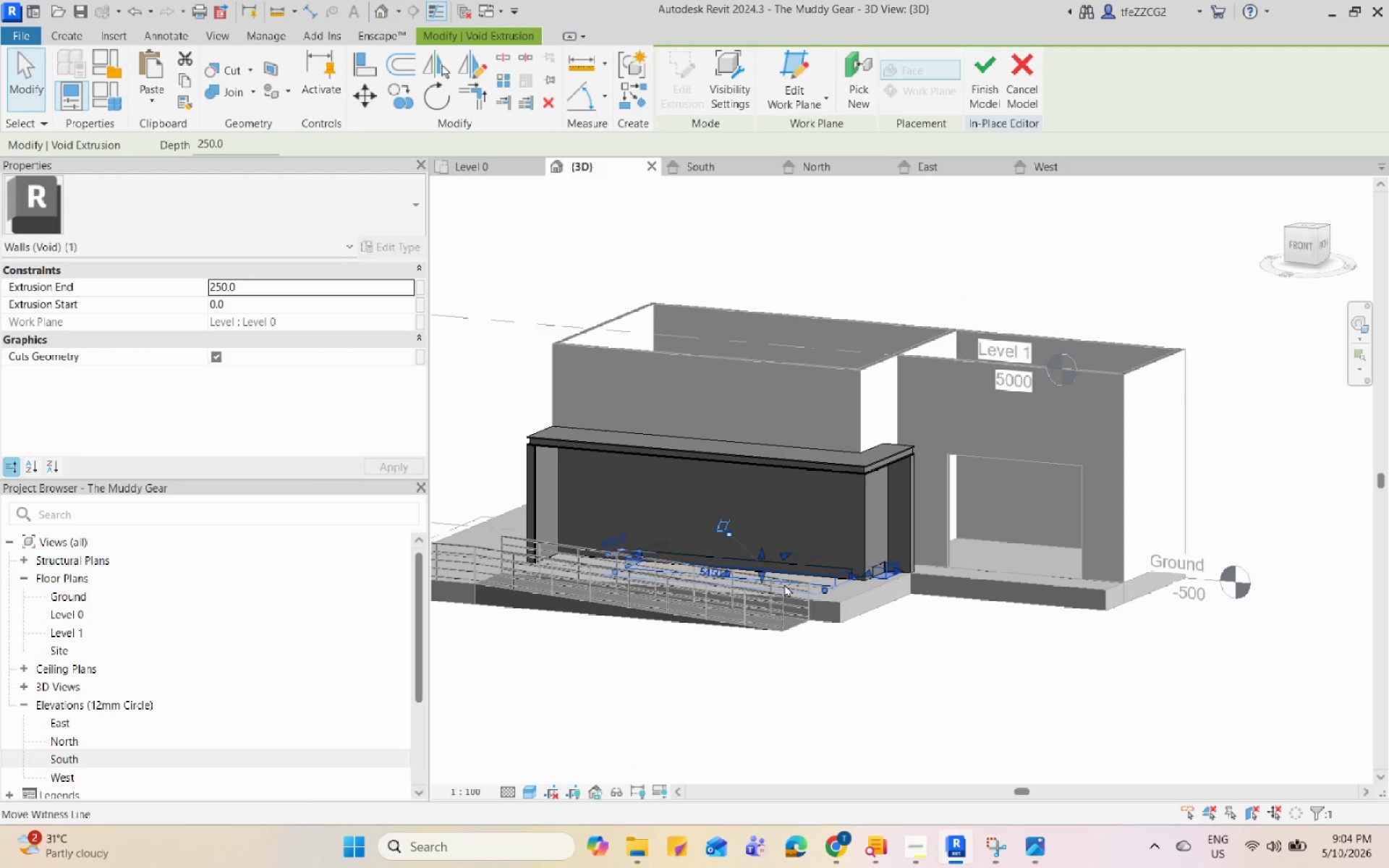 
scroll: coordinate [702, 563], scroll_direction: up, amount: 2.0
 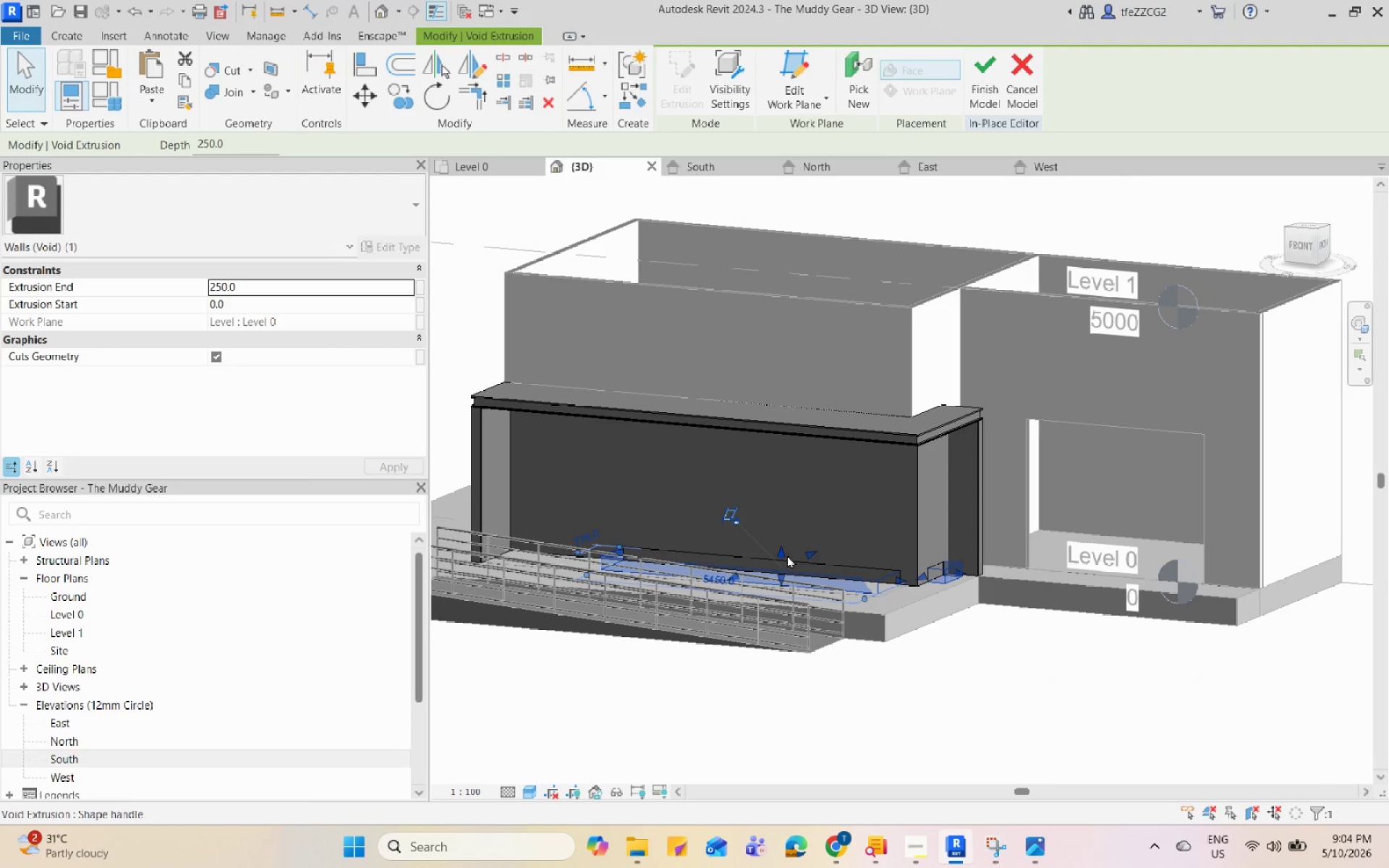 
left_click_drag(start_coordinate=[783, 550], to_coordinate=[783, 457])
 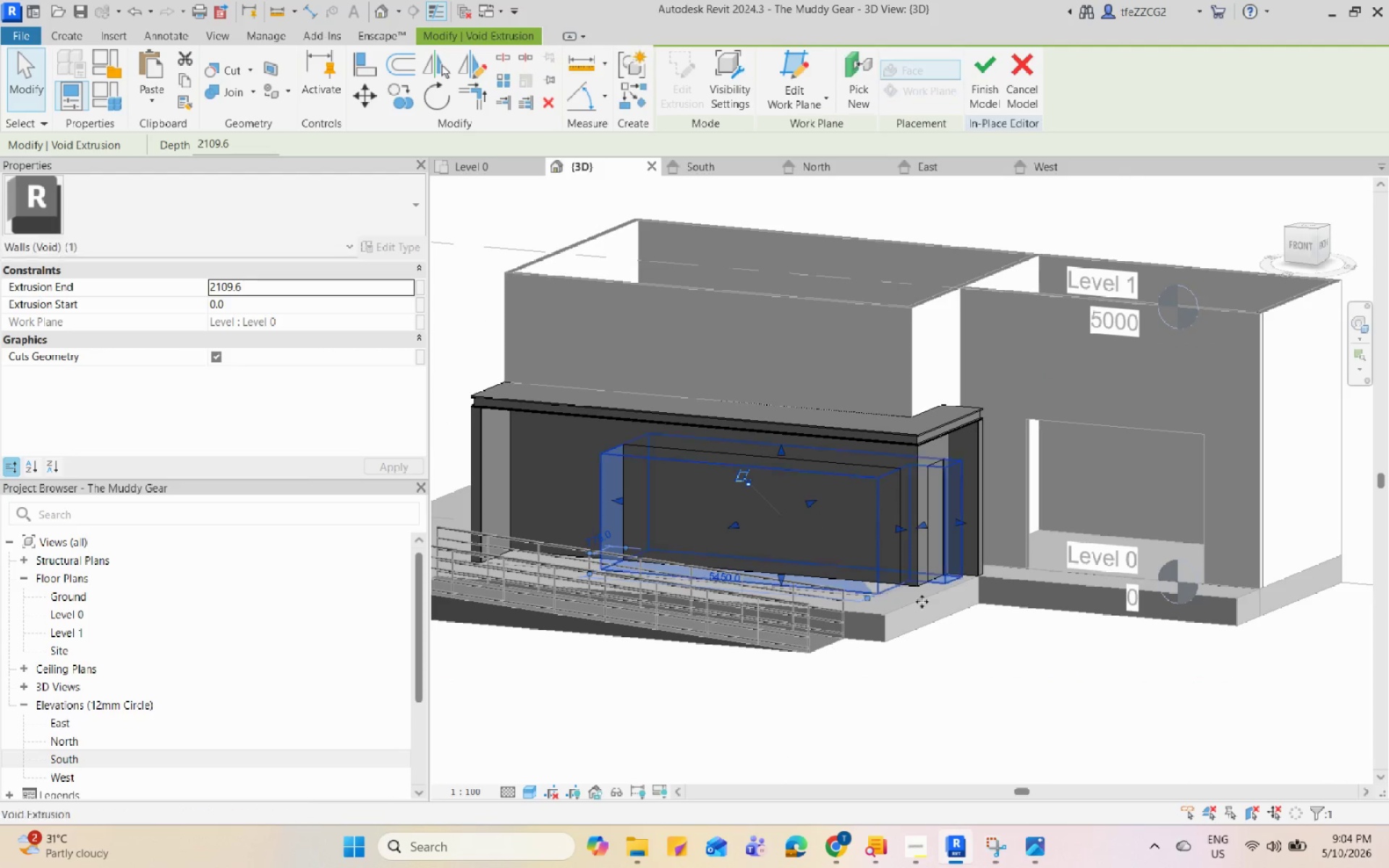 
left_click([977, 671])
 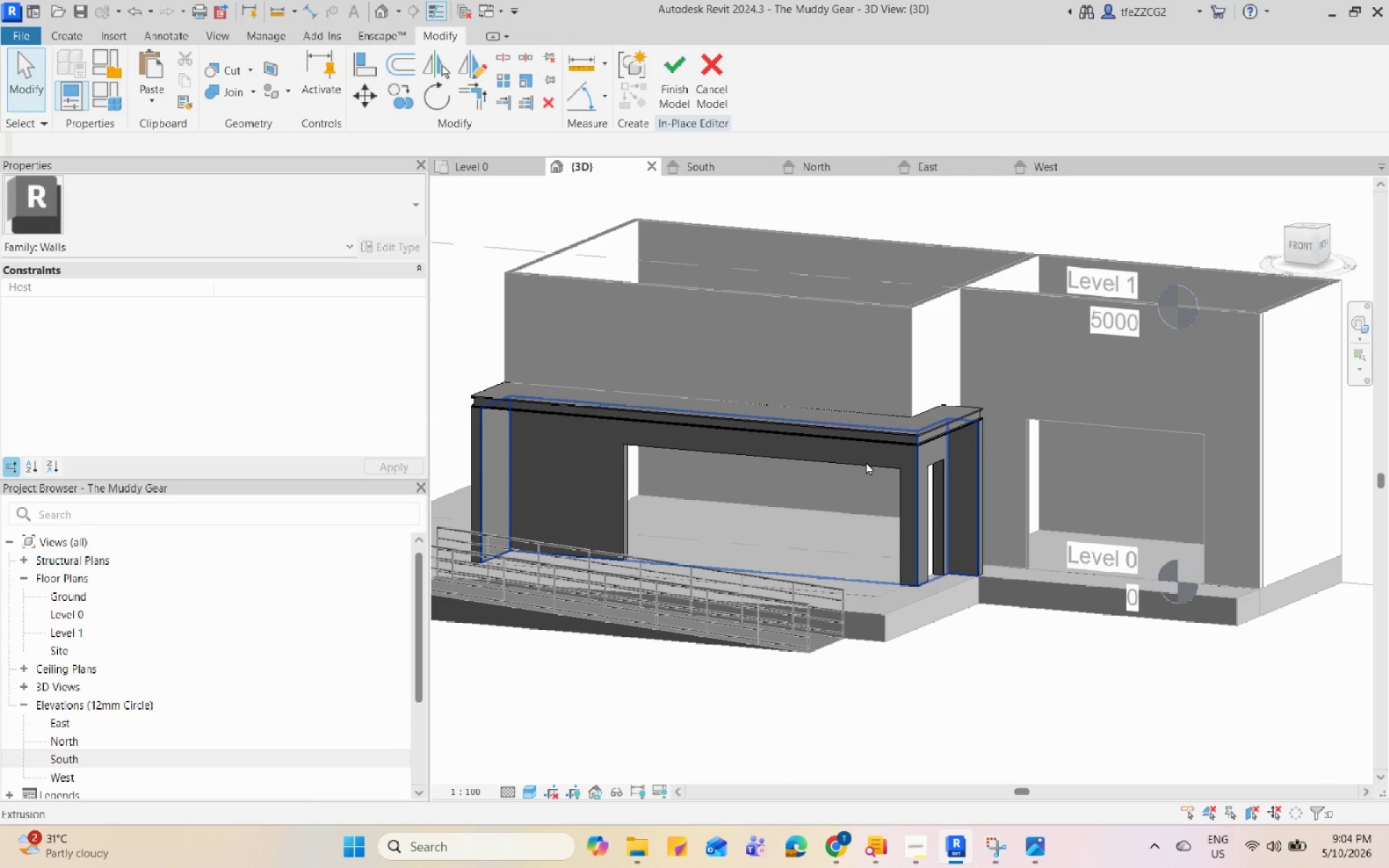 
left_click([865, 473])
 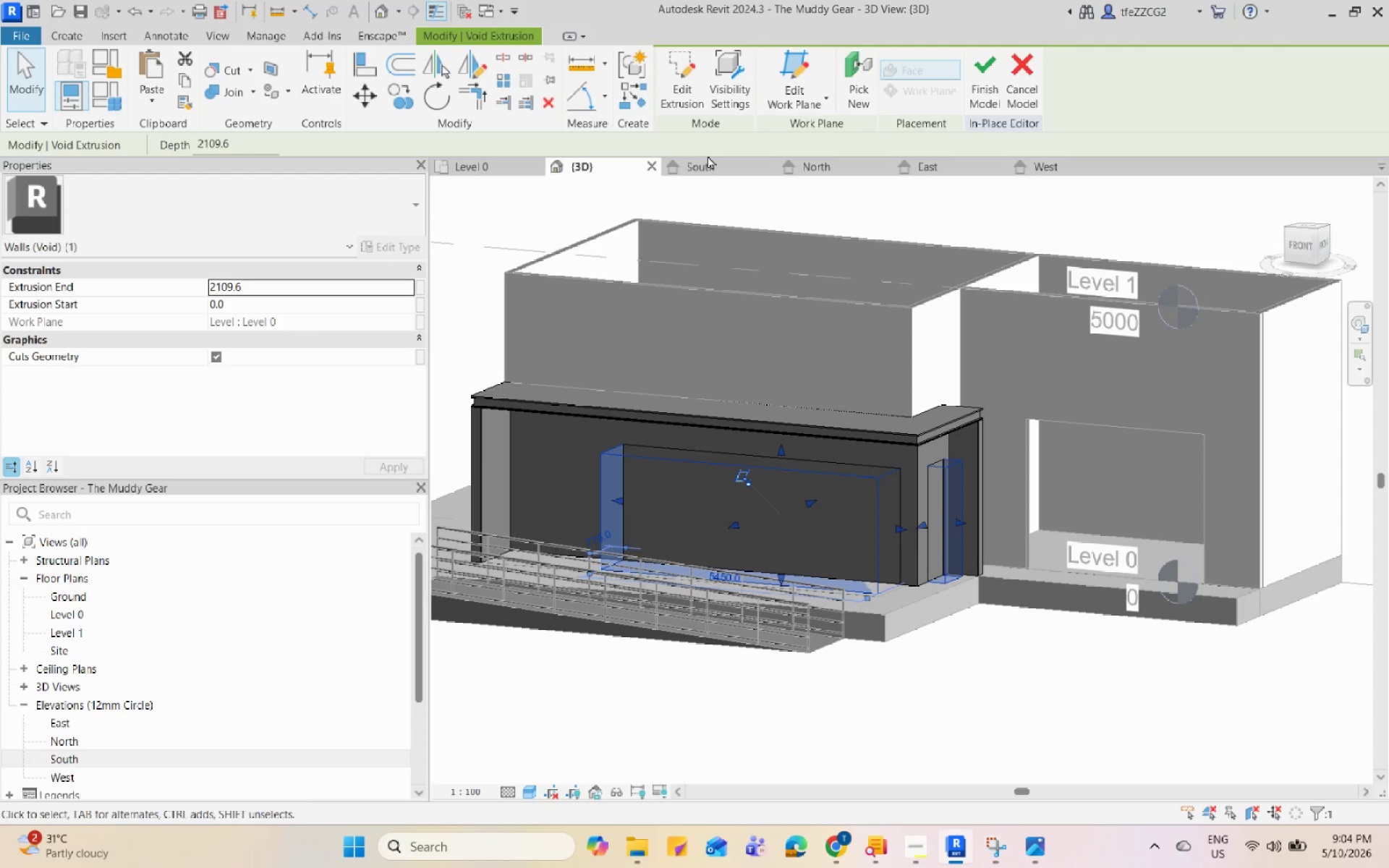 
double_click([709, 161])
 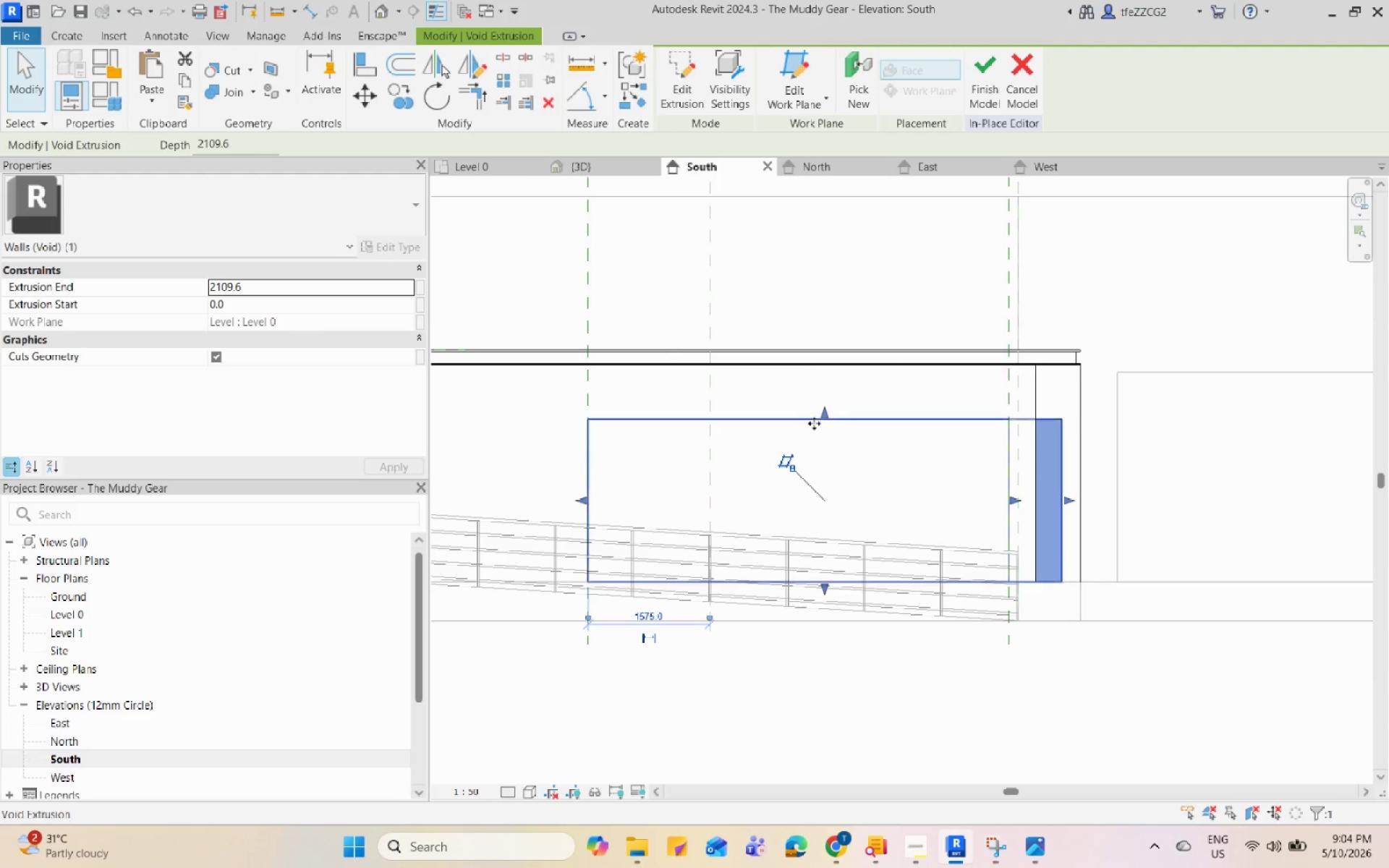 
left_click_drag(start_coordinate=[818, 419], to_coordinate=[827, 373])
 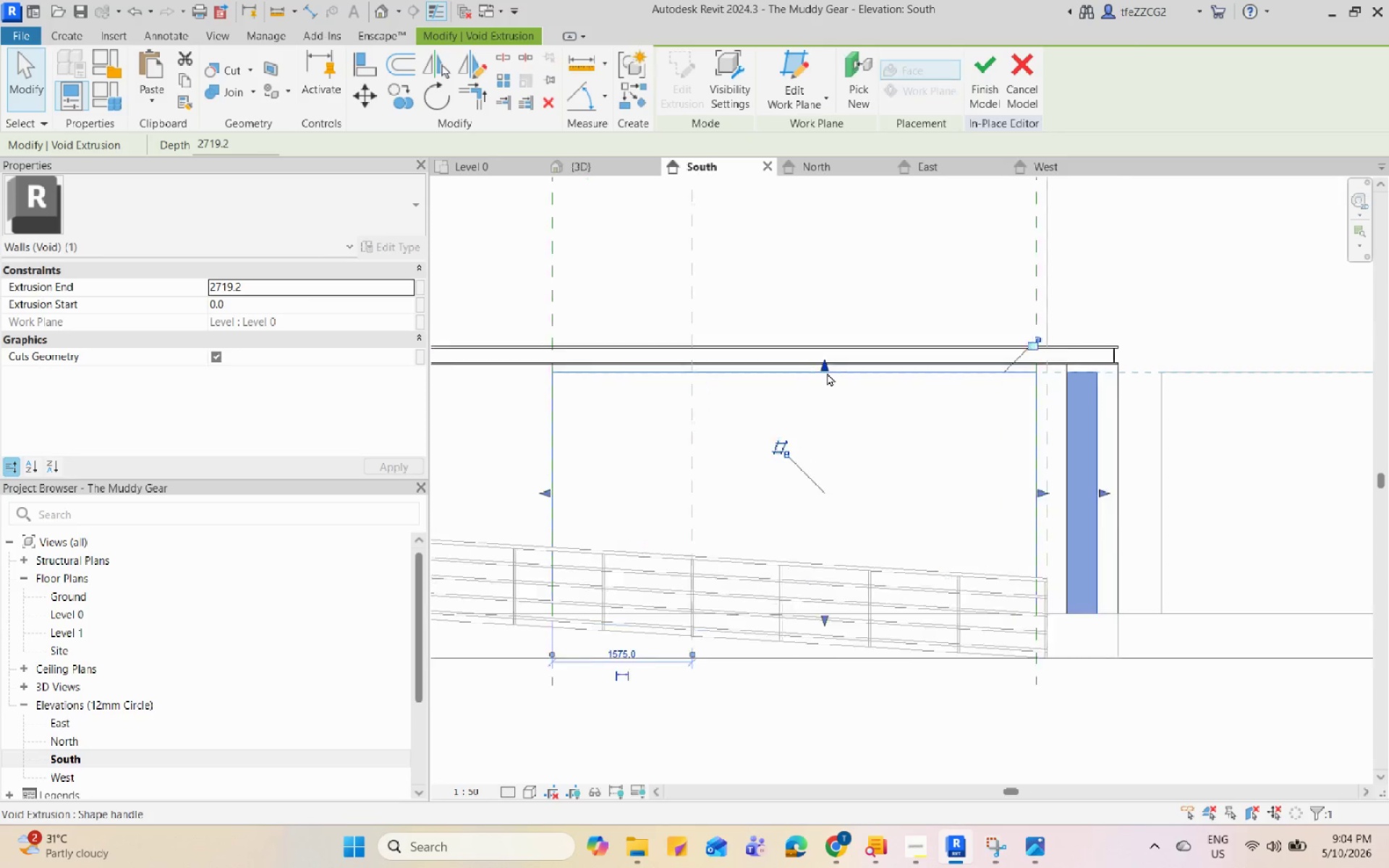 
scroll: coordinate [827, 373], scroll_direction: up, amount: 7.0
 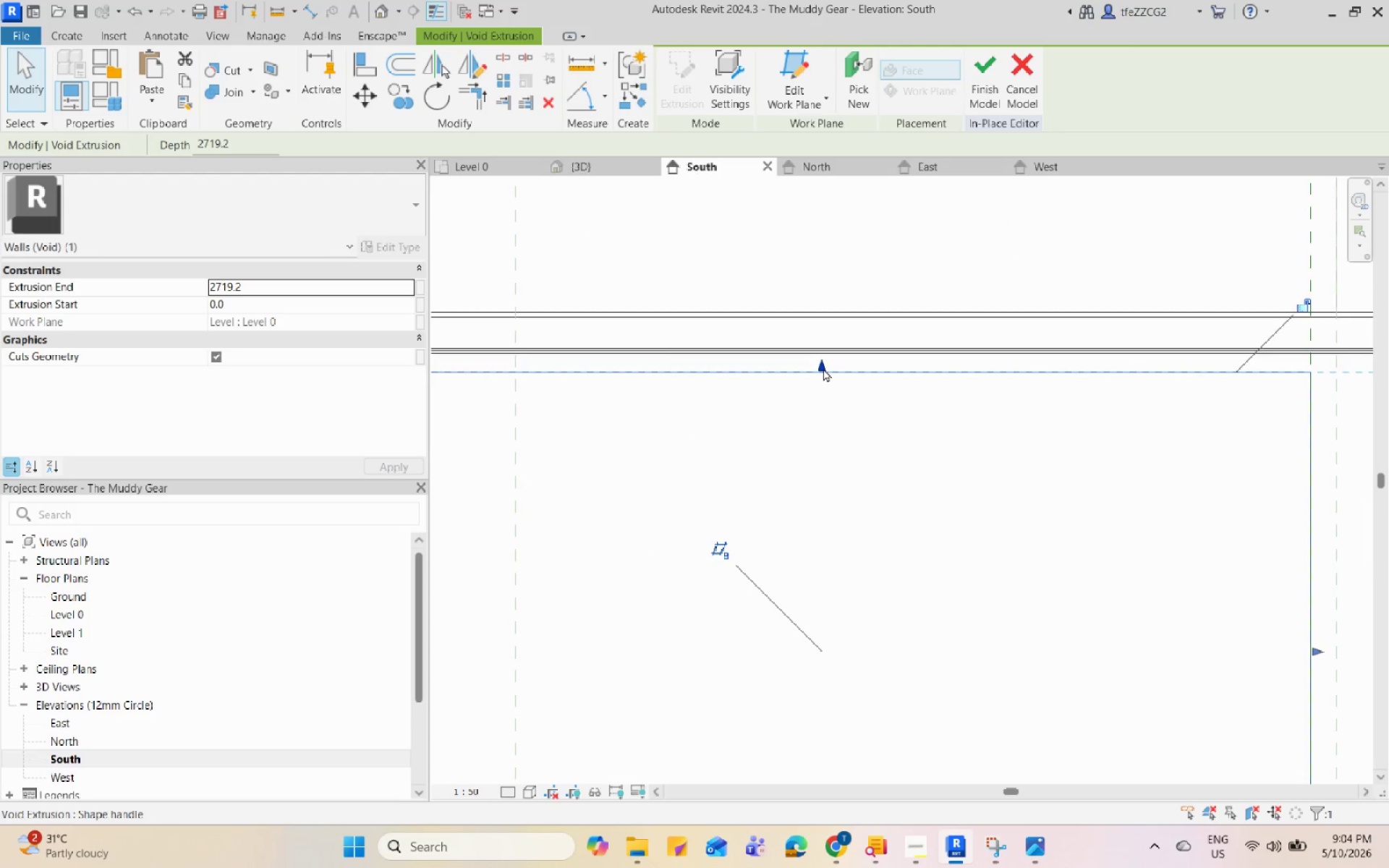 
left_click_drag(start_coordinate=[823, 366], to_coordinate=[823, 357])
 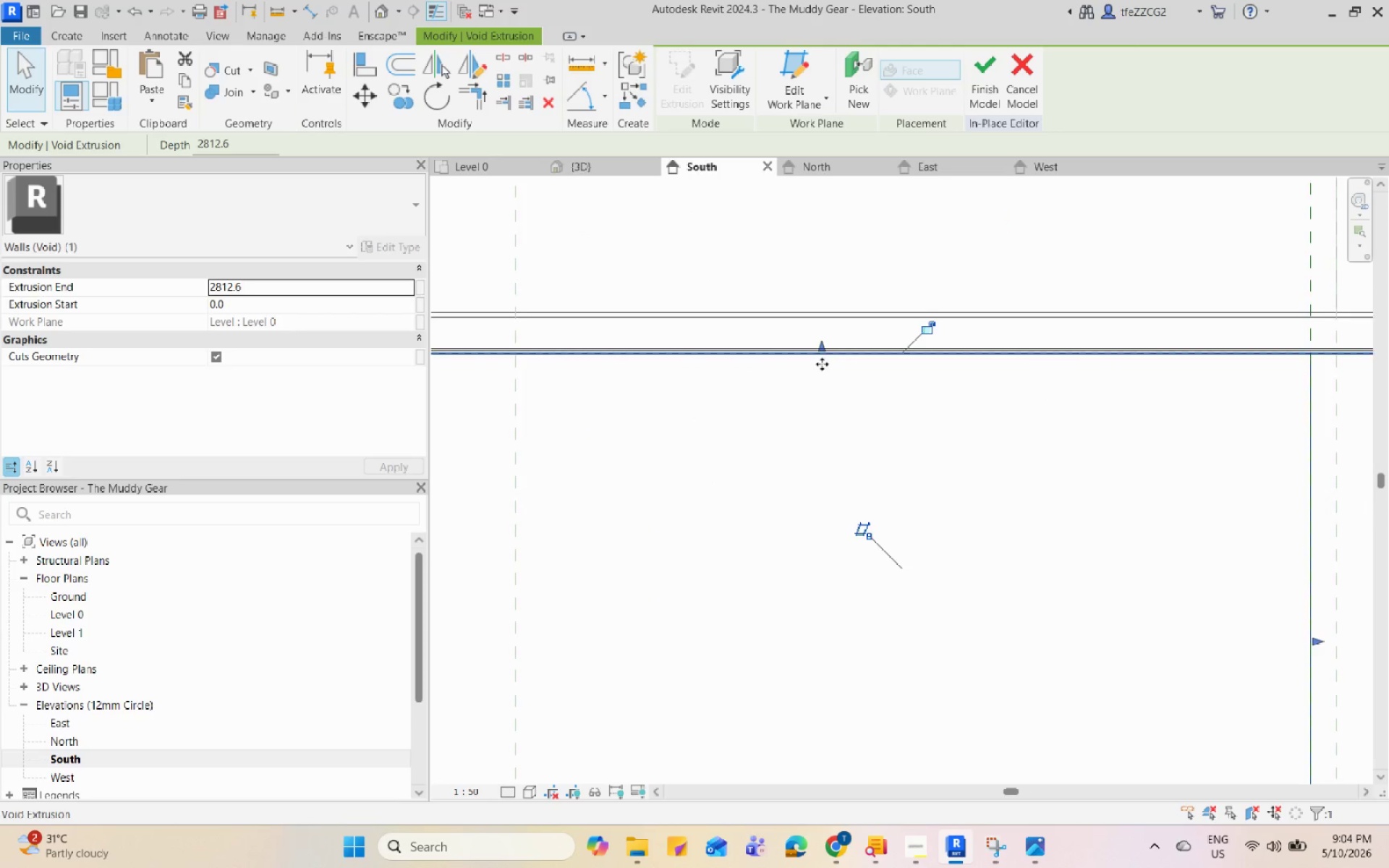 
key(Escape)
 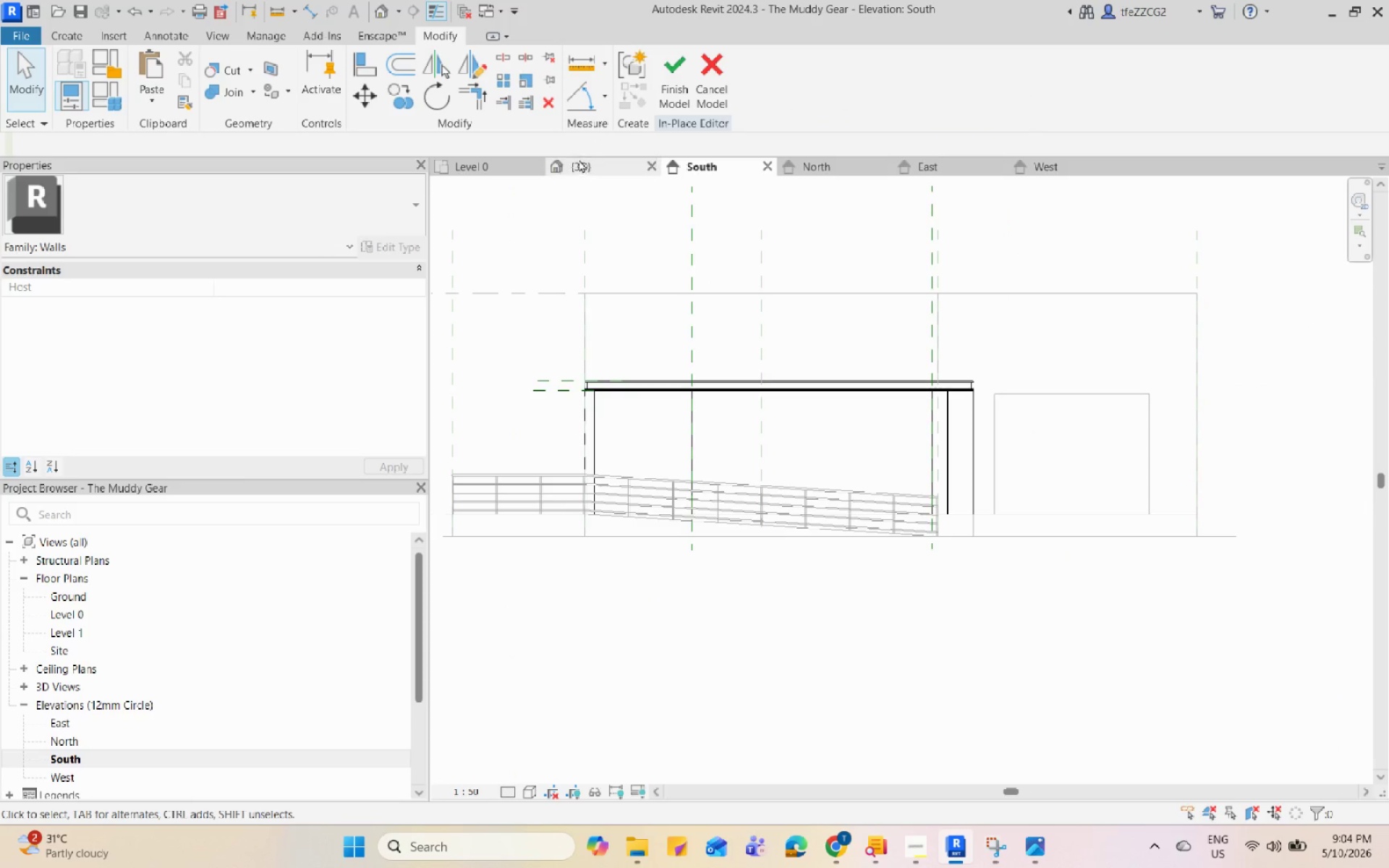 
scroll: coordinate [833, 412], scroll_direction: down, amount: 11.0
 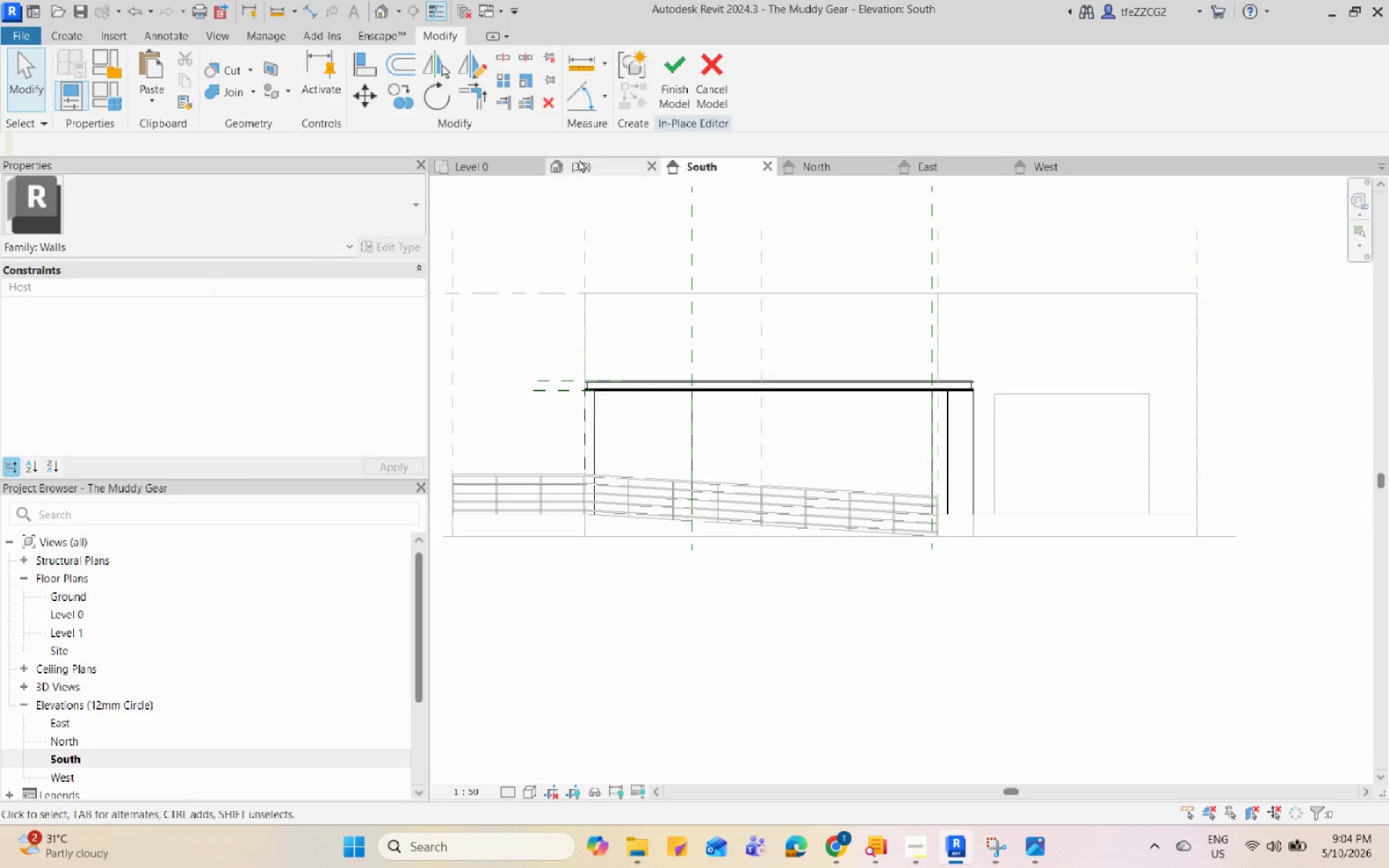 
left_click([572, 168])
 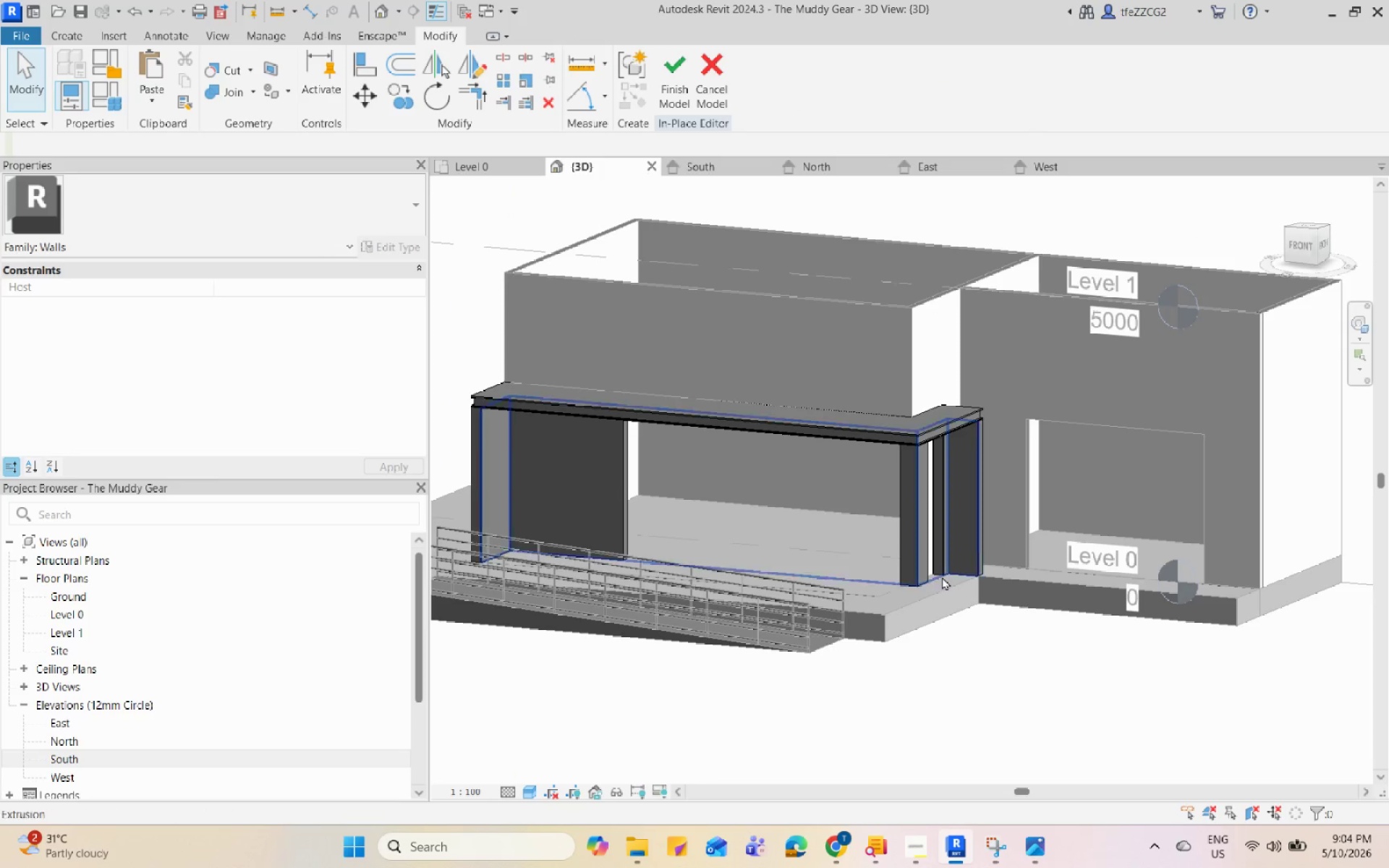 
left_click([1034, 685])
 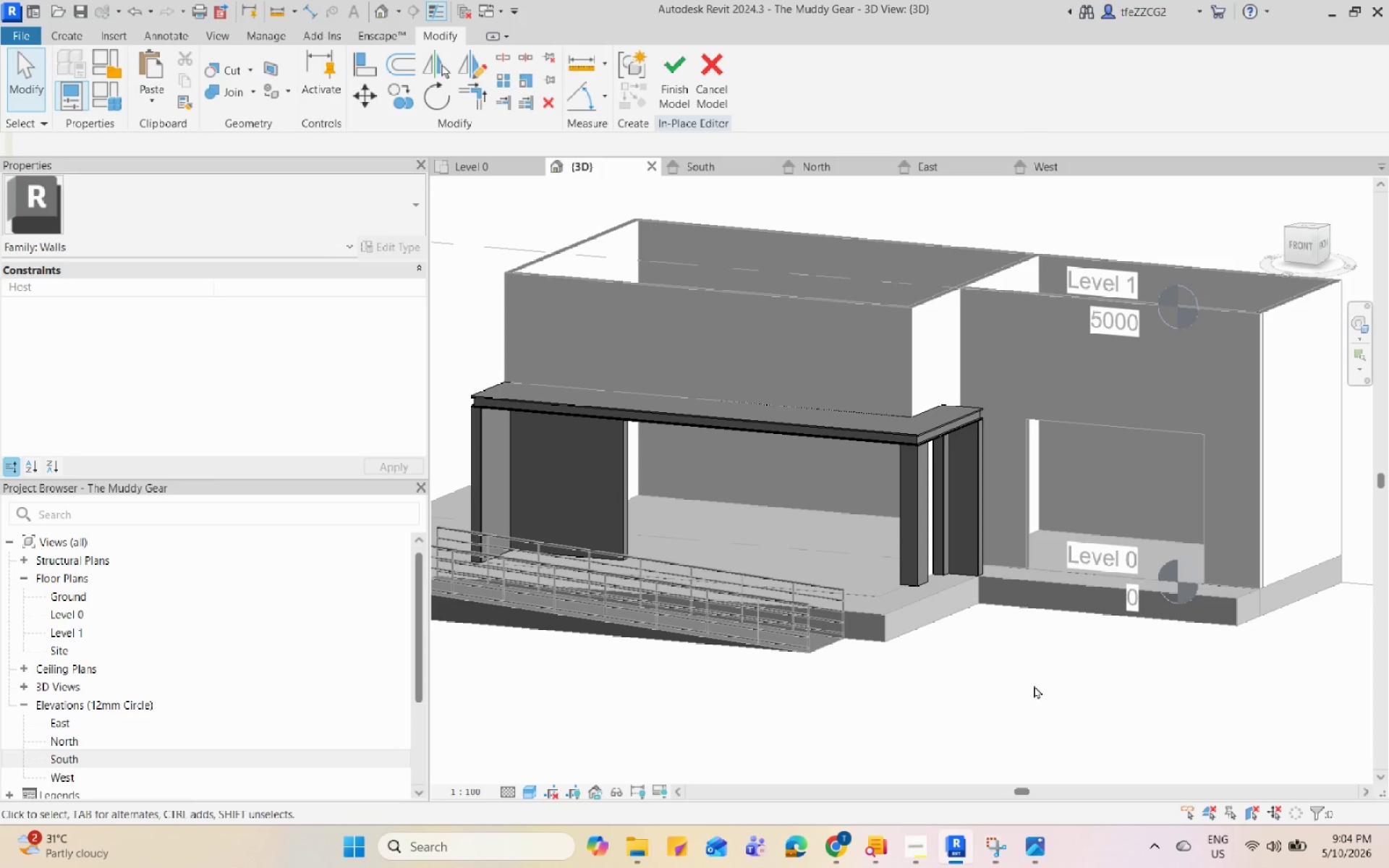 
hold_key(key=ShiftLeft, duration=2.83)
 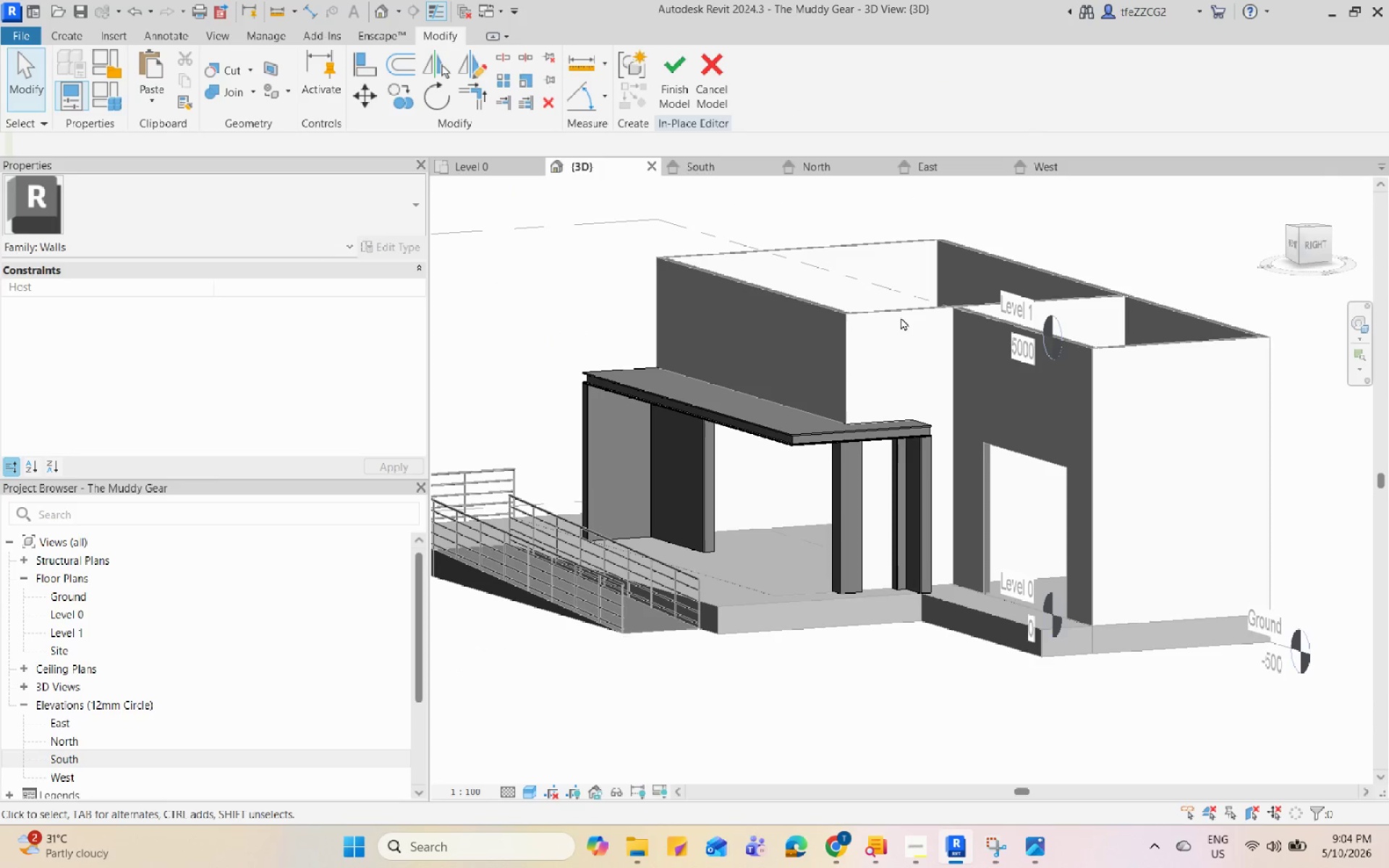 
left_click([901, 310])
 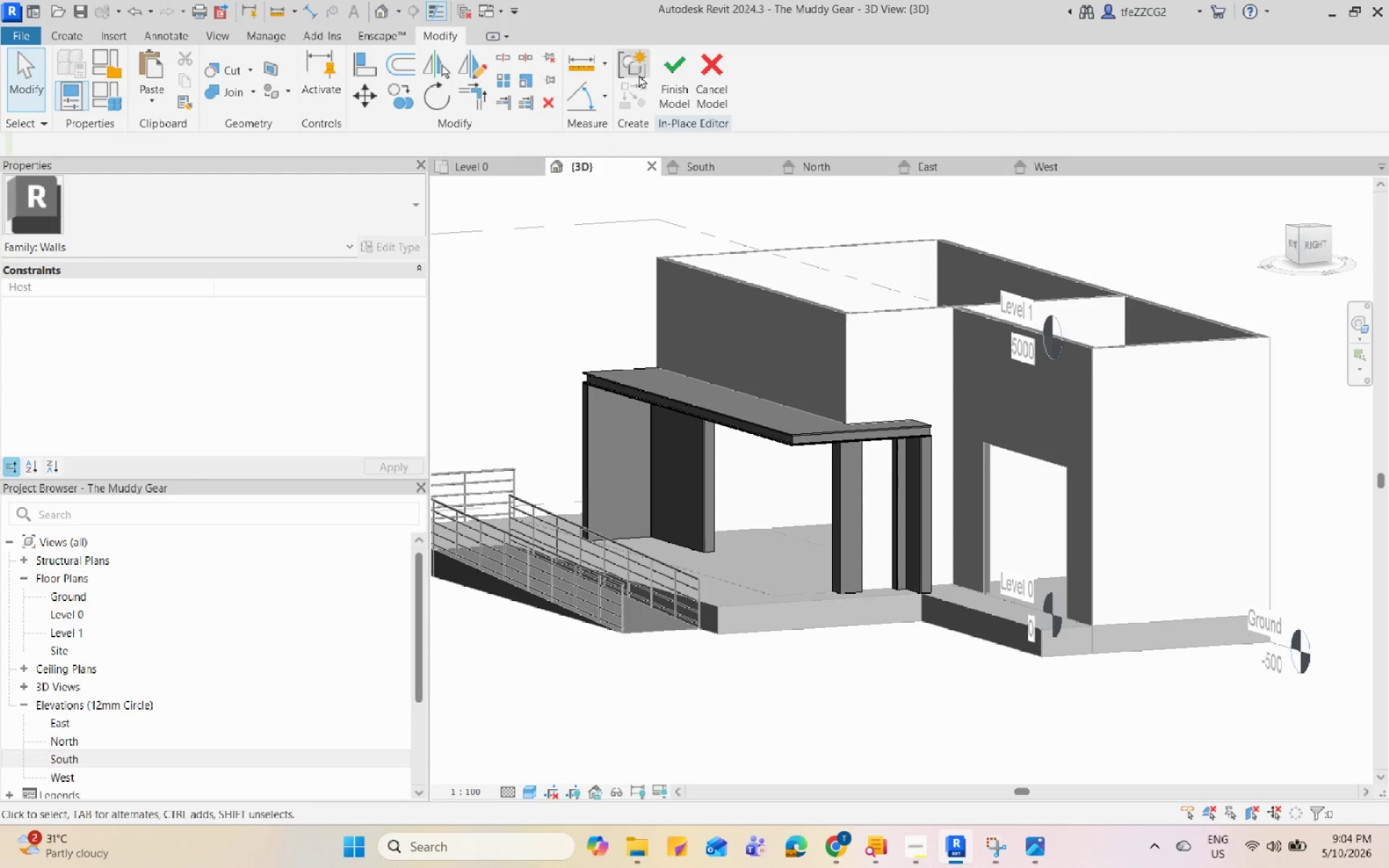 
left_click([675, 95])
 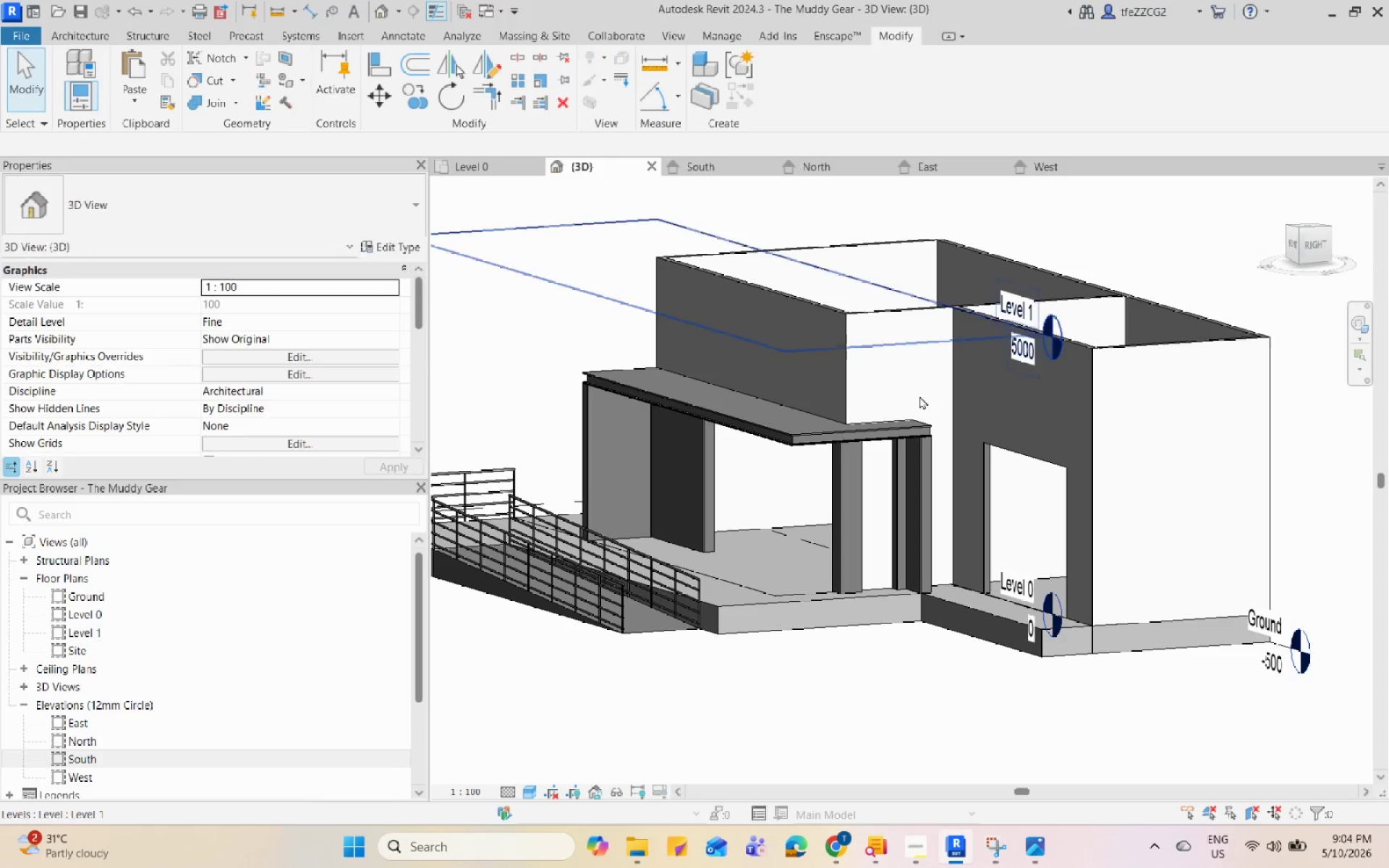 
hold_key(key=ShiftLeft, duration=1.17)
 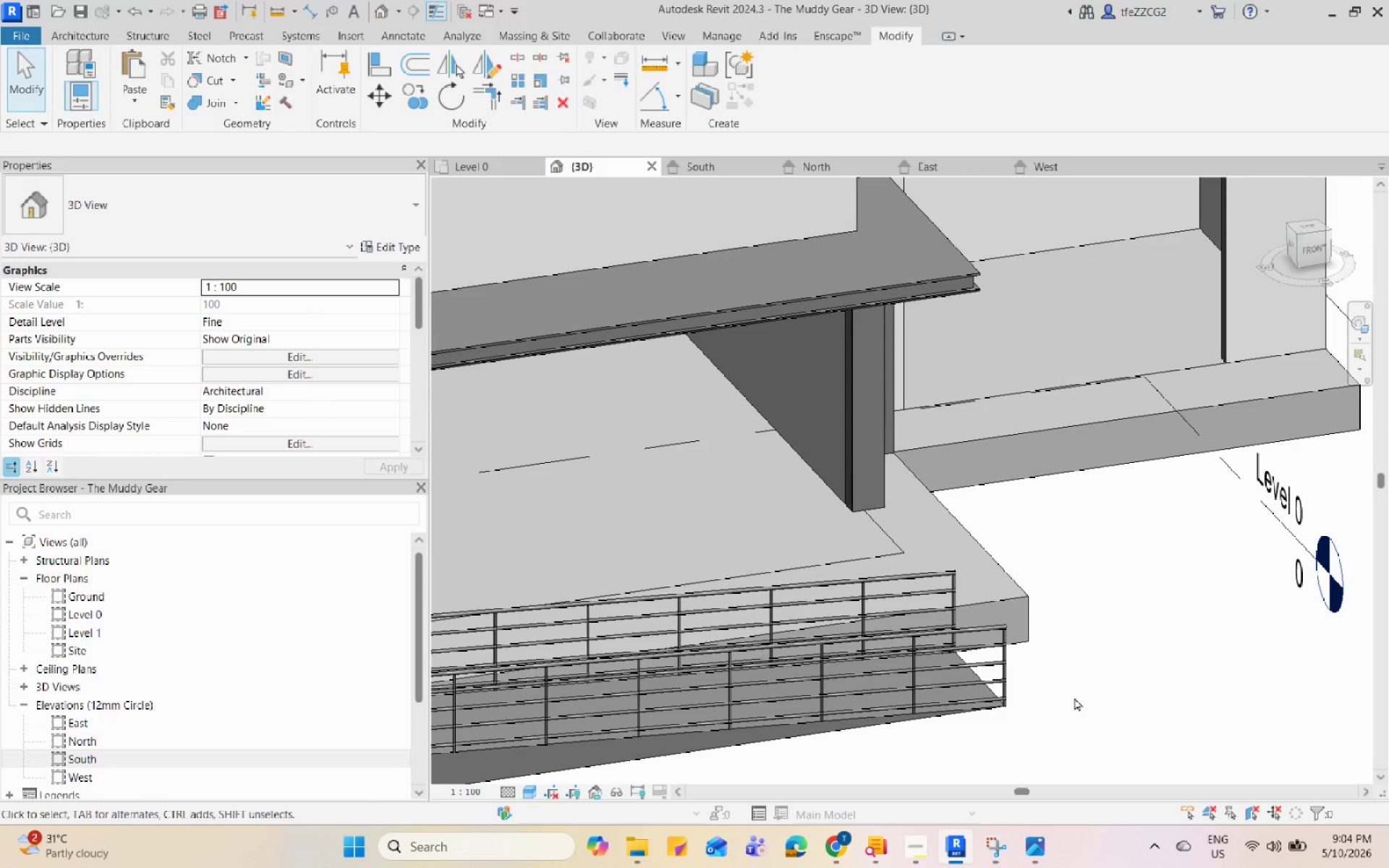 
scroll: coordinate [975, 611], scroll_direction: up, amount: 4.0
 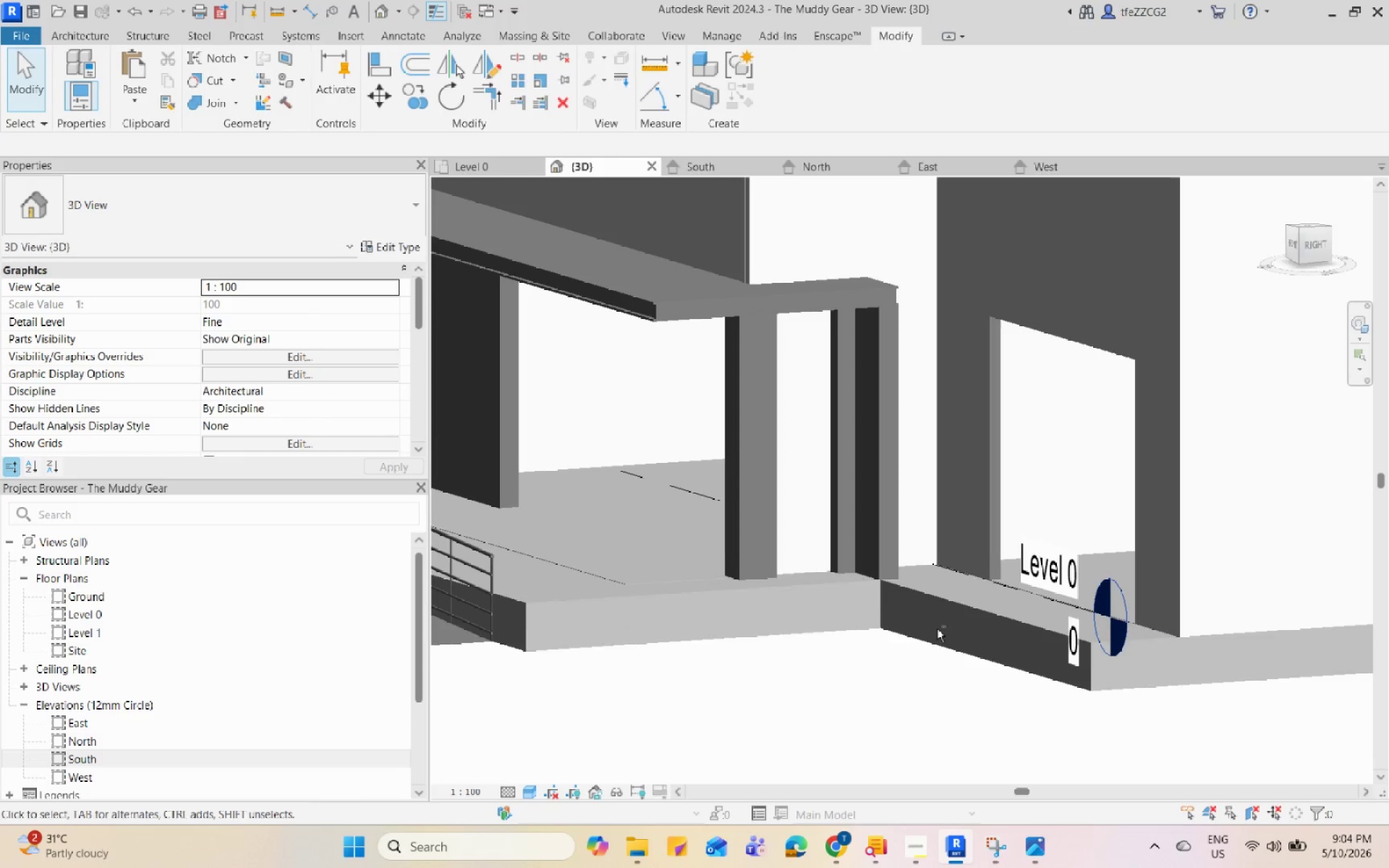 
left_click([1074, 697])
 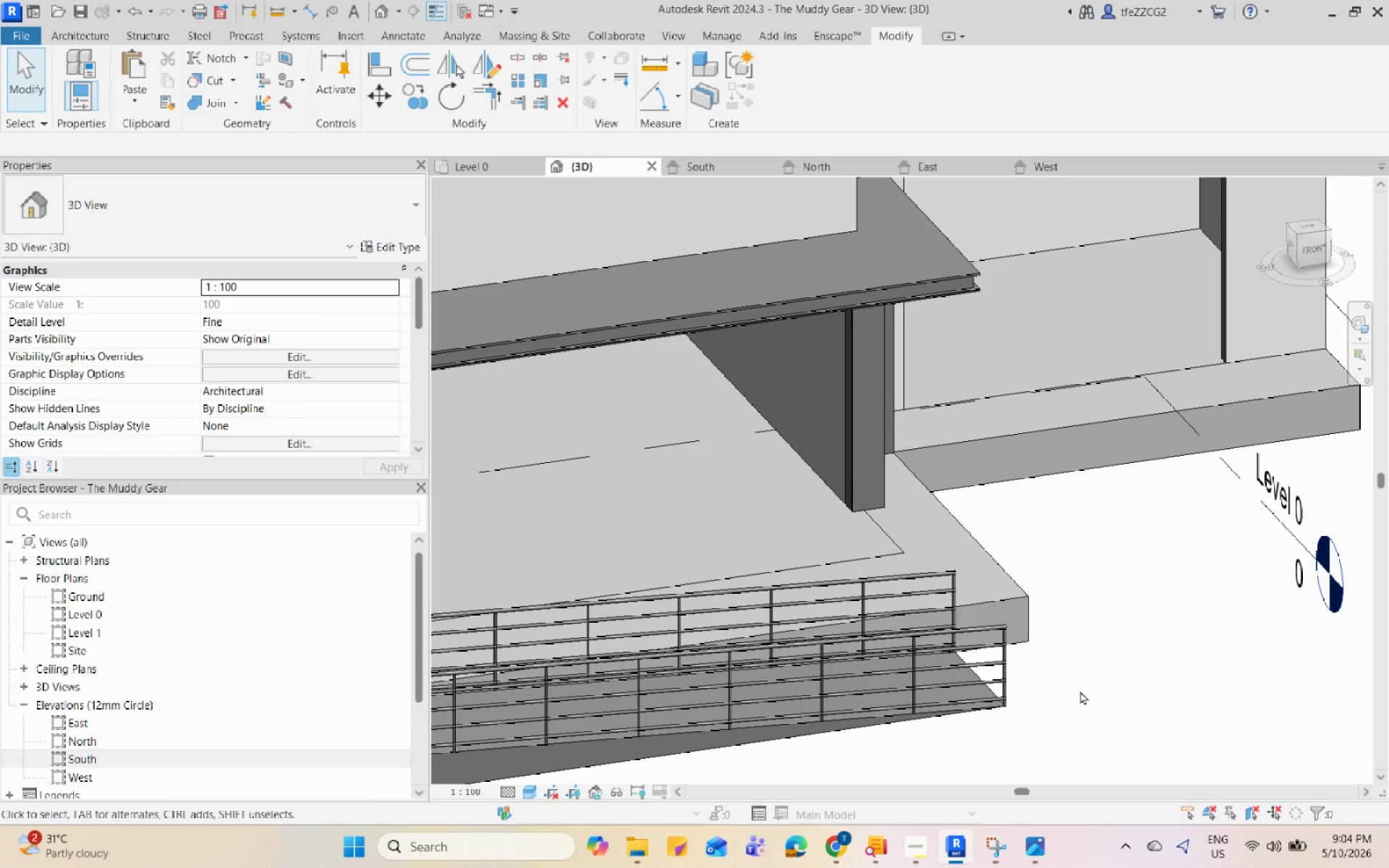 
wait(5.03)
 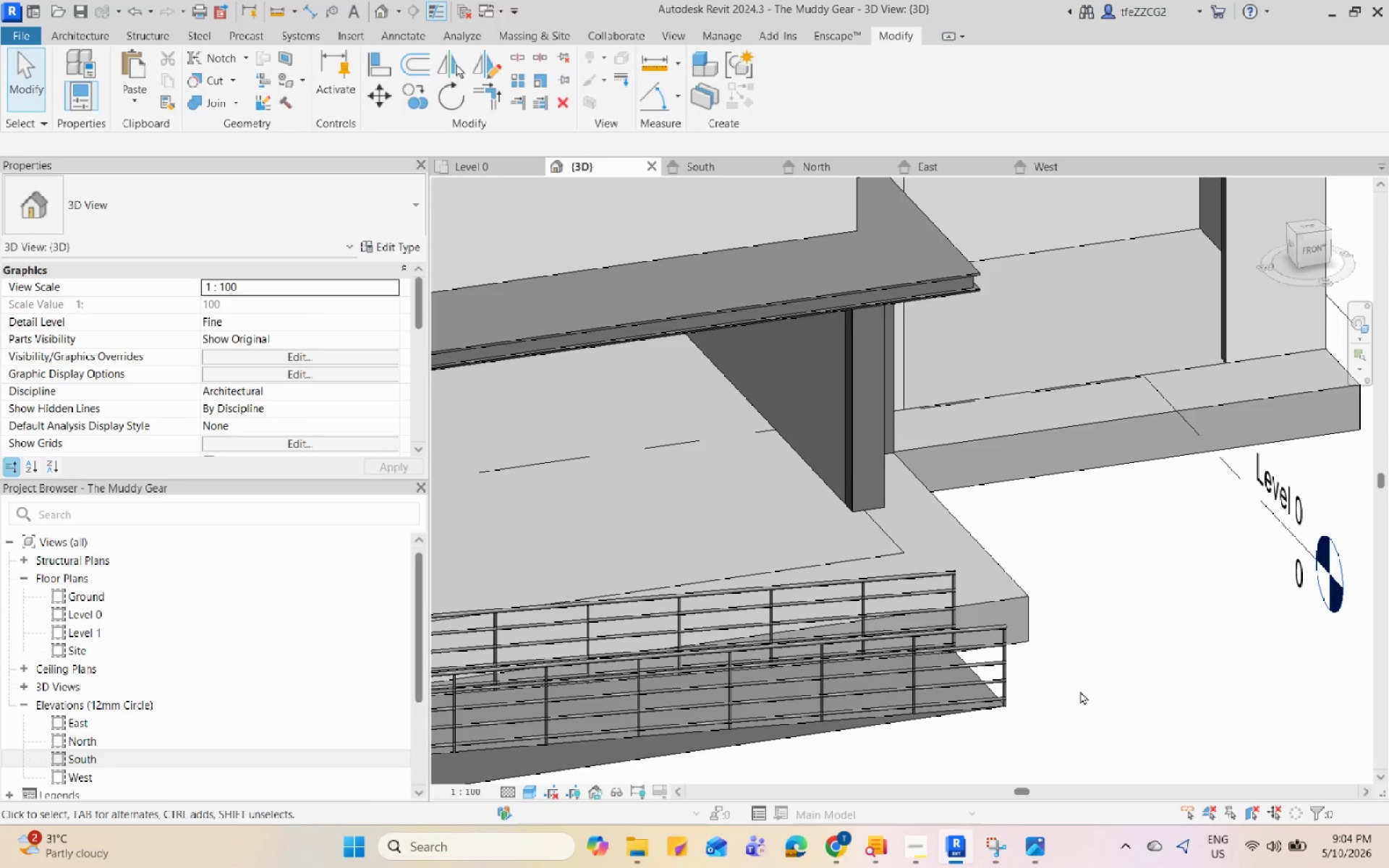 
scroll: coordinate [1080, 691], scroll_direction: down, amount: 4.0
 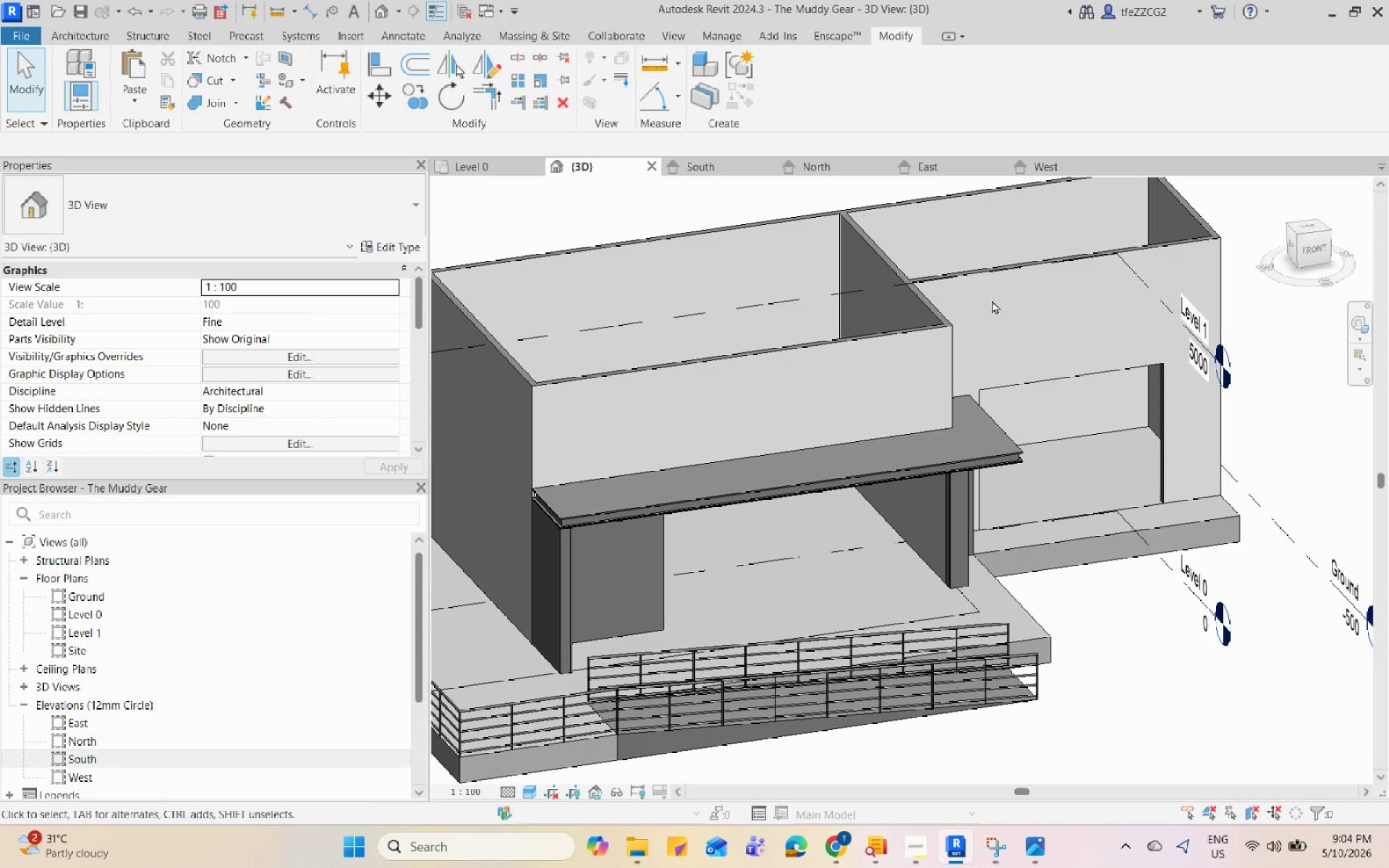 
hold_key(key=ShiftLeft, duration=1.17)
 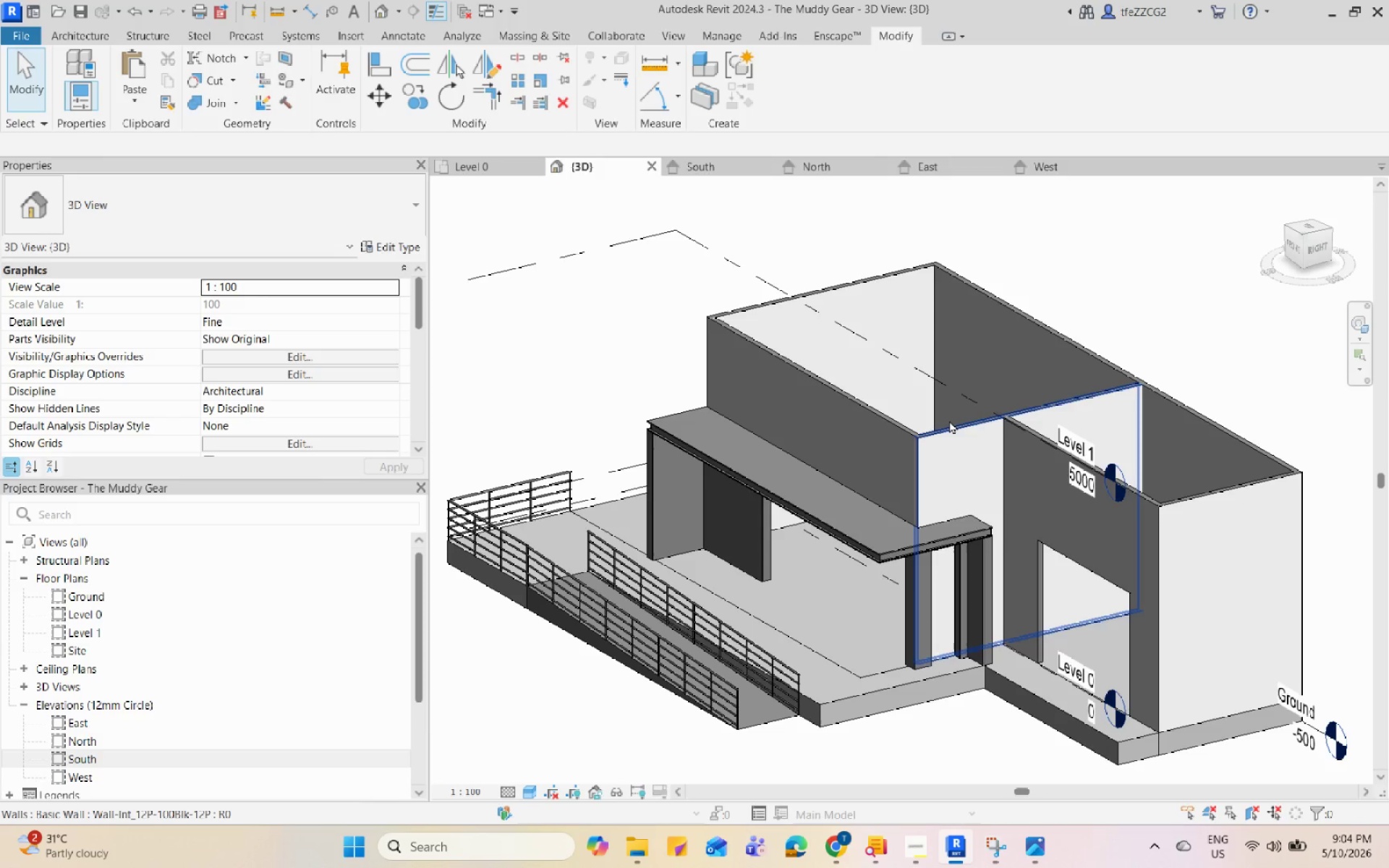 
scroll: coordinate [989, 475], scroll_direction: down, amount: 1.0
 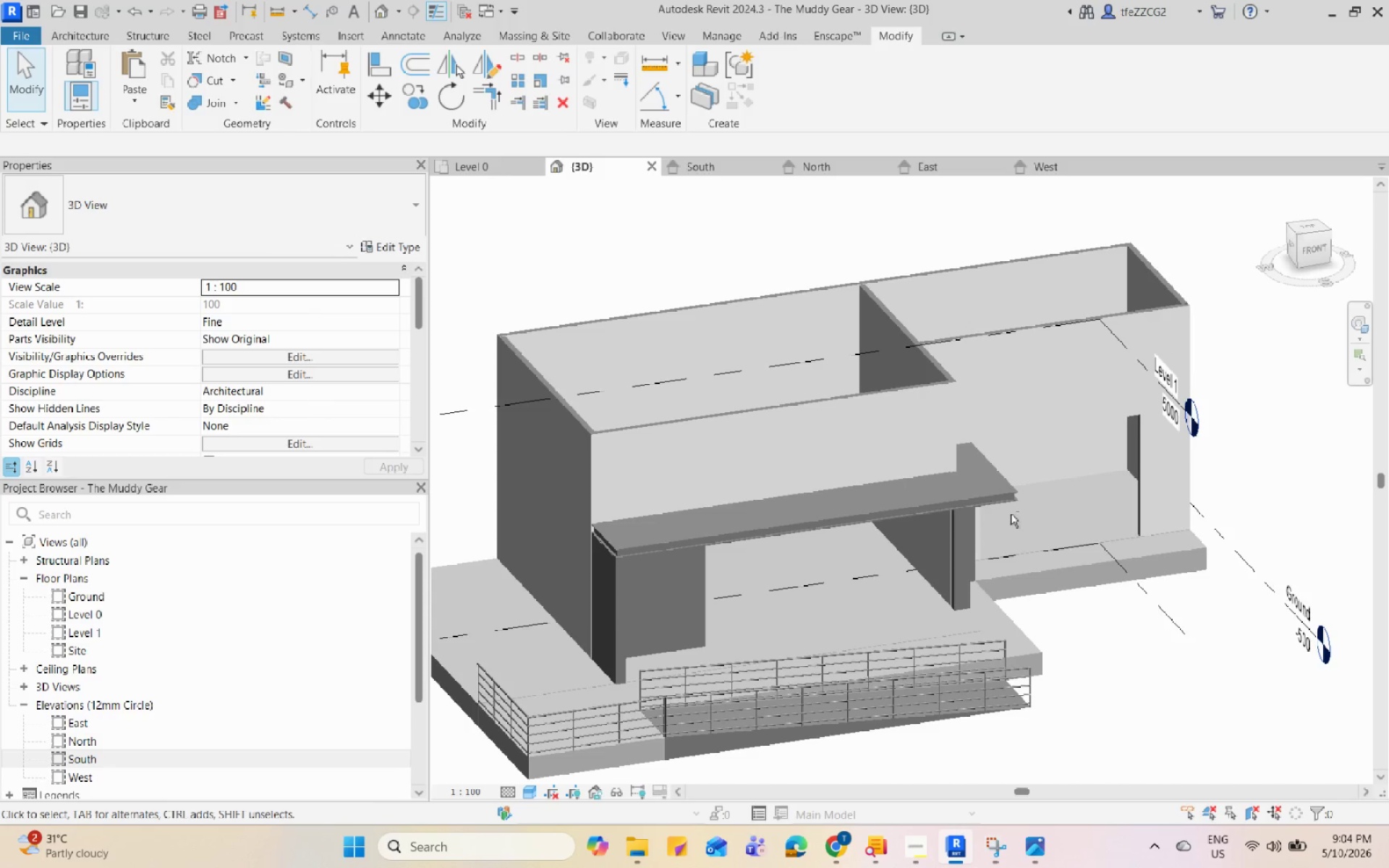 
left_click([951, 422])
 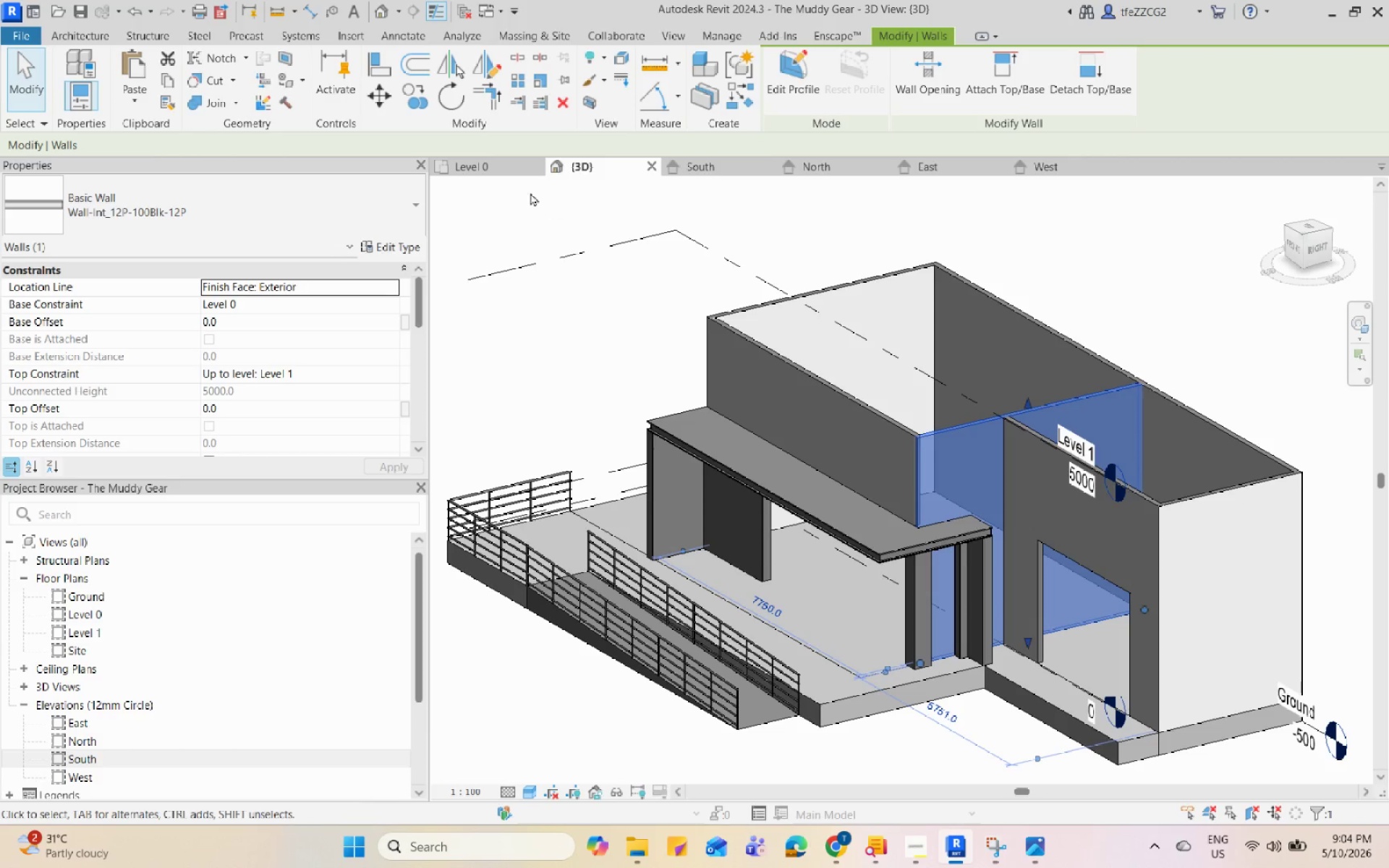 
left_click([508, 172])
 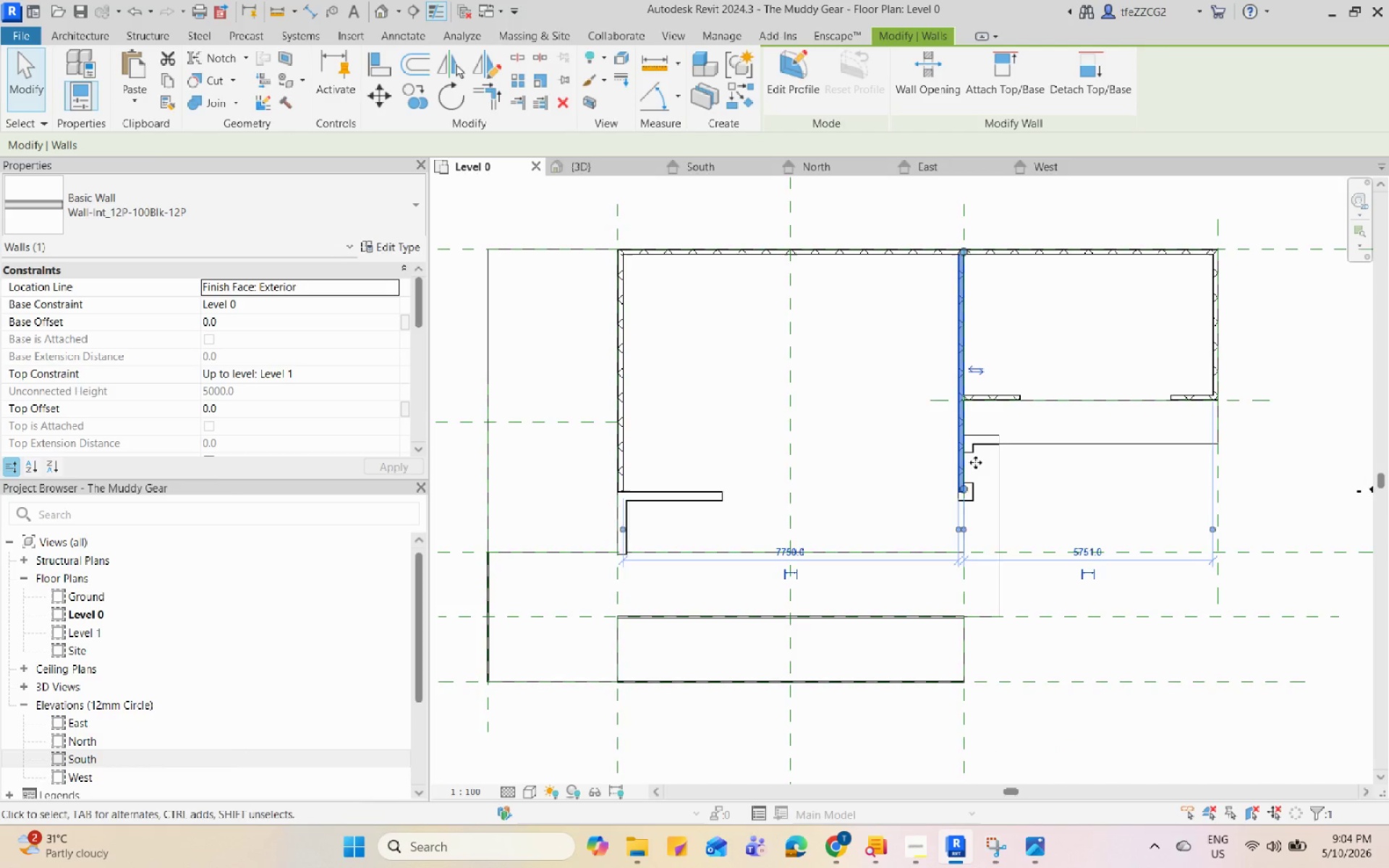 
left_click([1147, 480])
 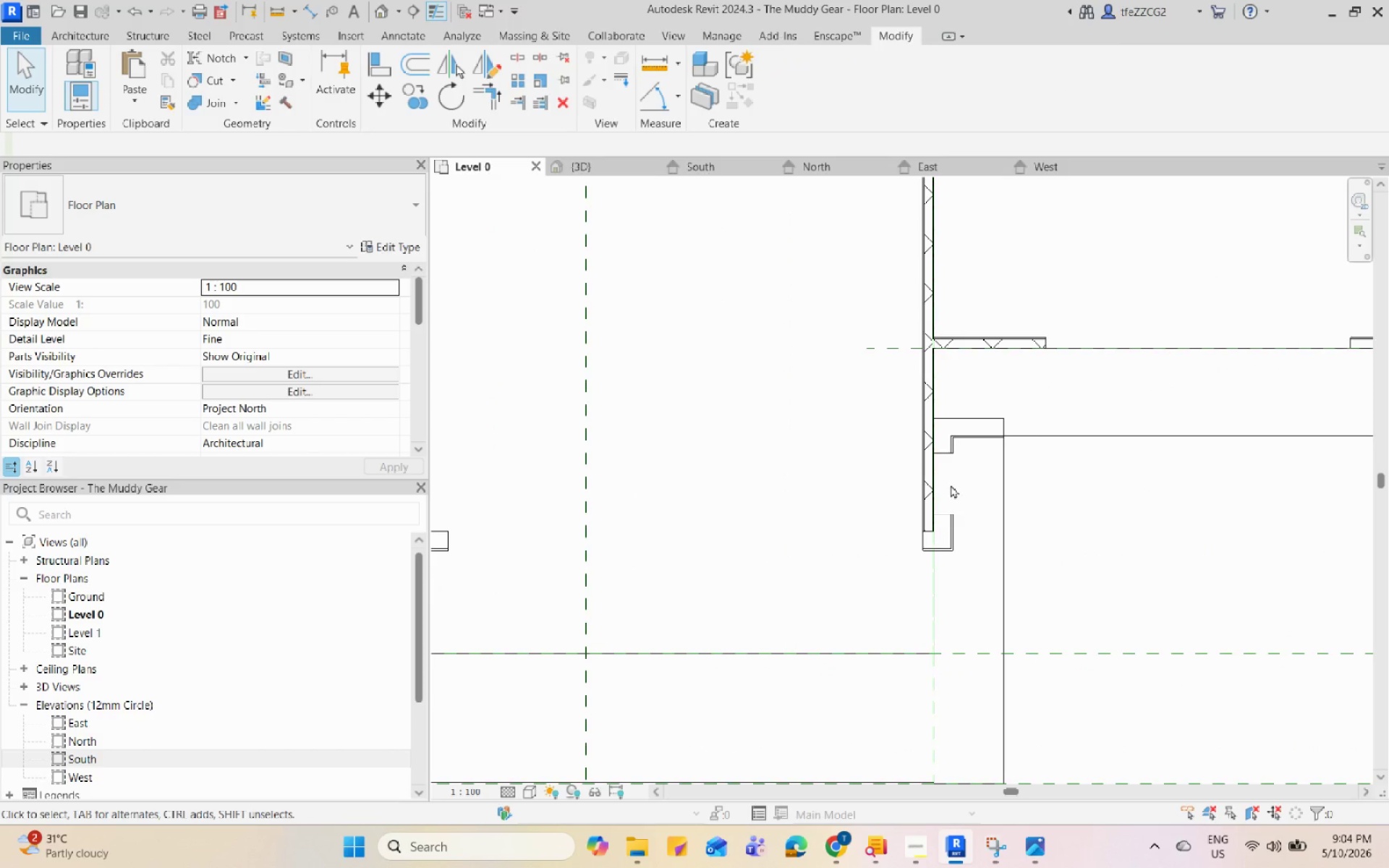 
scroll: coordinate [948, 509], scroll_direction: up, amount: 5.0
 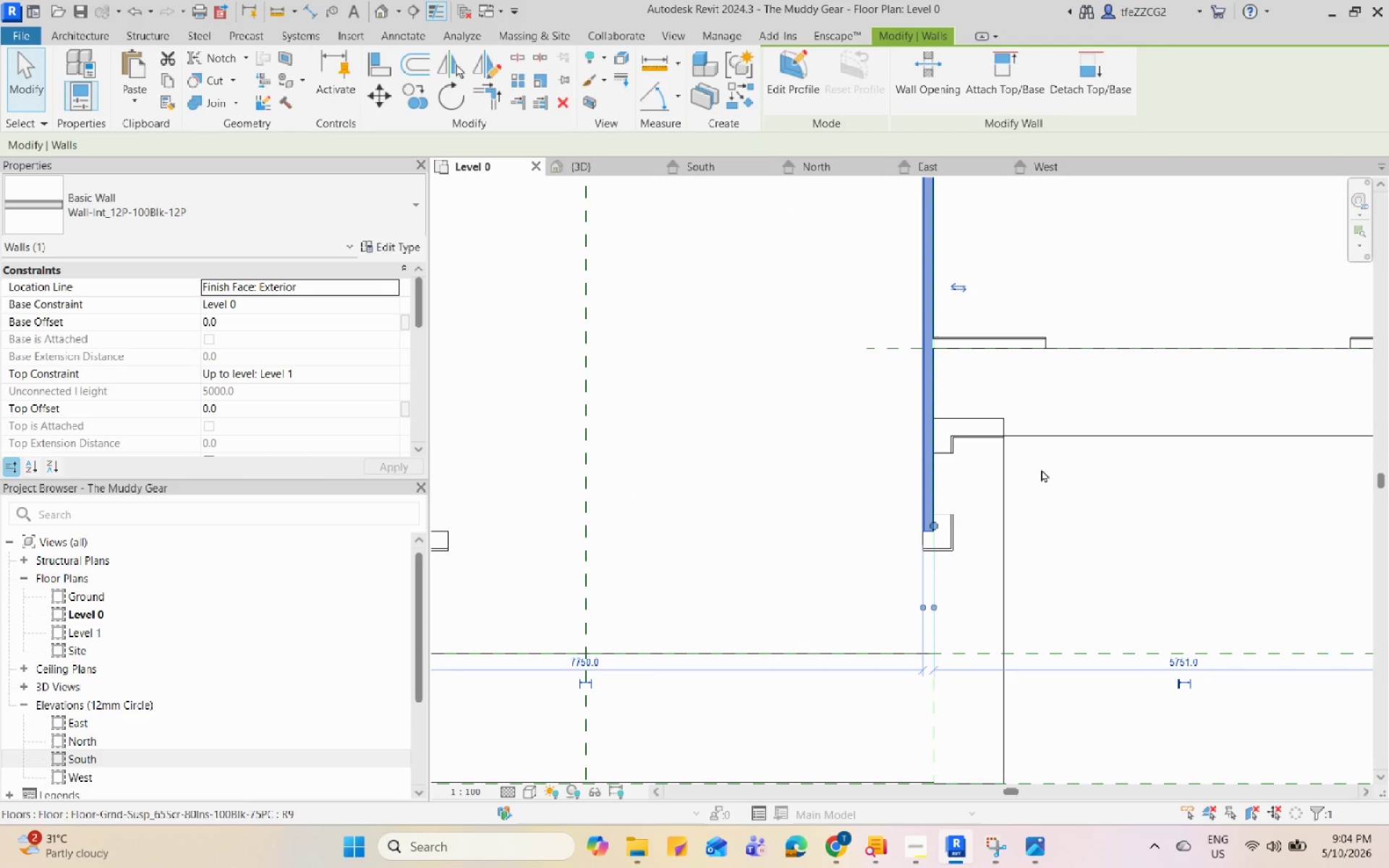 
left_click([927, 483])
 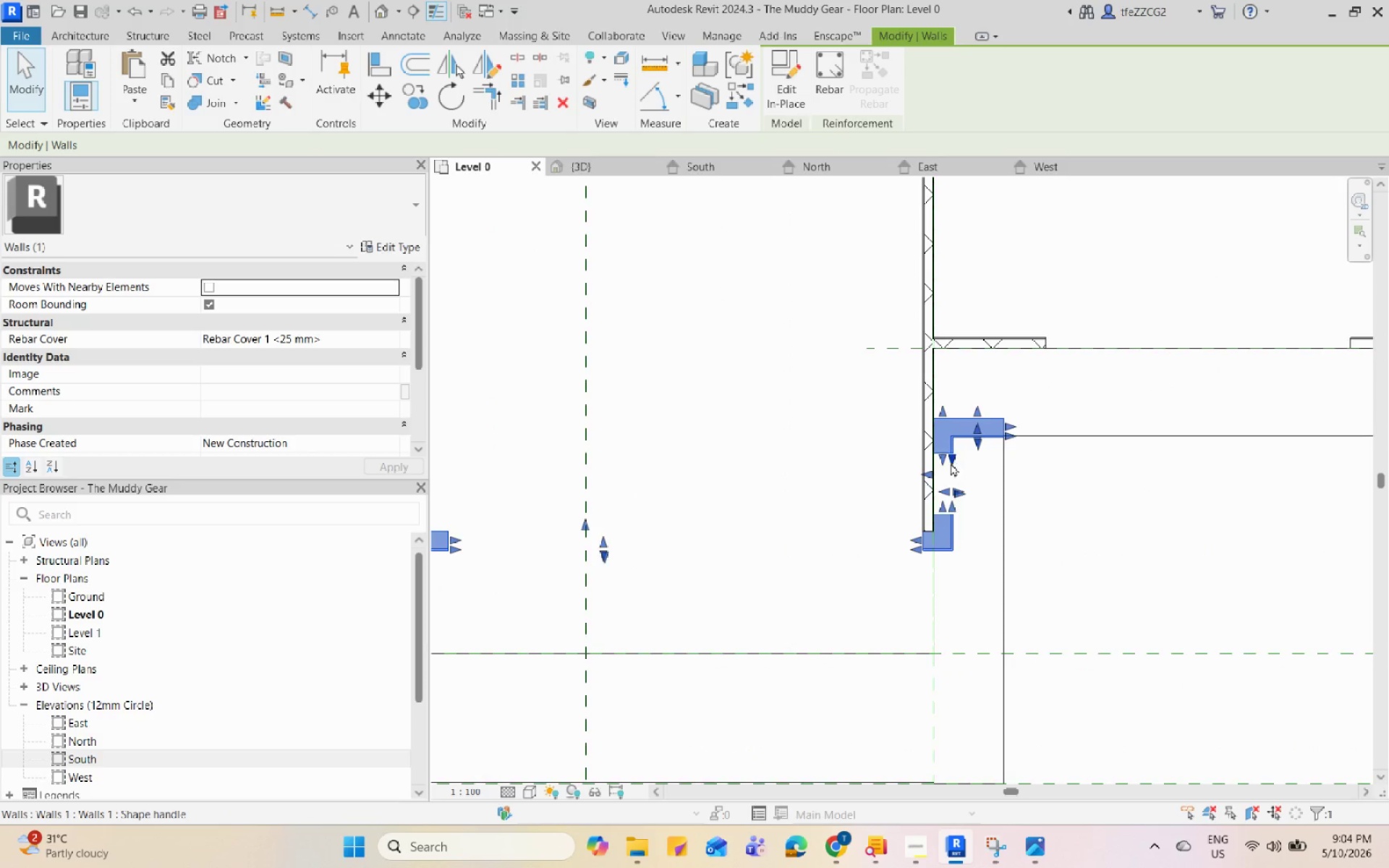 
left_click([1129, 497])
 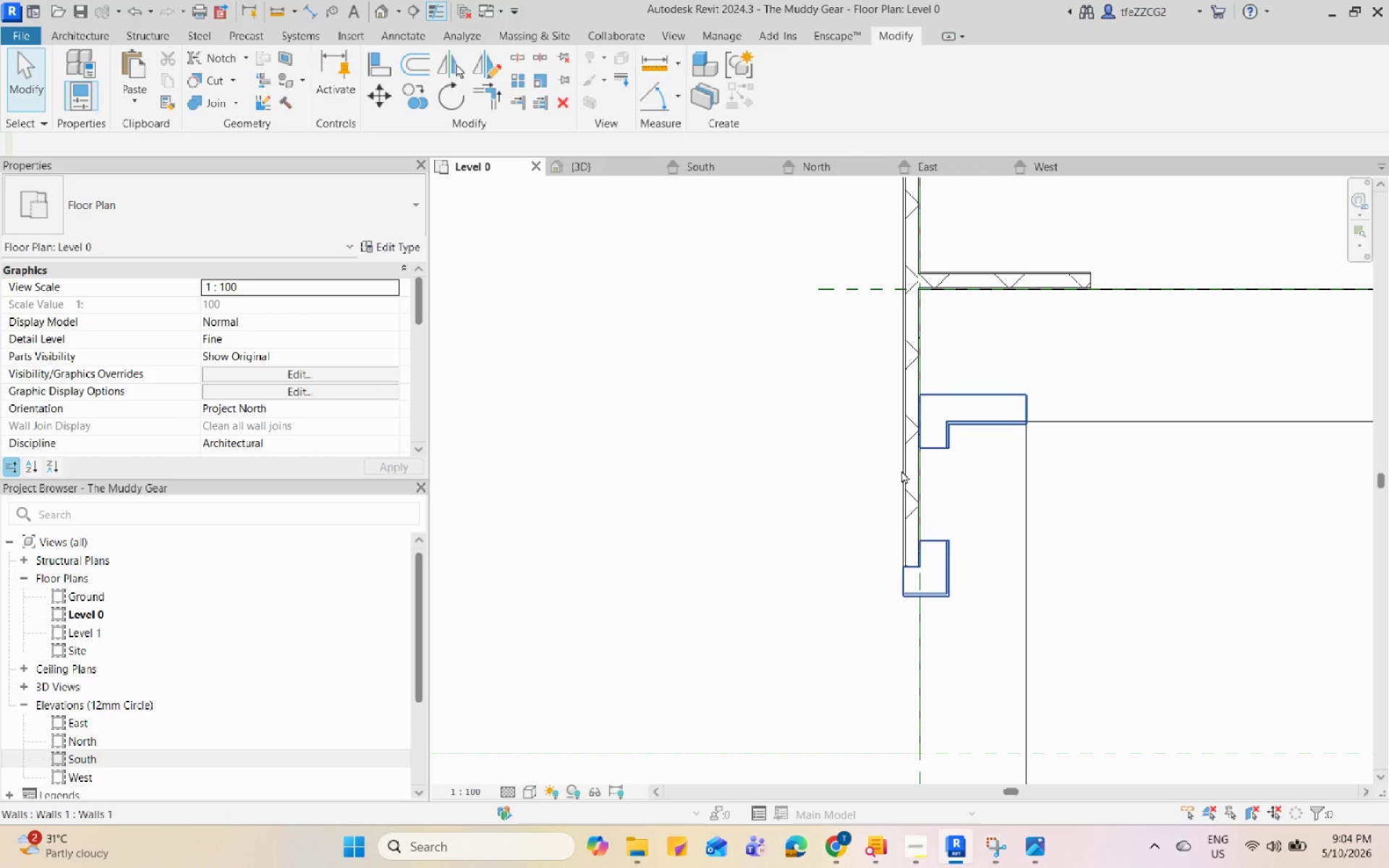 
scroll: coordinate [961, 463], scroll_direction: up, amount: 3.0
 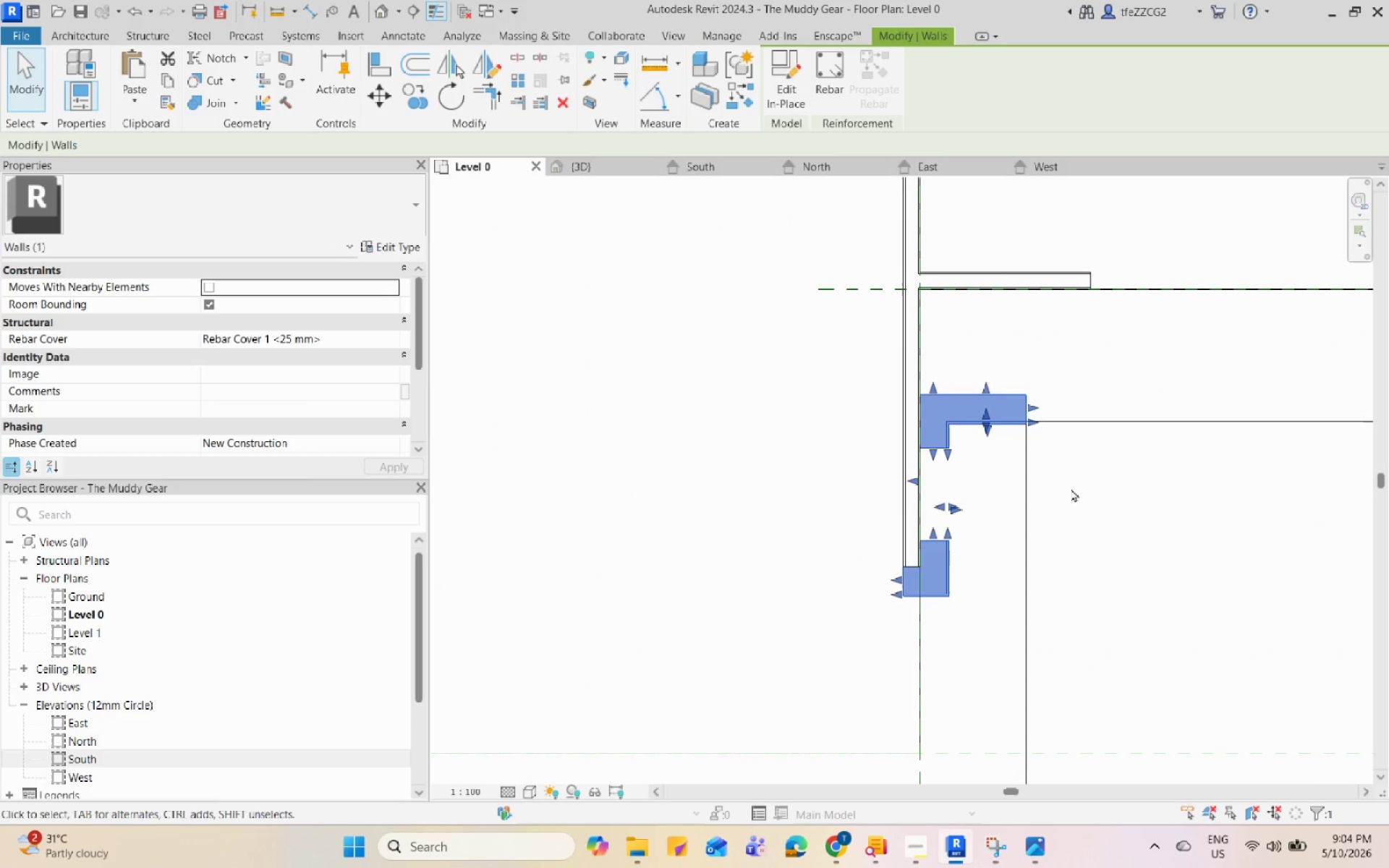 
left_click([906, 469])
 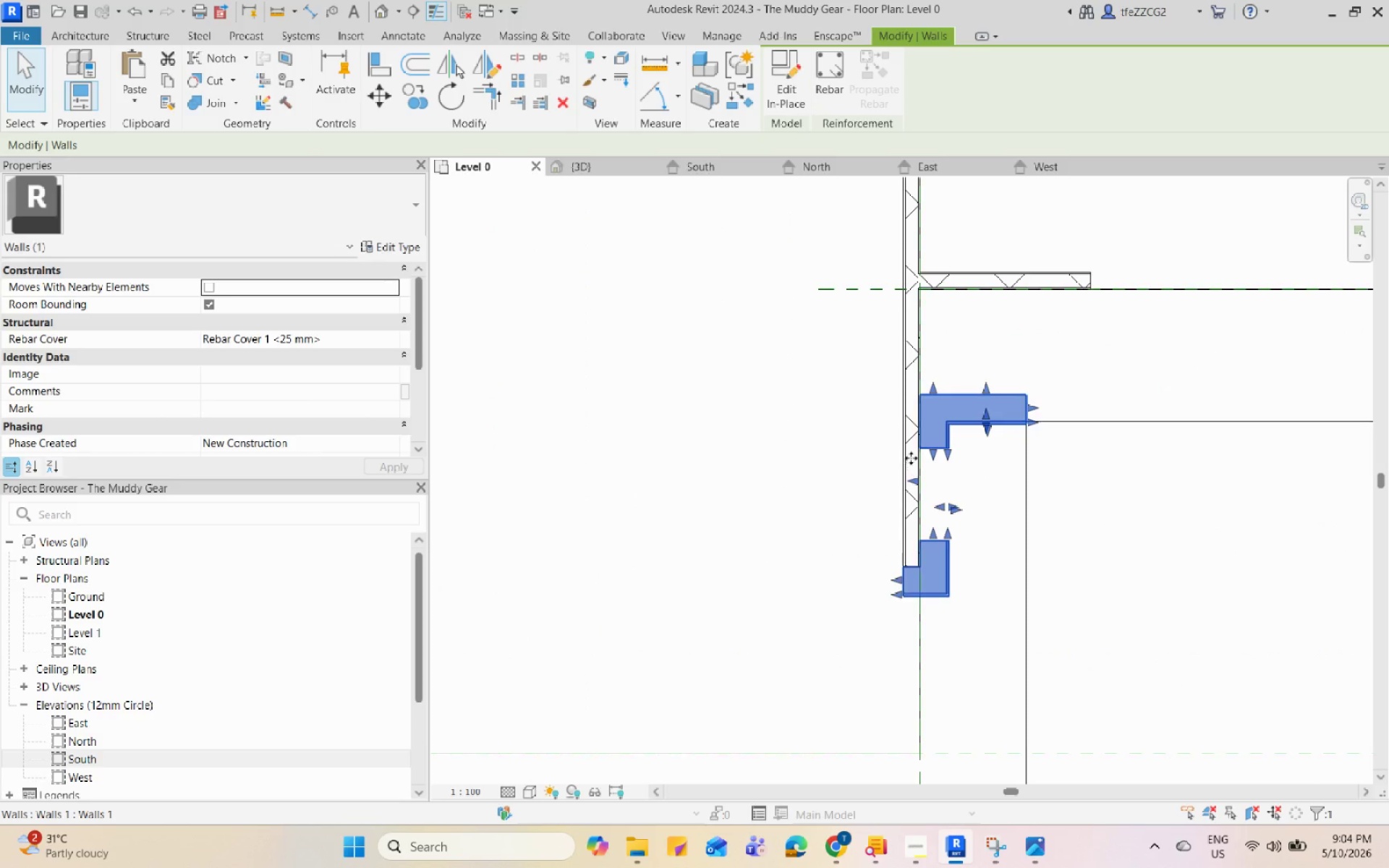 
key(Escape)
 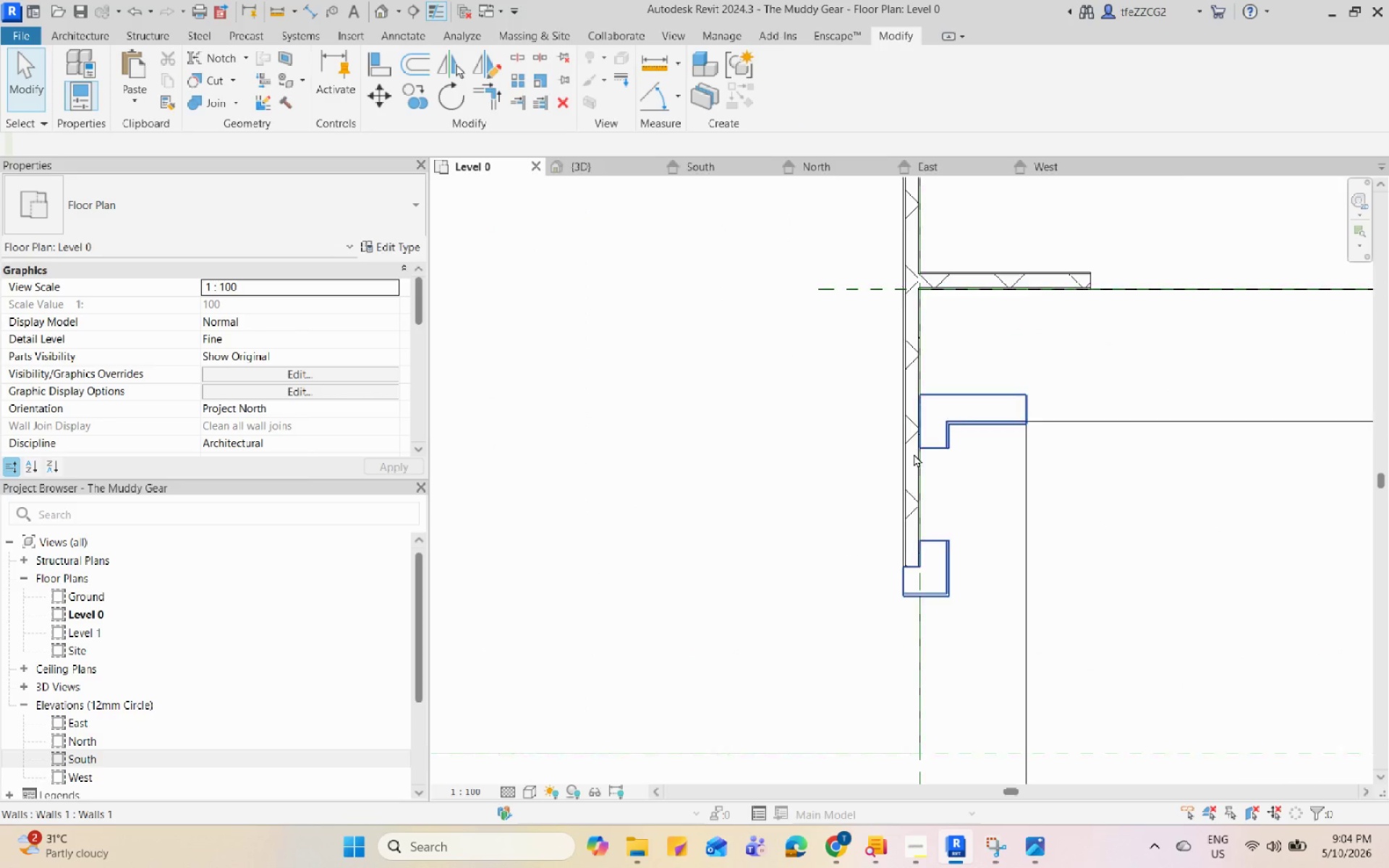 
scroll: coordinate [914, 454], scroll_direction: up, amount: 3.0
 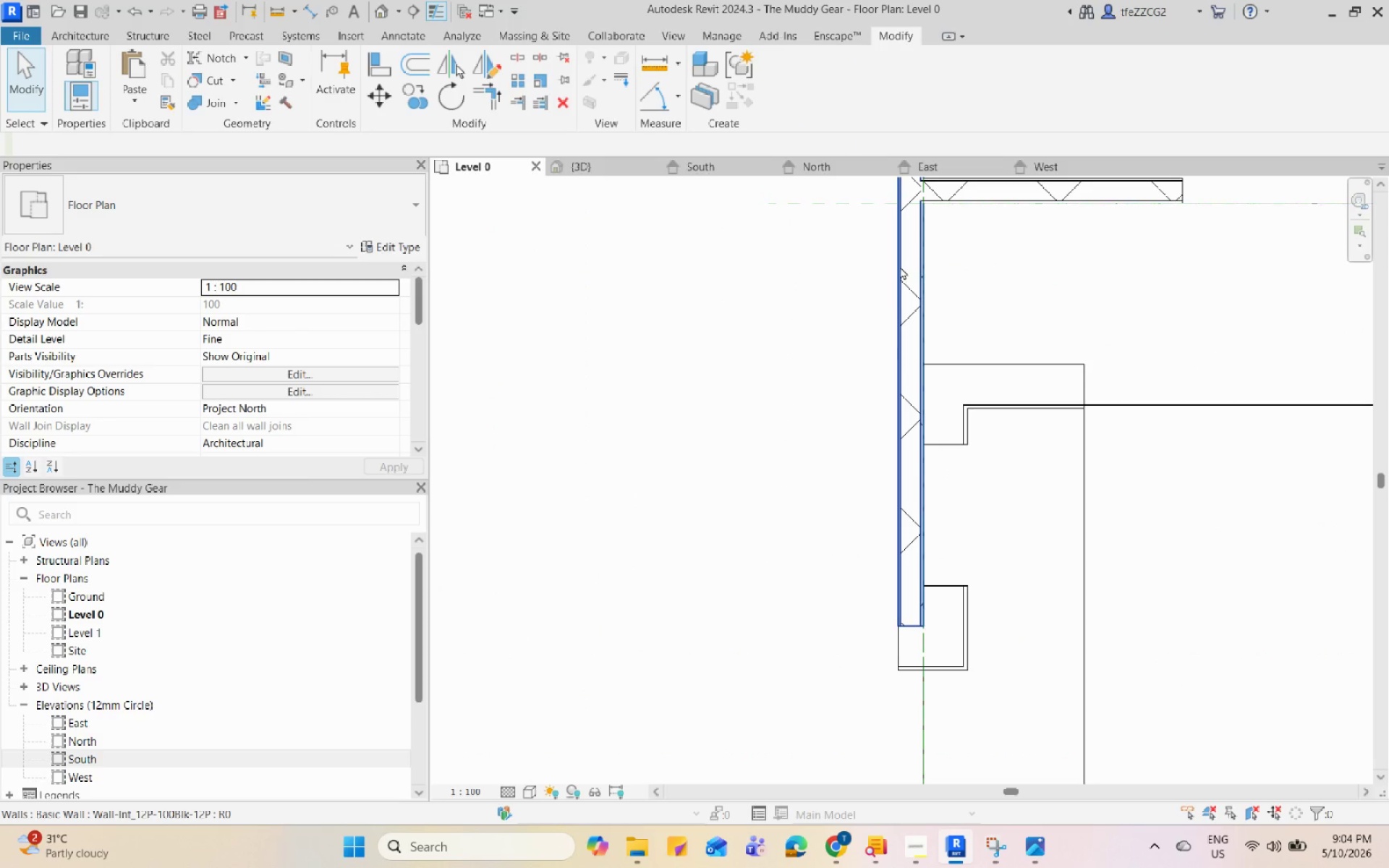 
left_click([901, 264])
 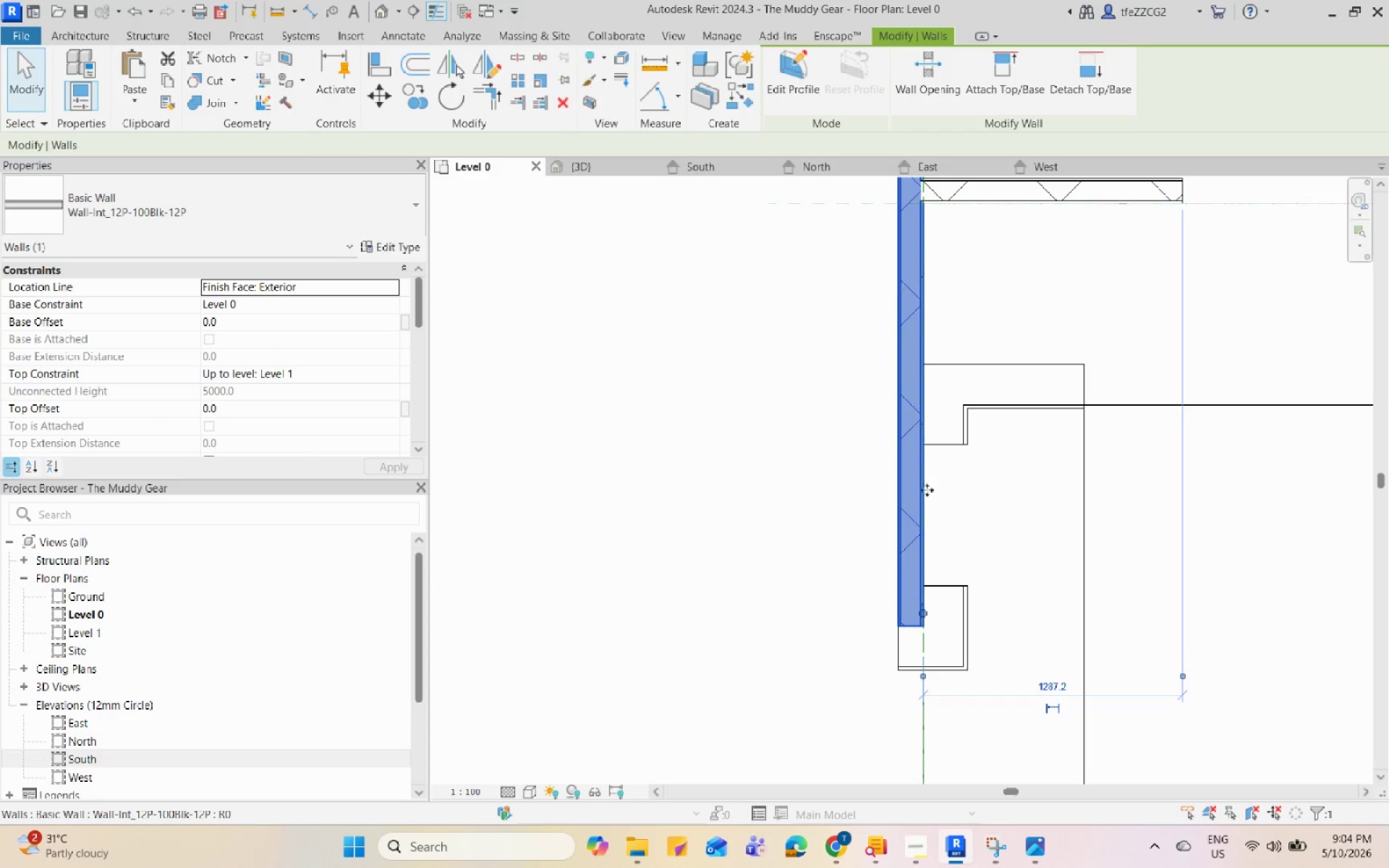 
scroll: coordinate [929, 503], scroll_direction: down, amount: 5.0
 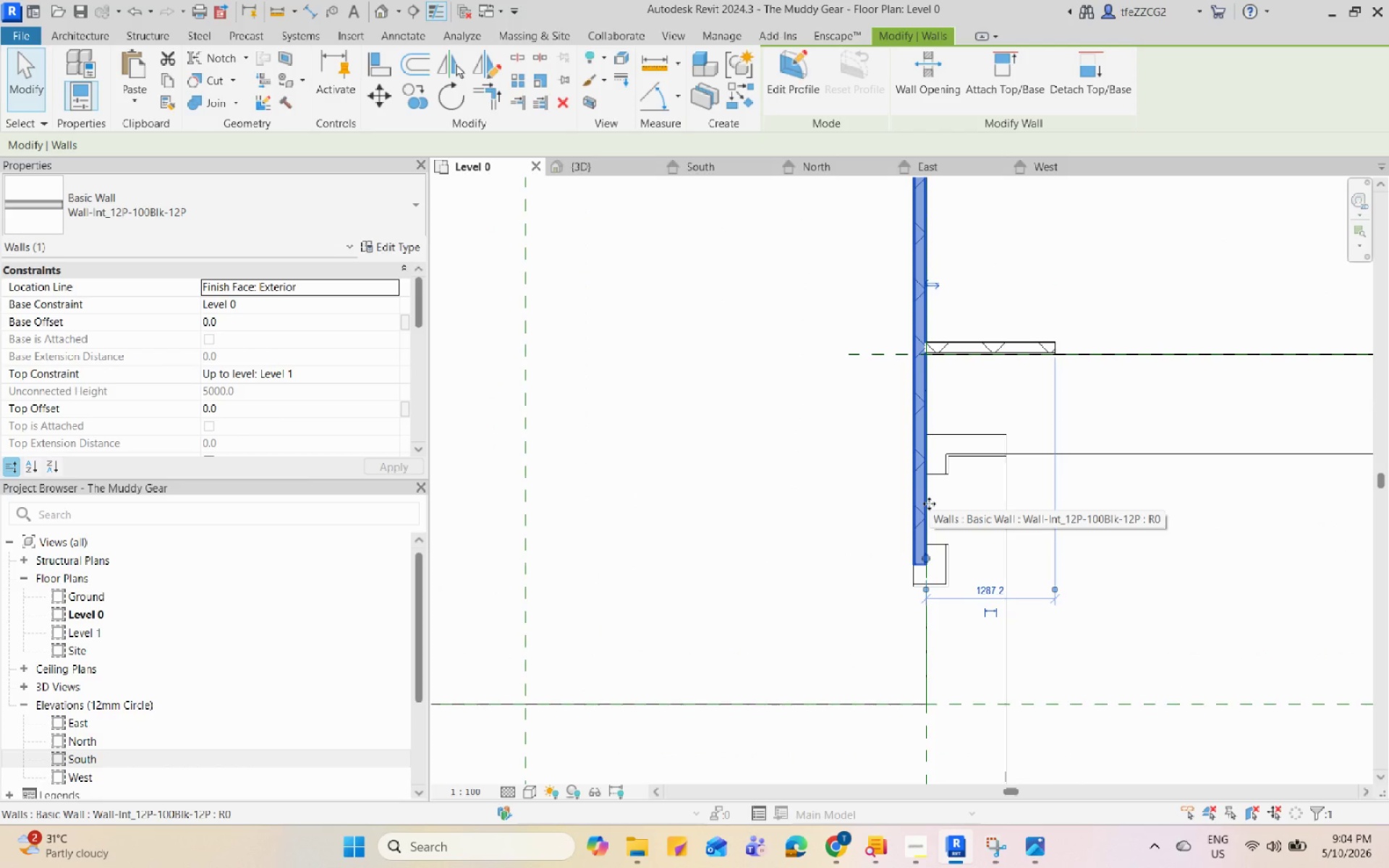 
wait(8.5)
 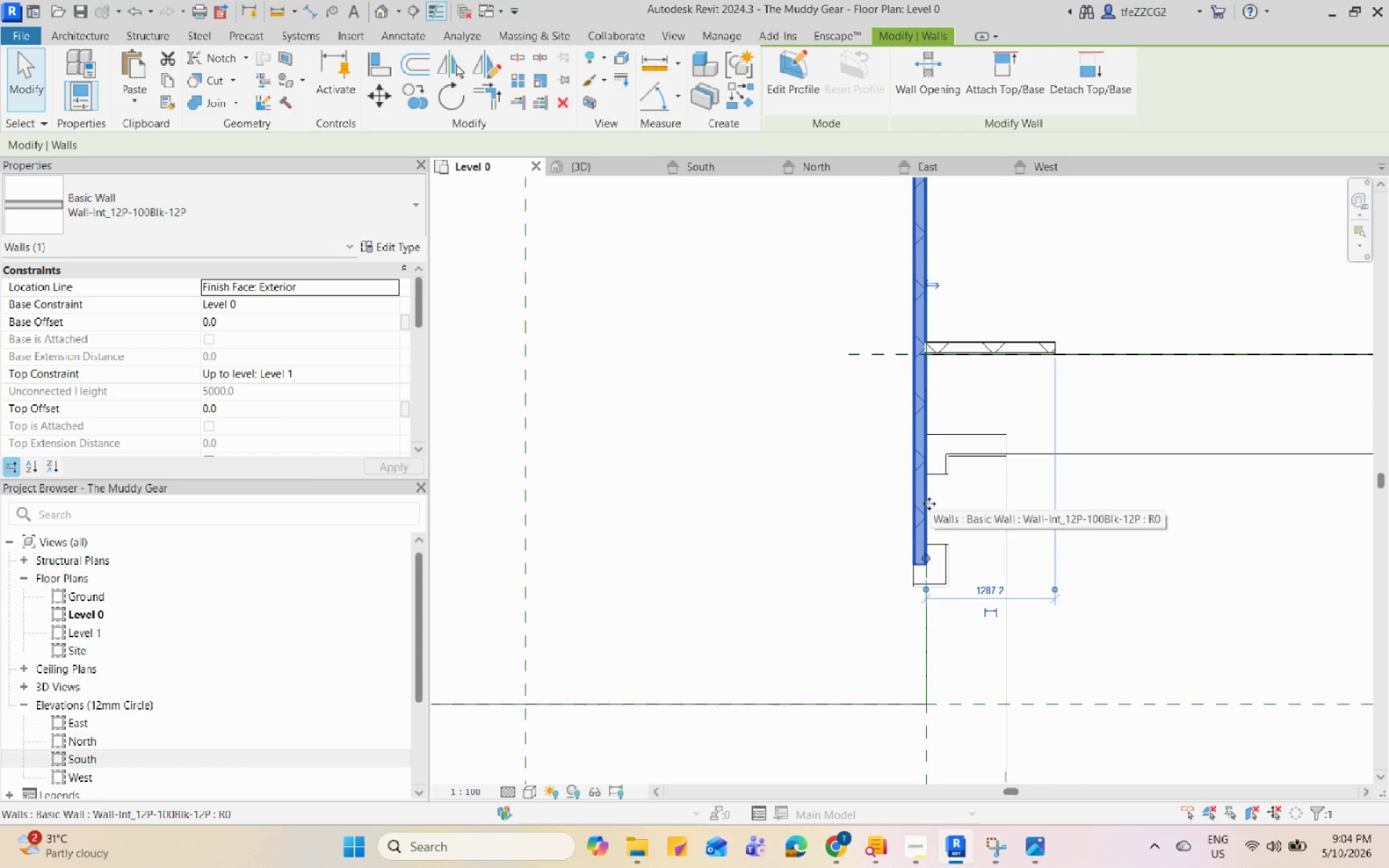 
scroll: coordinate [929, 503], scroll_direction: up, amount: 3.0
 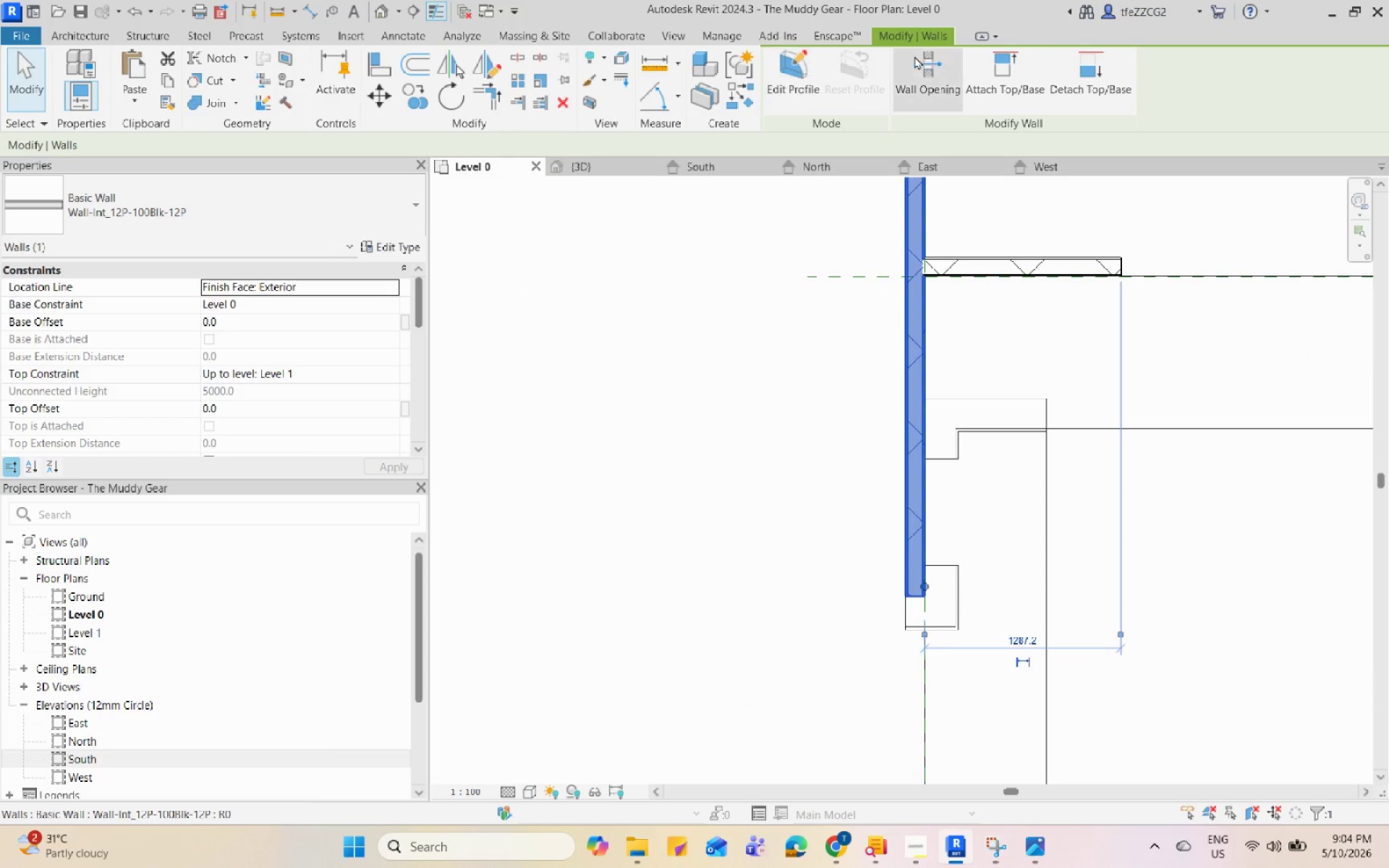 
key(Escape)
 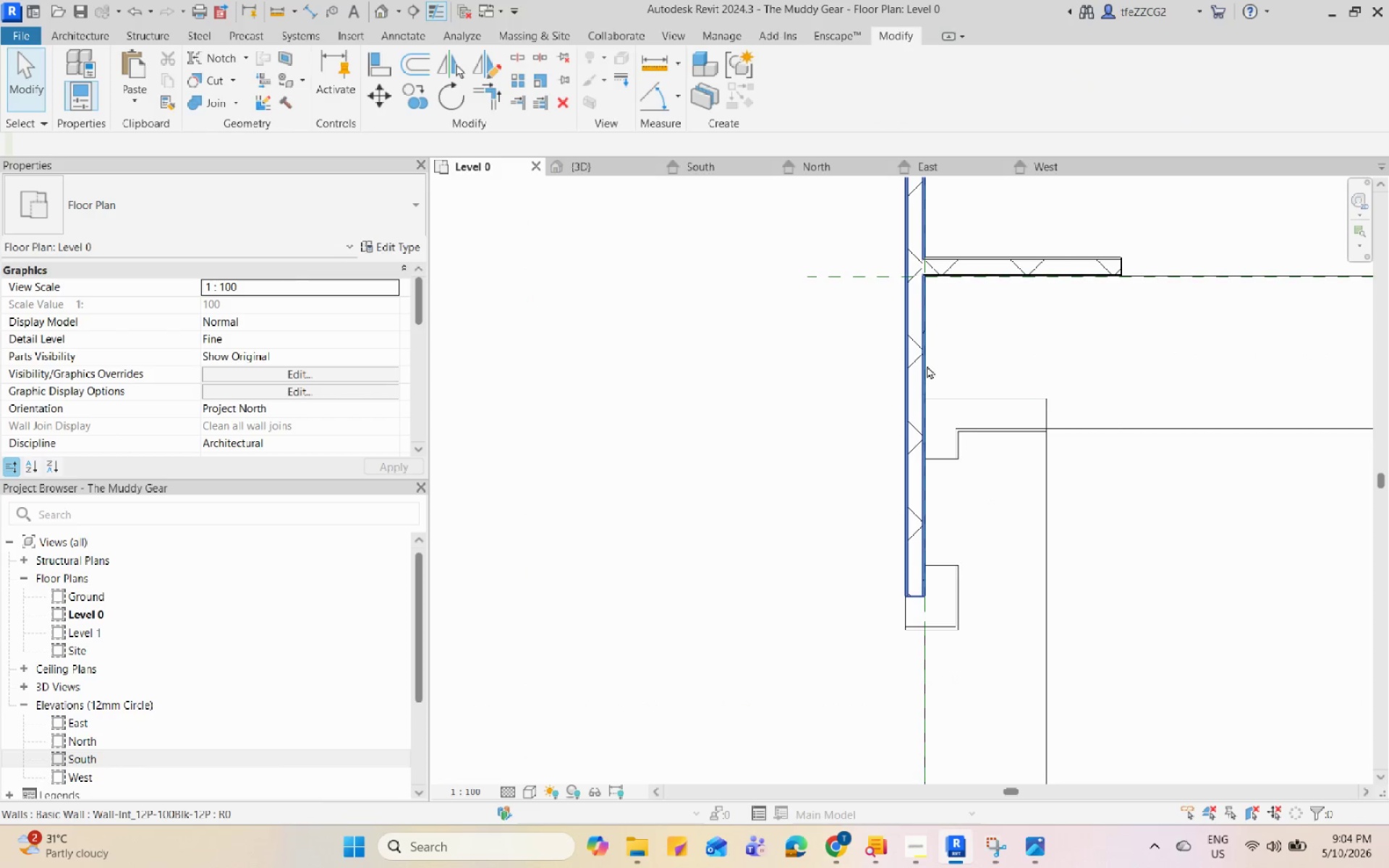 
left_click([917, 351])
 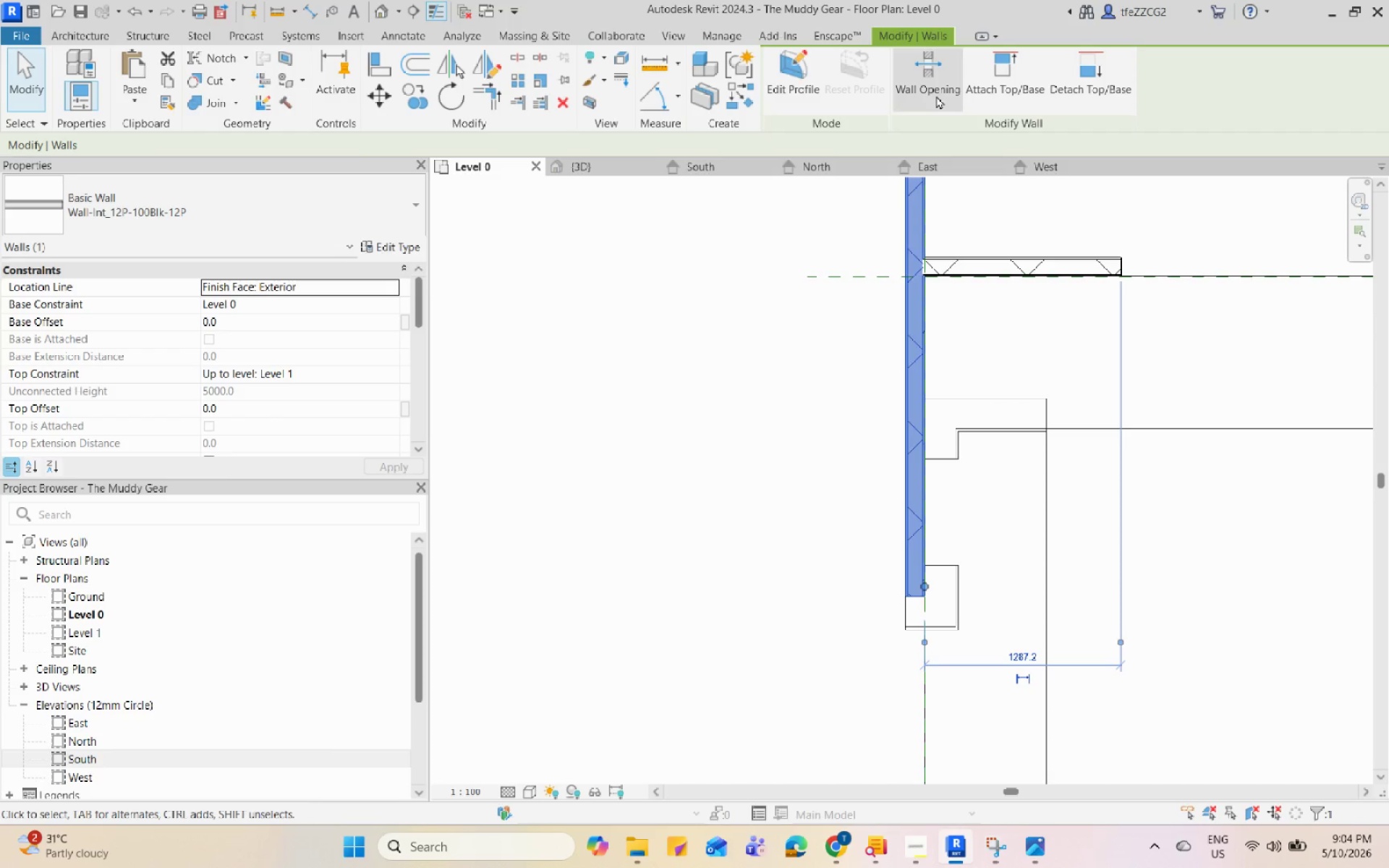 
left_click([933, 81])
 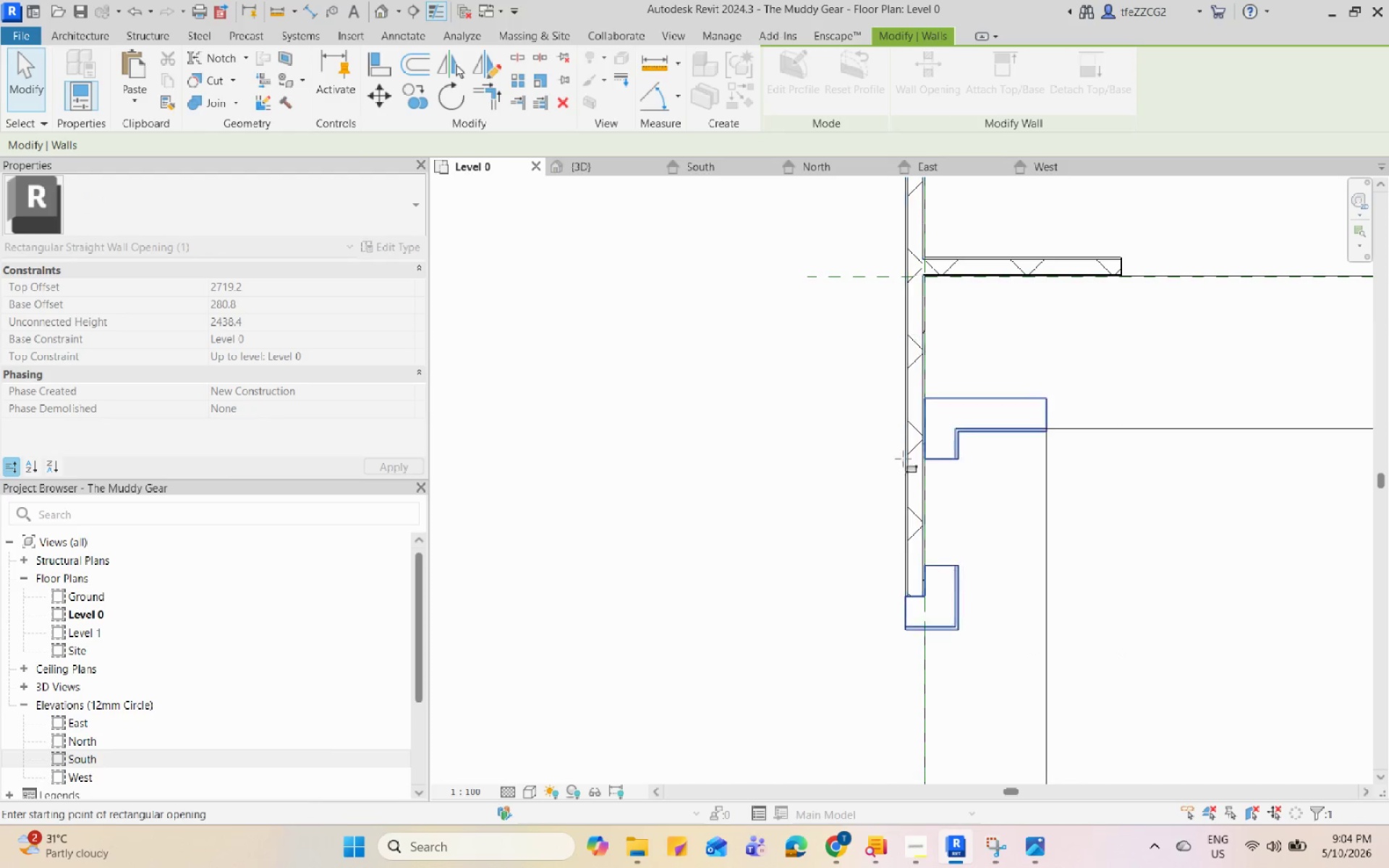 
scroll: coordinate [925, 461], scroll_direction: up, amount: 6.0
 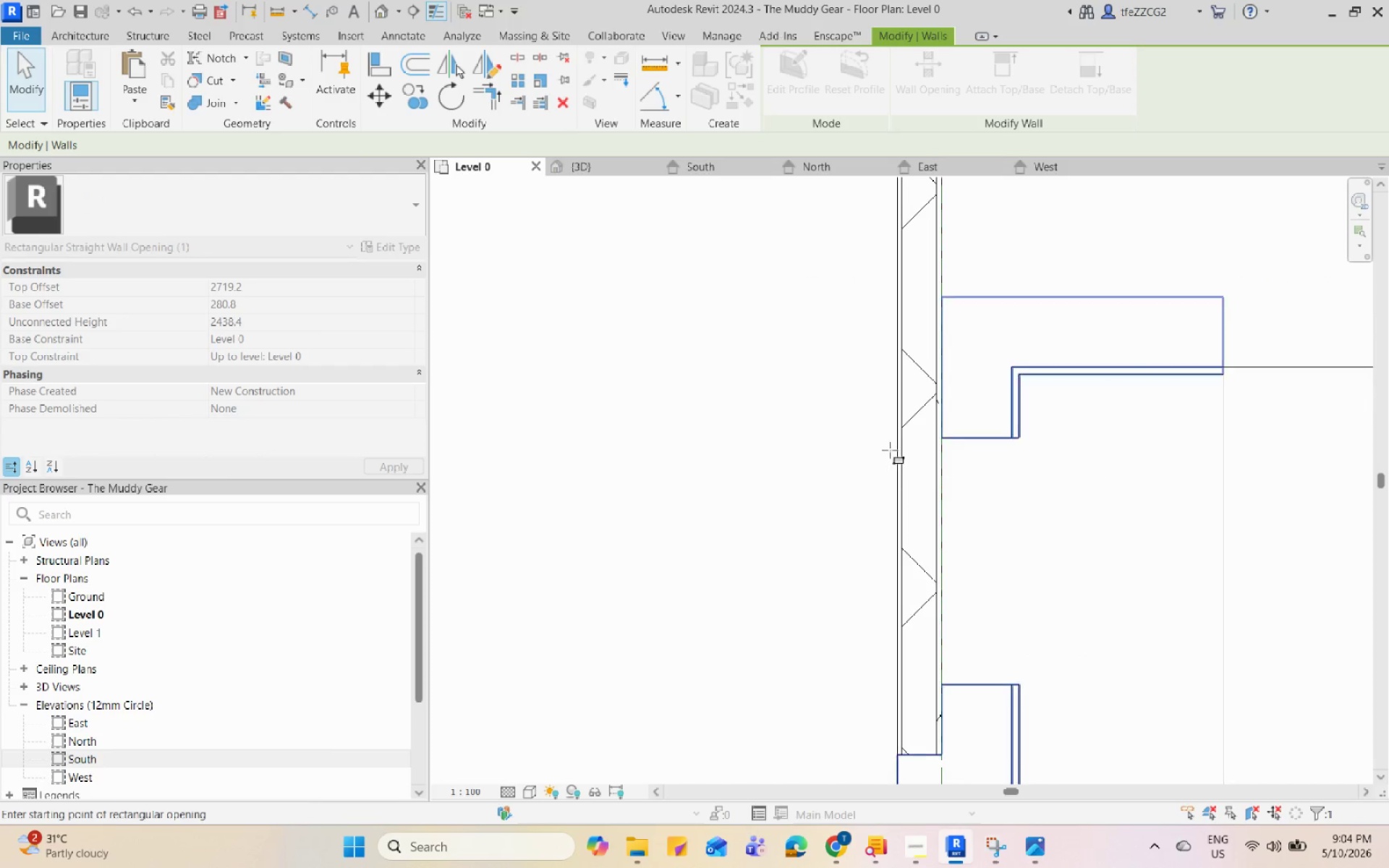 
left_click([880, 437])
 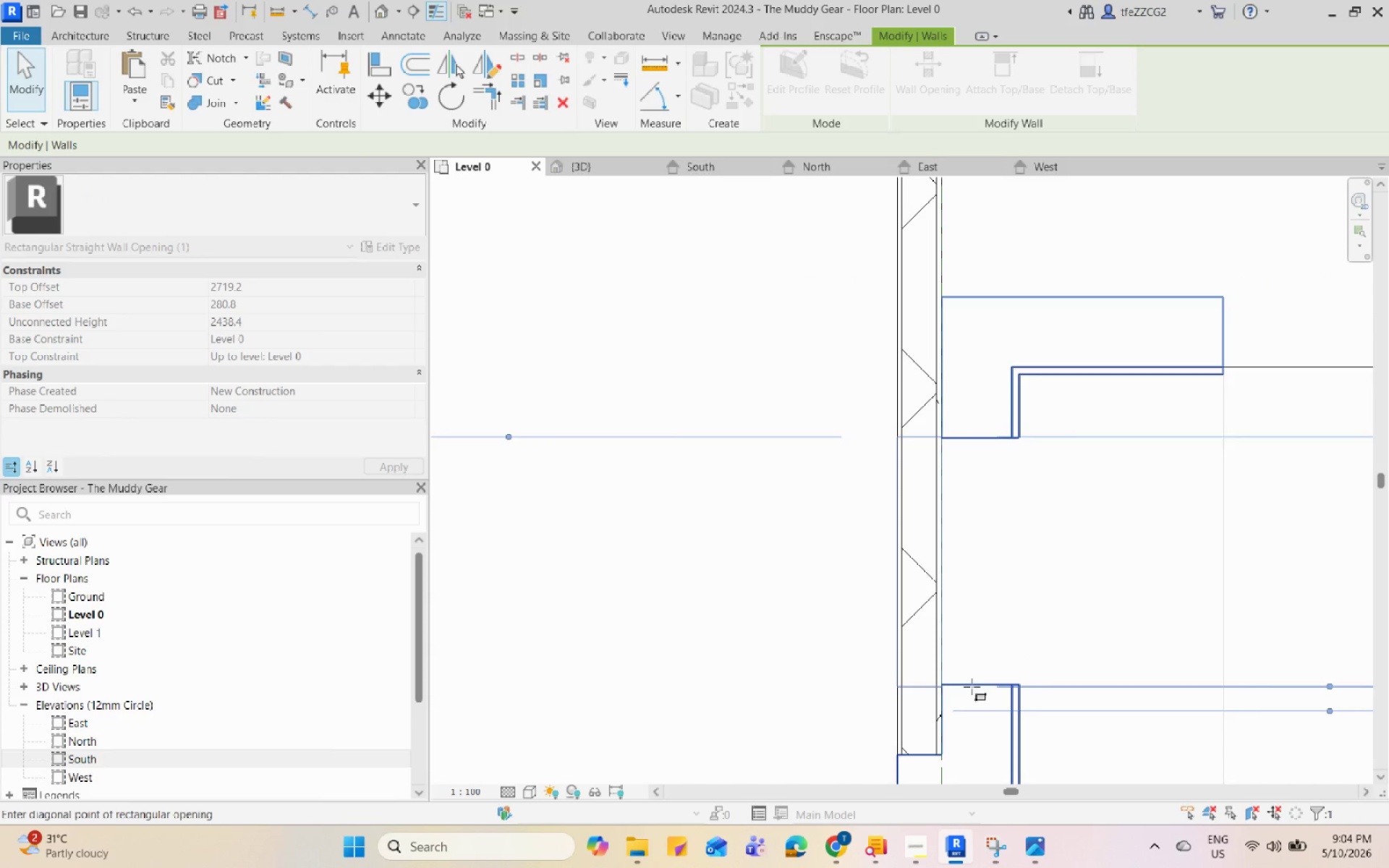 
left_click([972, 686])
 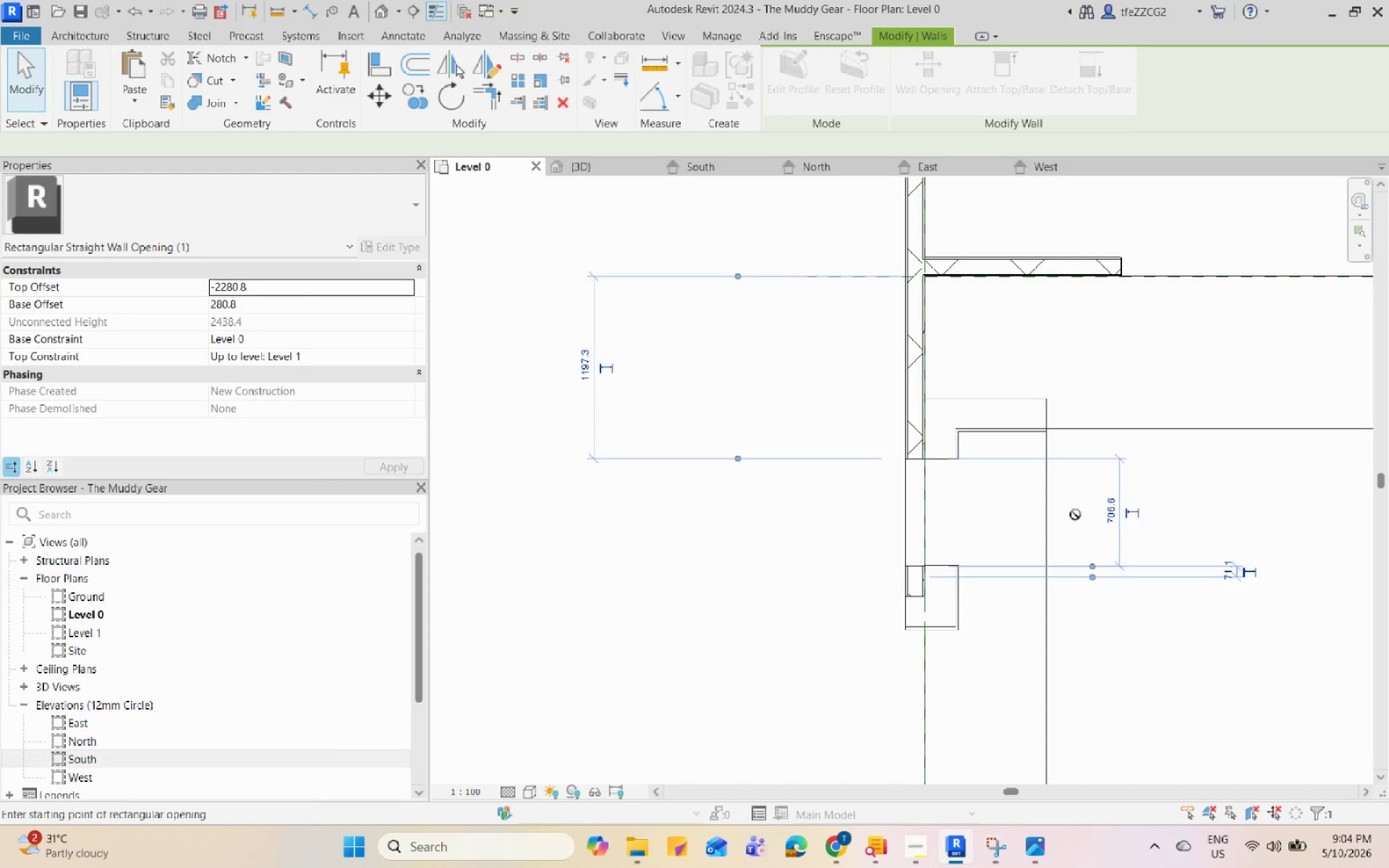 
key(Escape)
 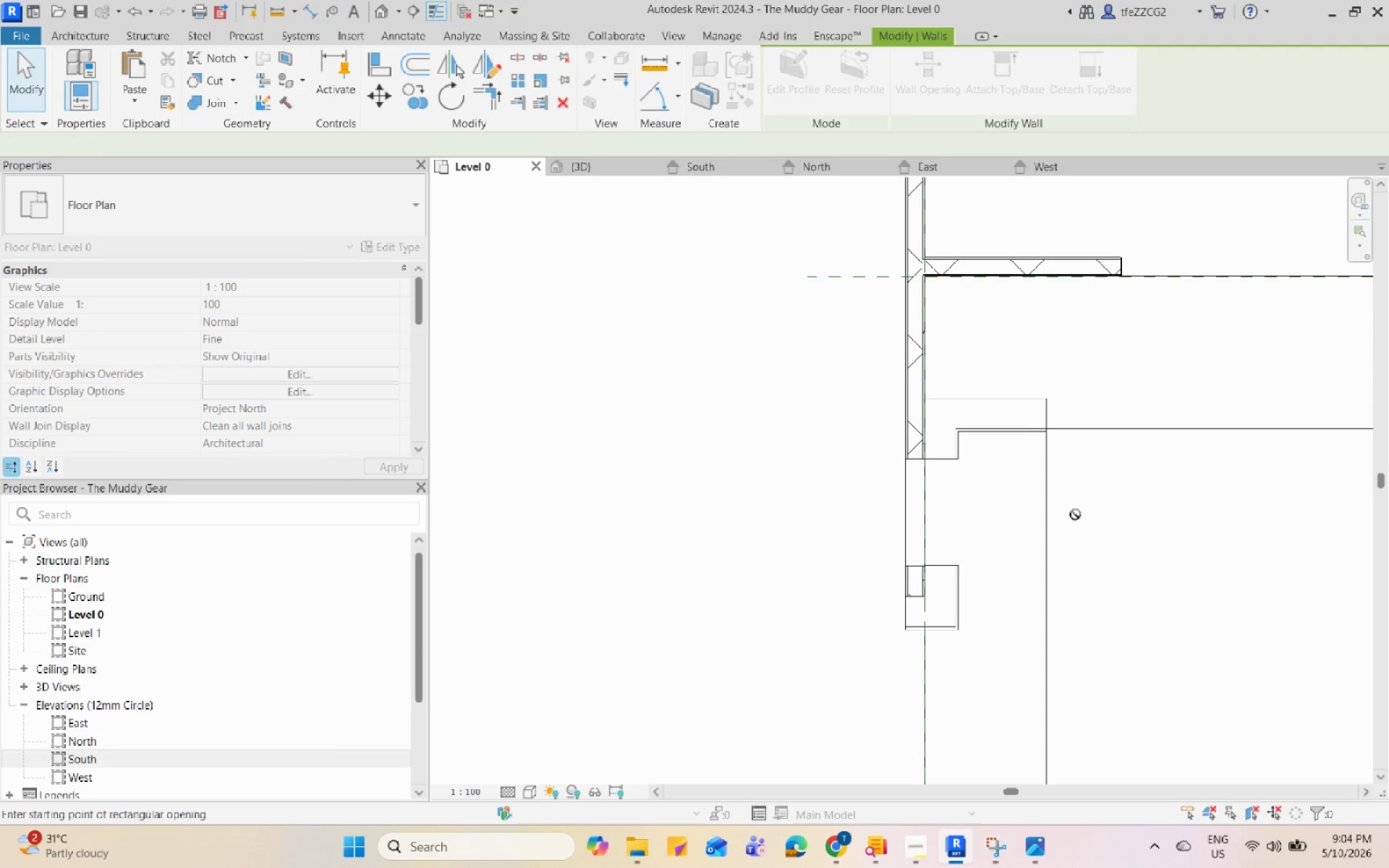 
key(Escape)
 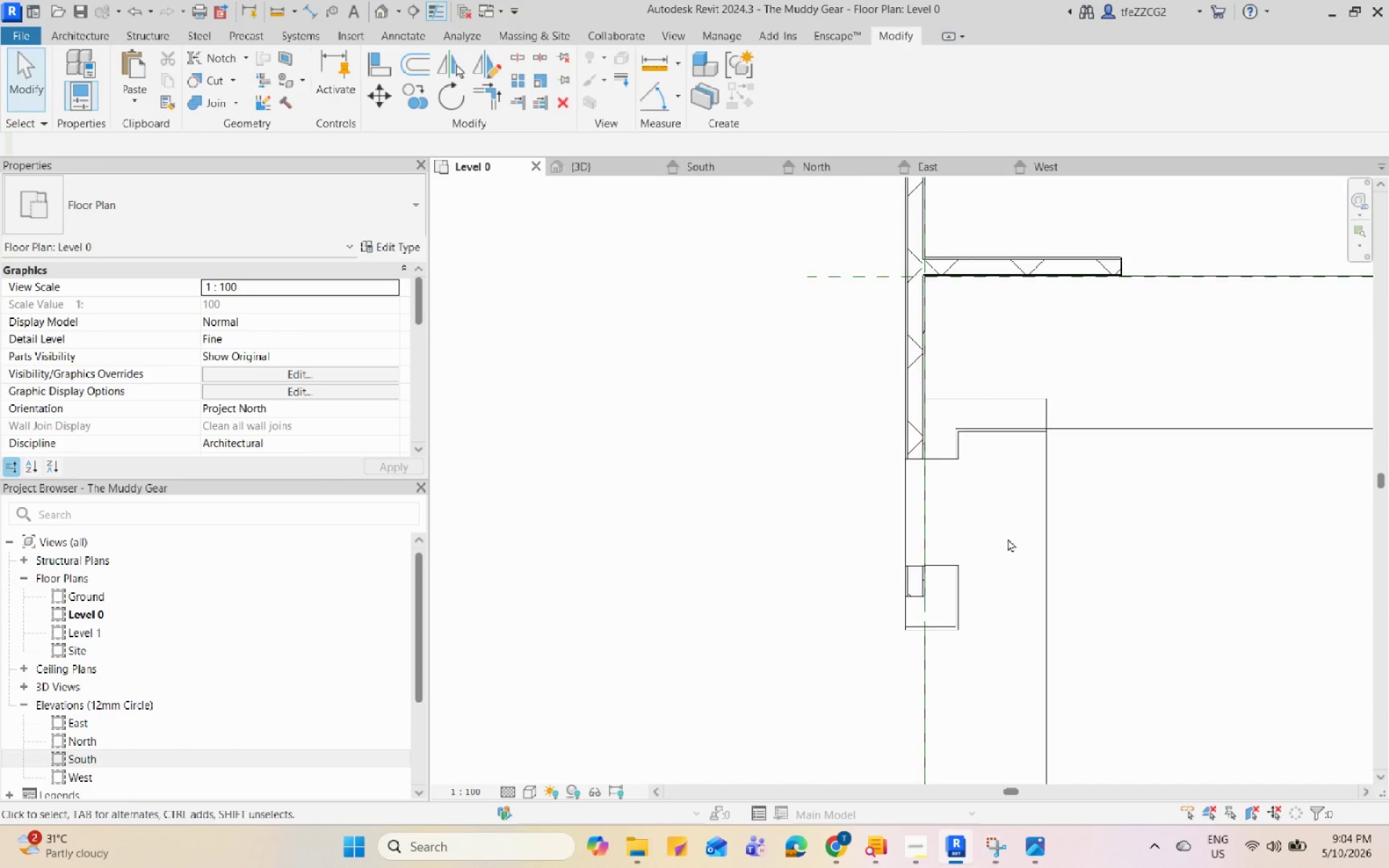 
scroll: coordinate [797, 625], scroll_direction: up, amount: 9.0
 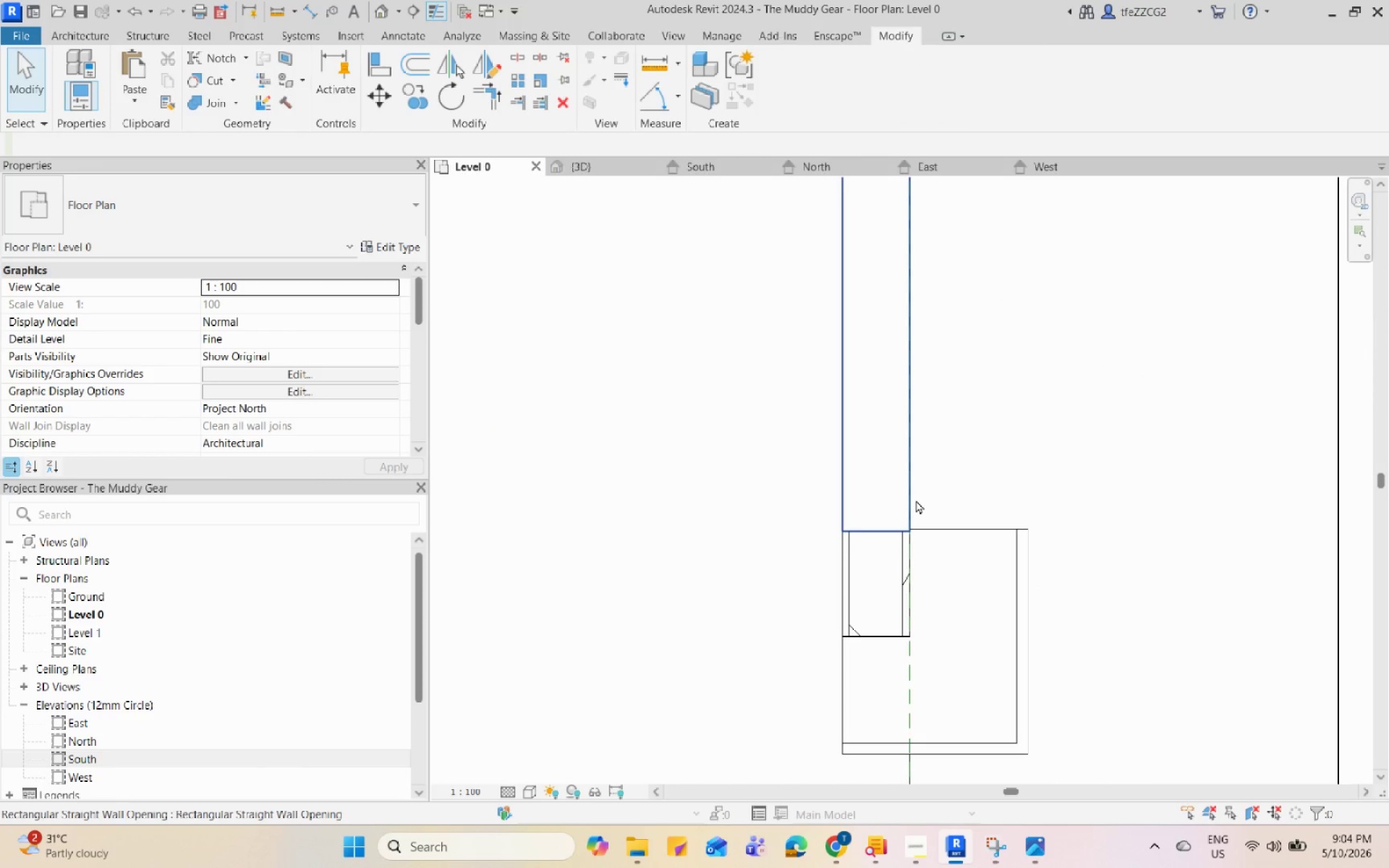 
type(AQ)
 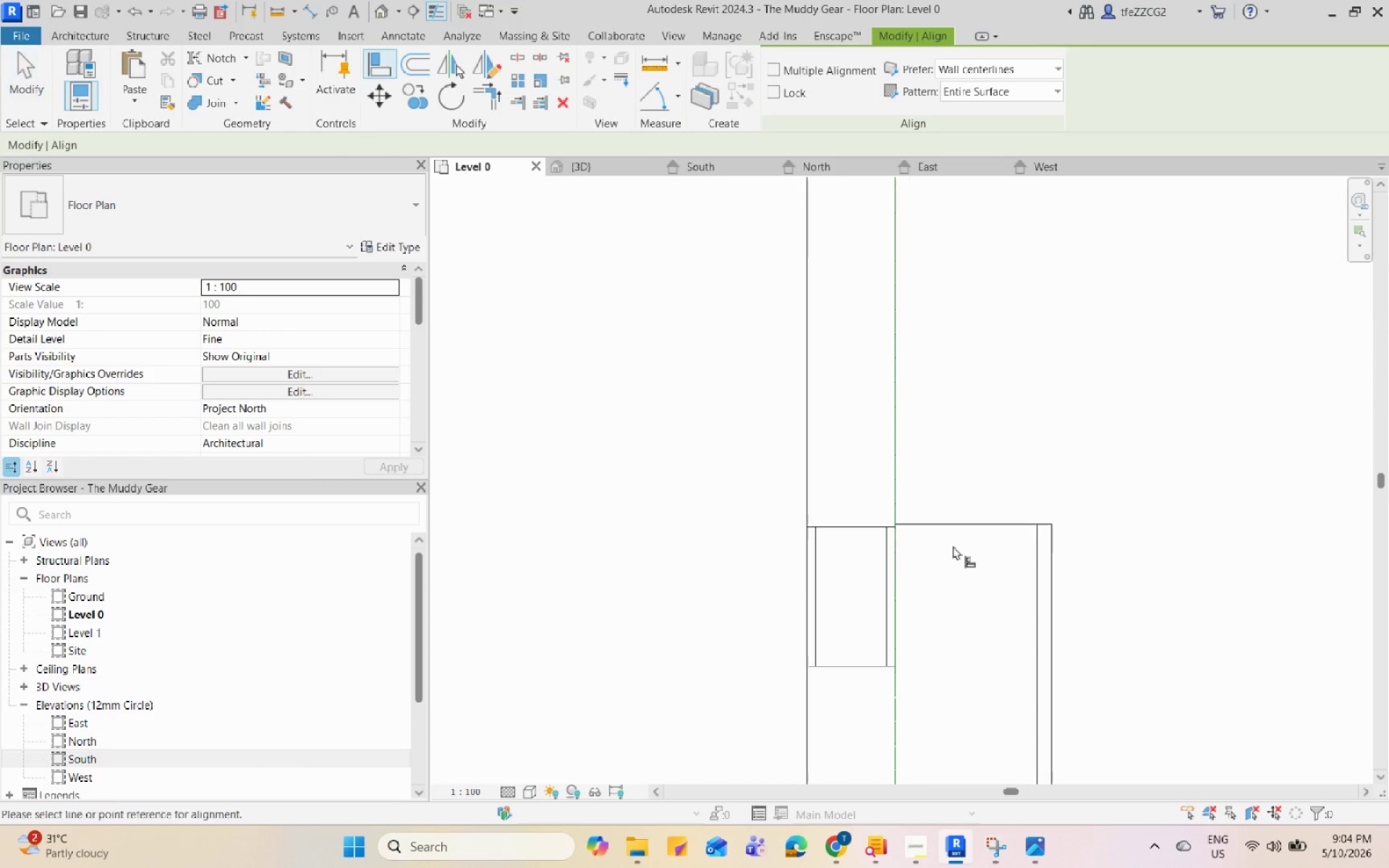 
left_click([954, 519])
 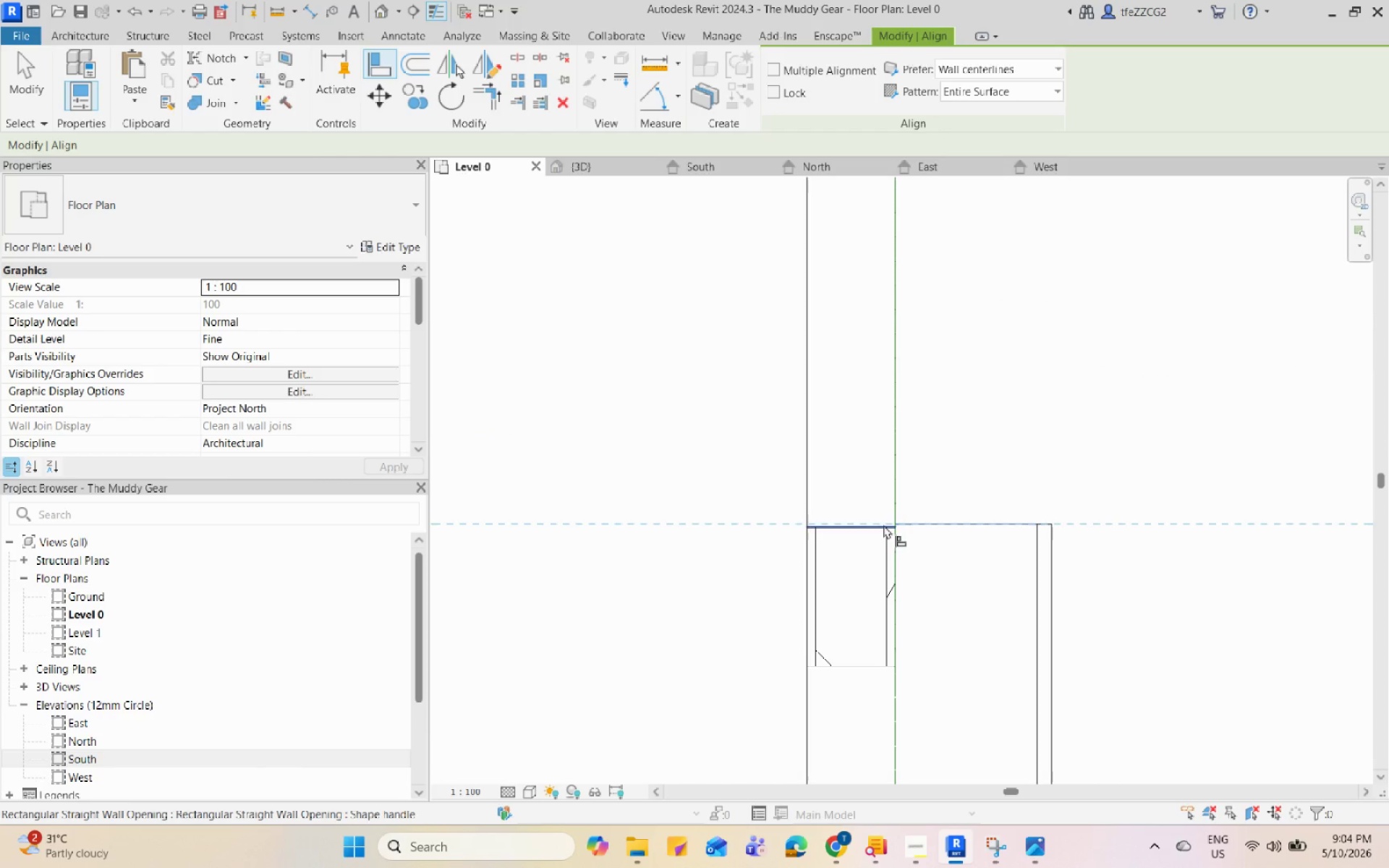 
scroll: coordinate [953, 545], scroll_direction: up, amount: 2.0
 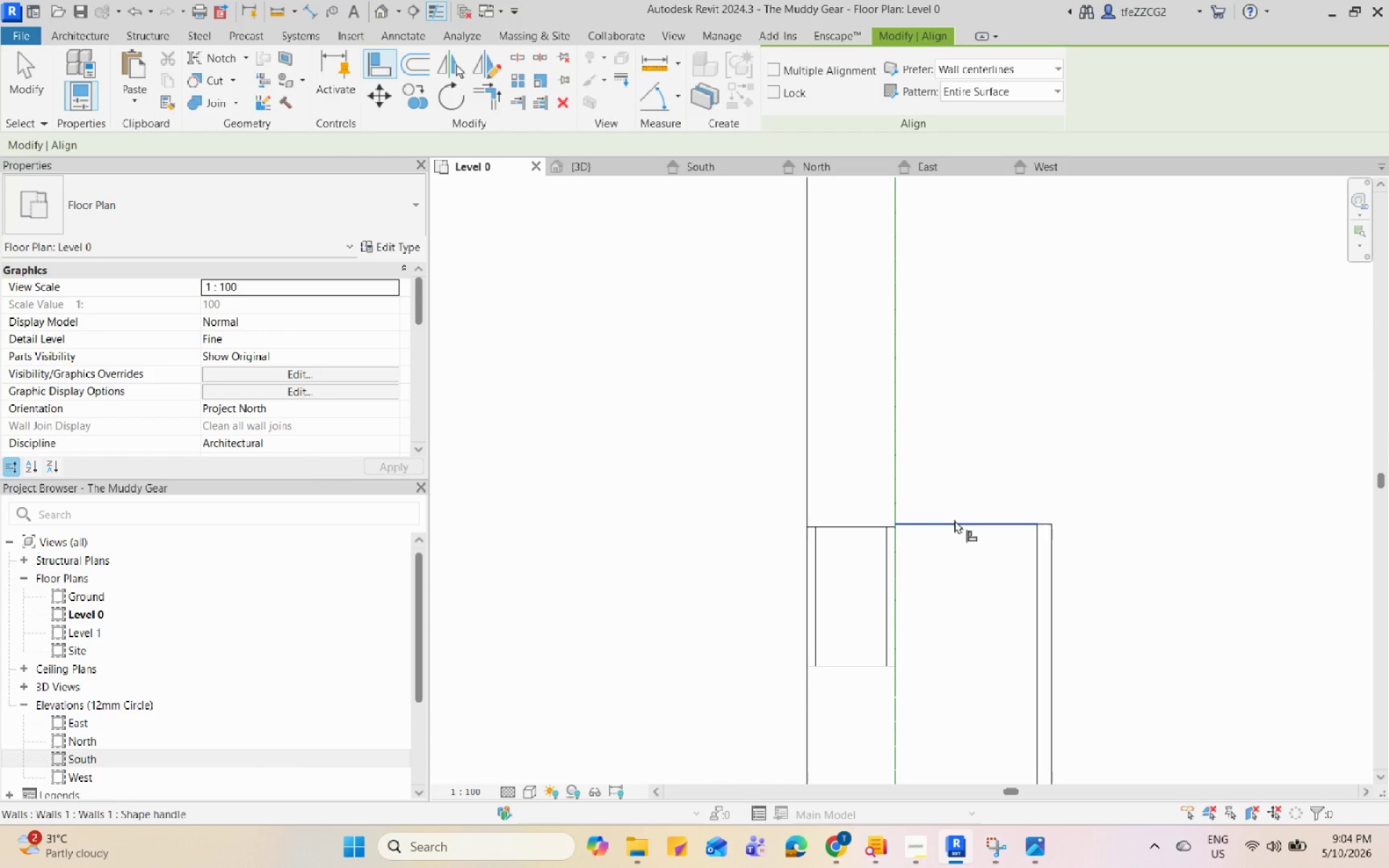 
left_click([883, 524])
 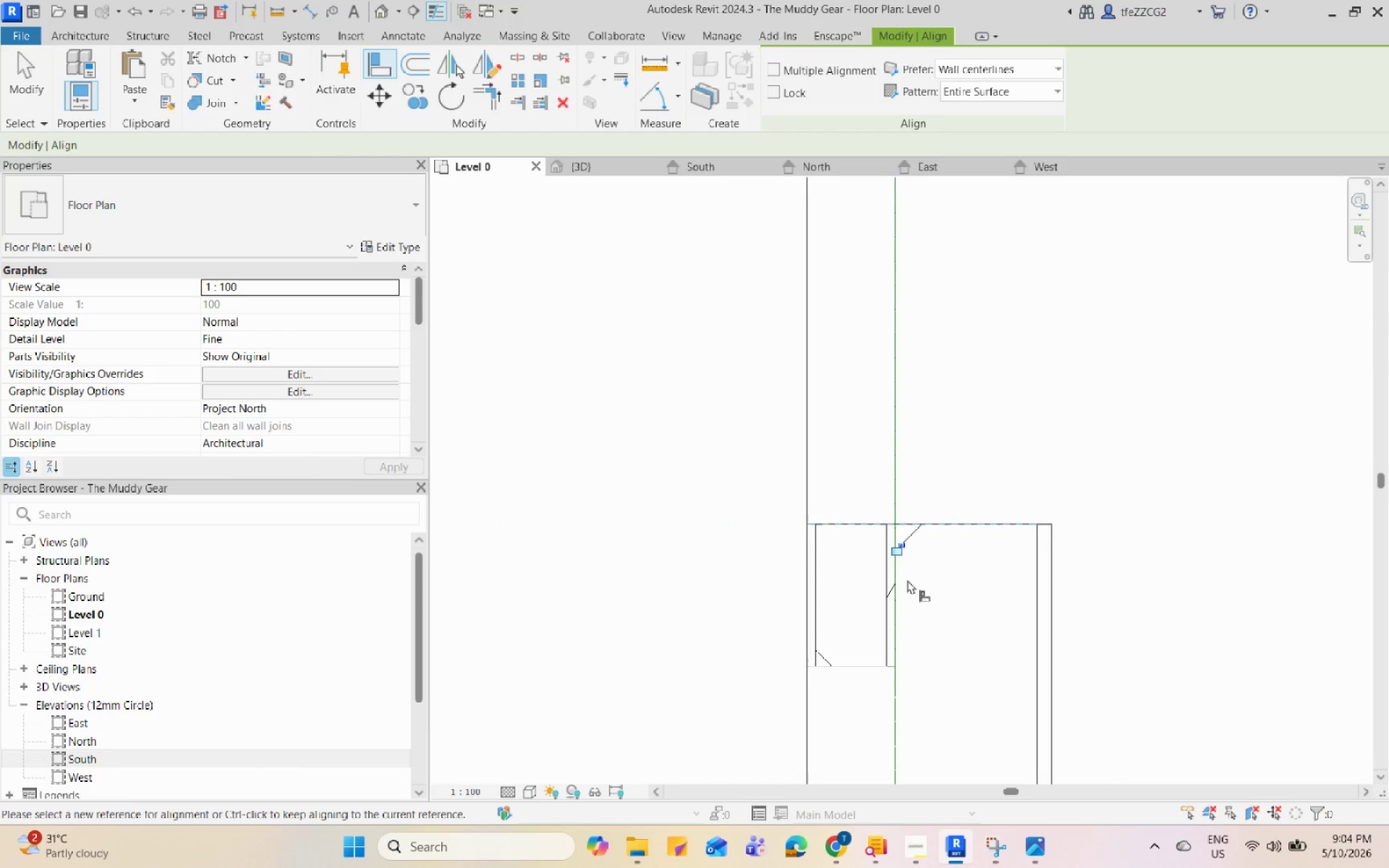 
key(Escape)
 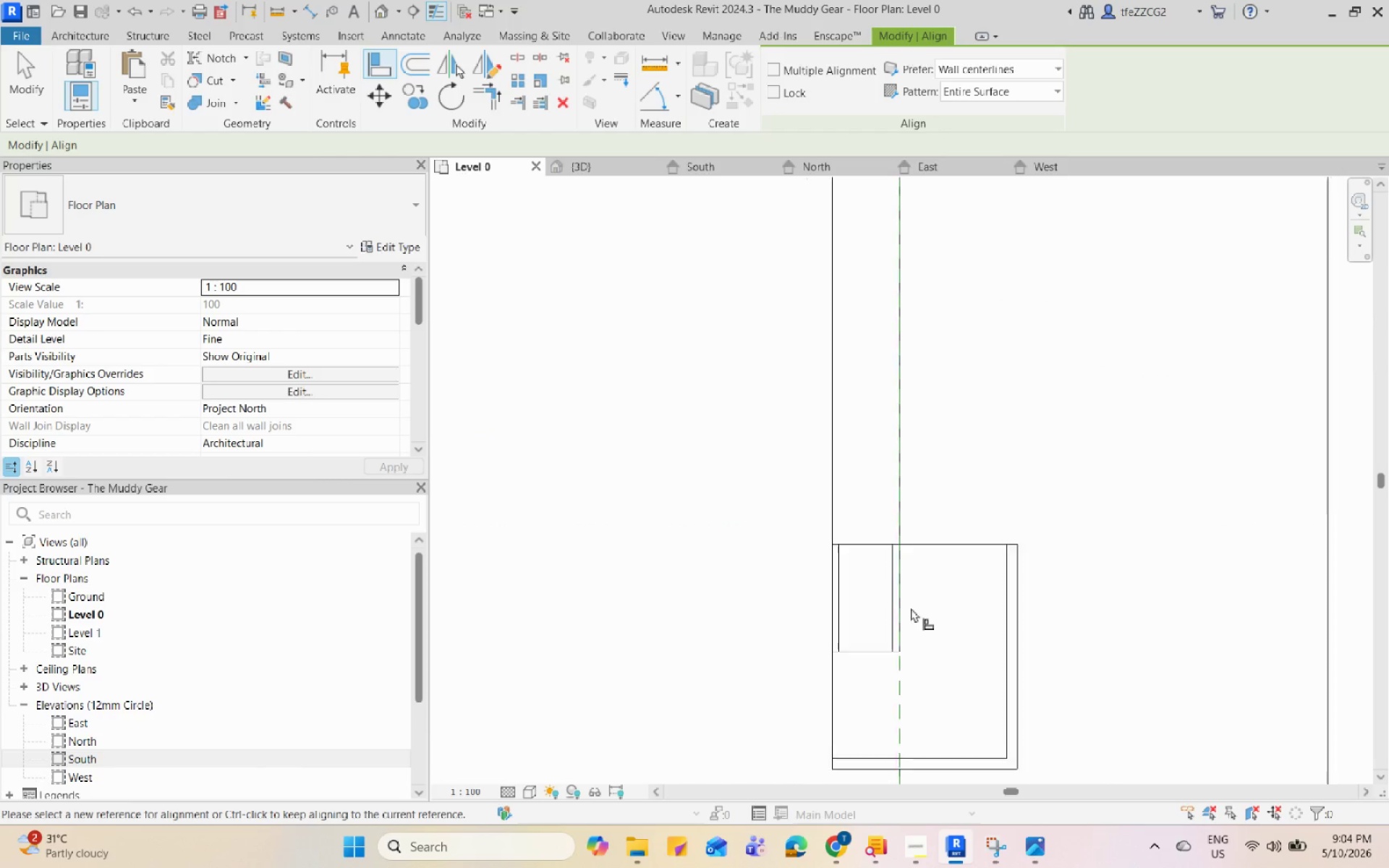 
scroll: coordinate [911, 608], scroll_direction: down, amount: 4.0
 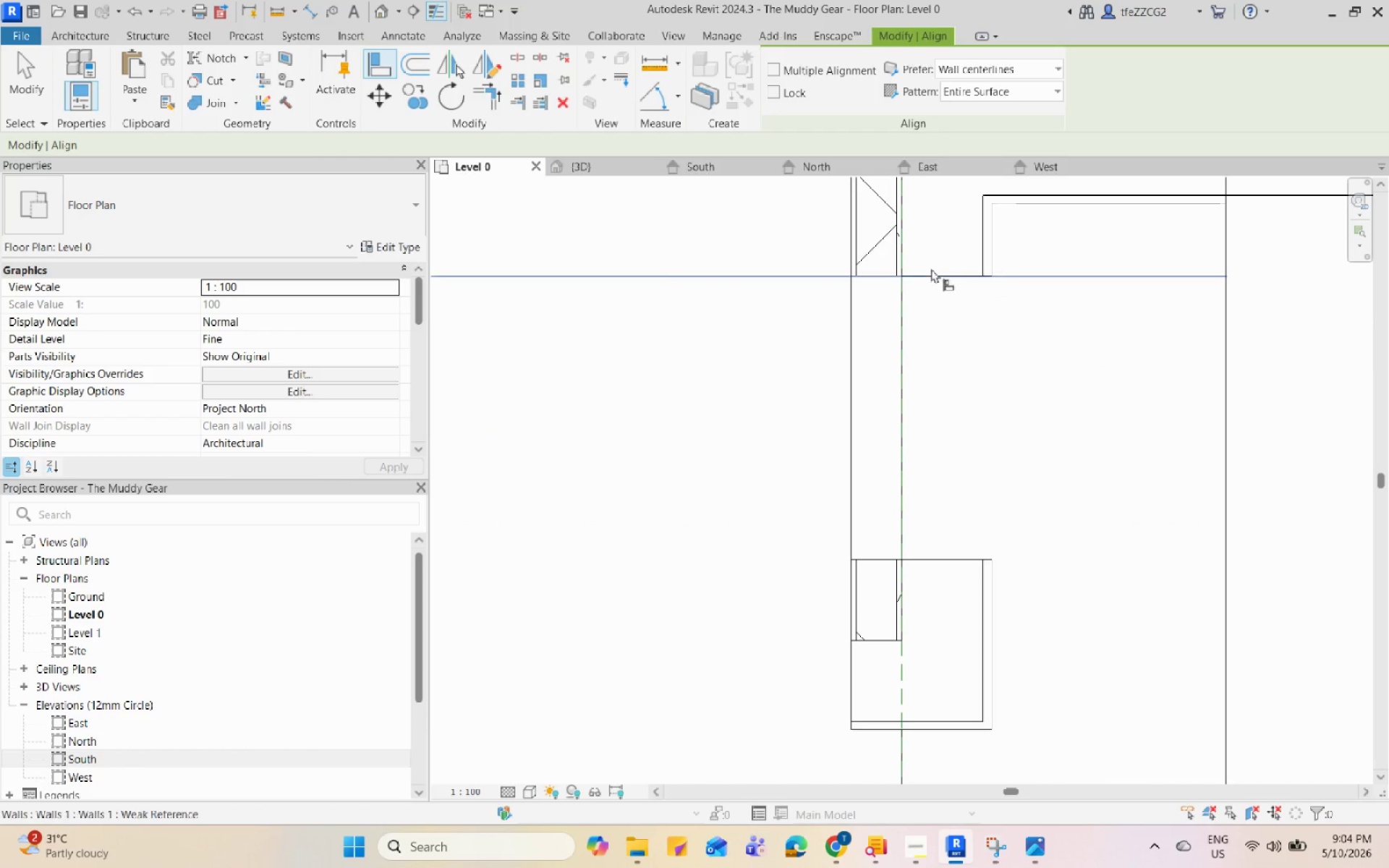 
left_click([932, 268])
 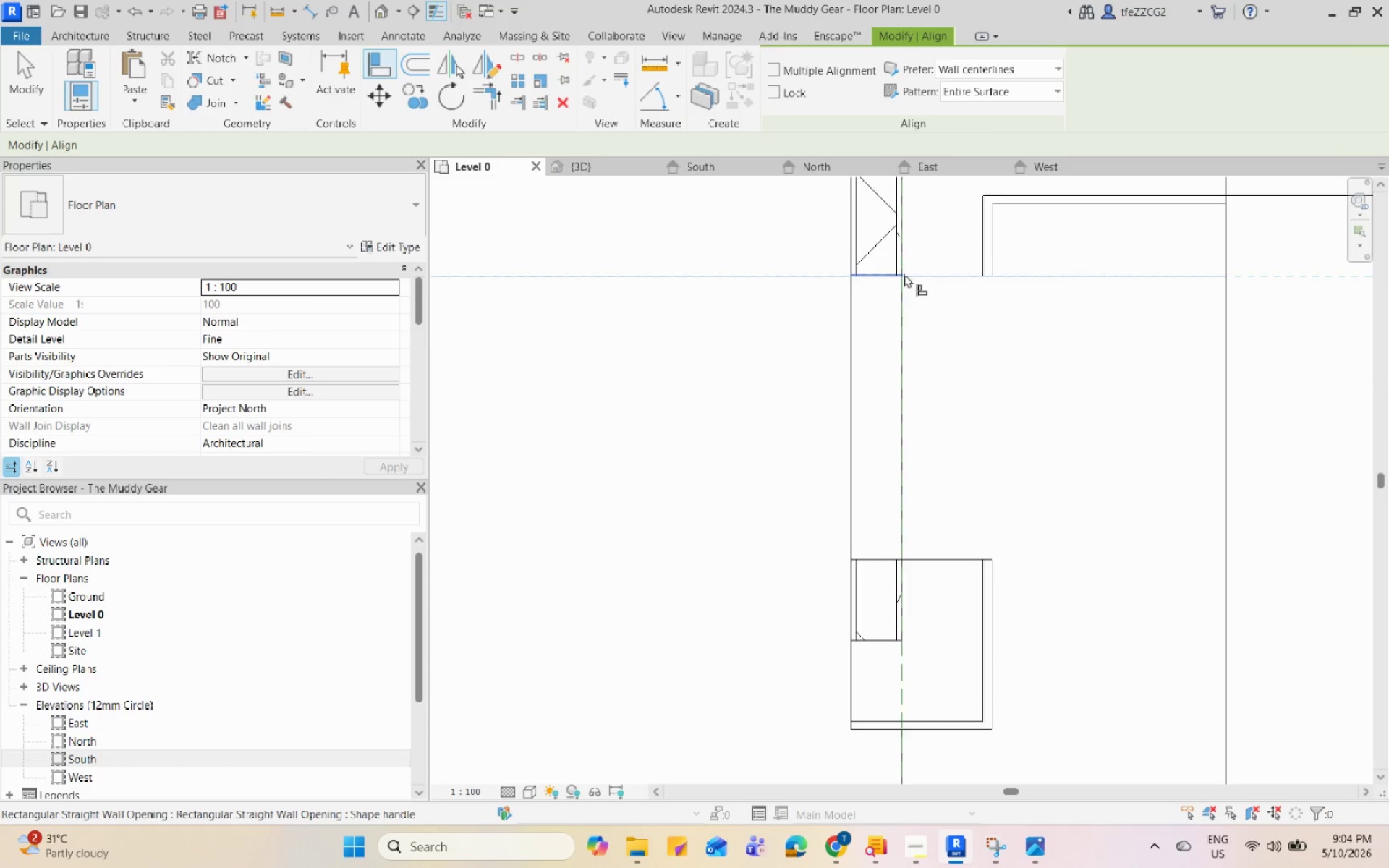 
left_click([885, 276])
 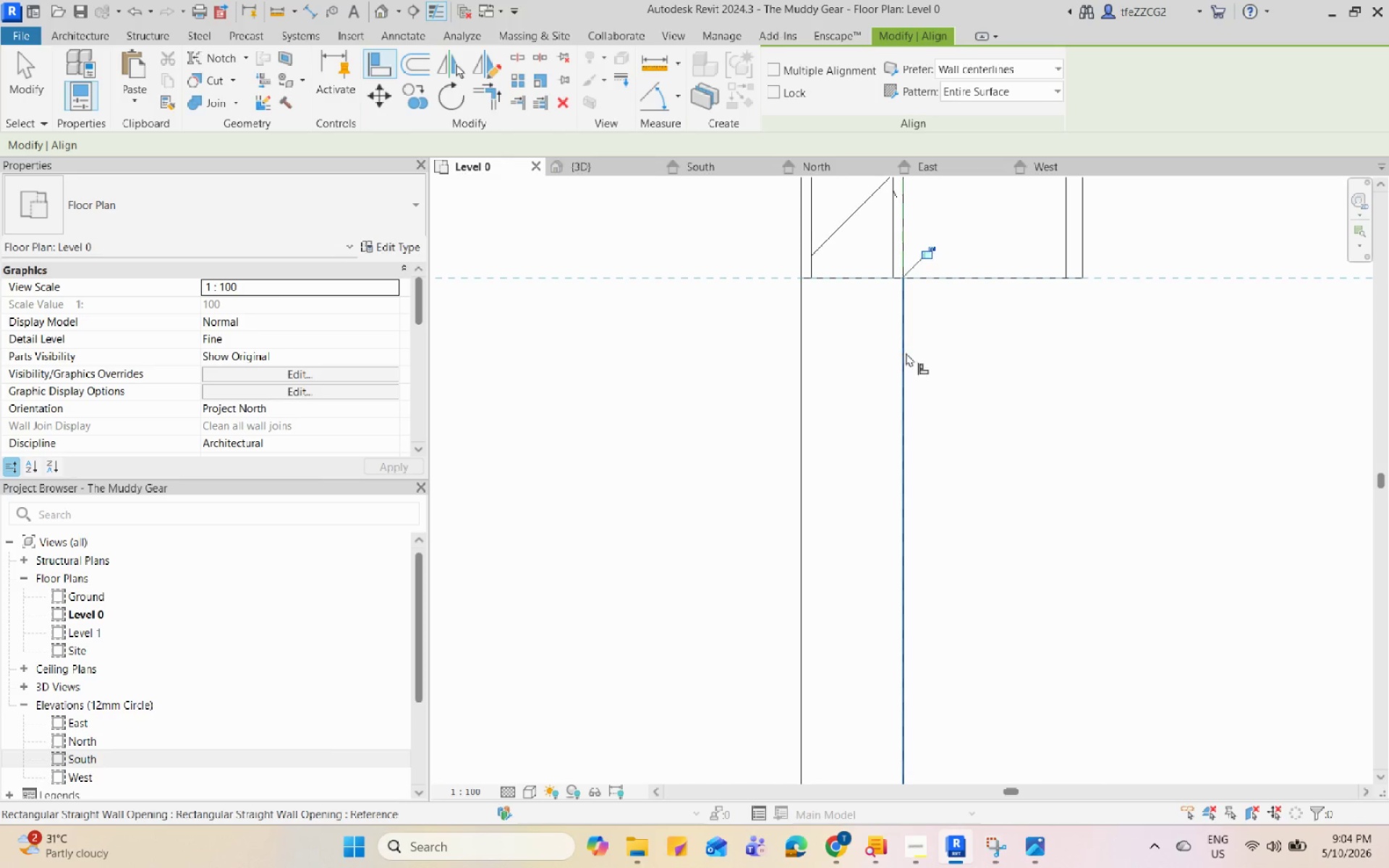 
scroll: coordinate [885, 276], scroll_direction: up, amount: 5.0
 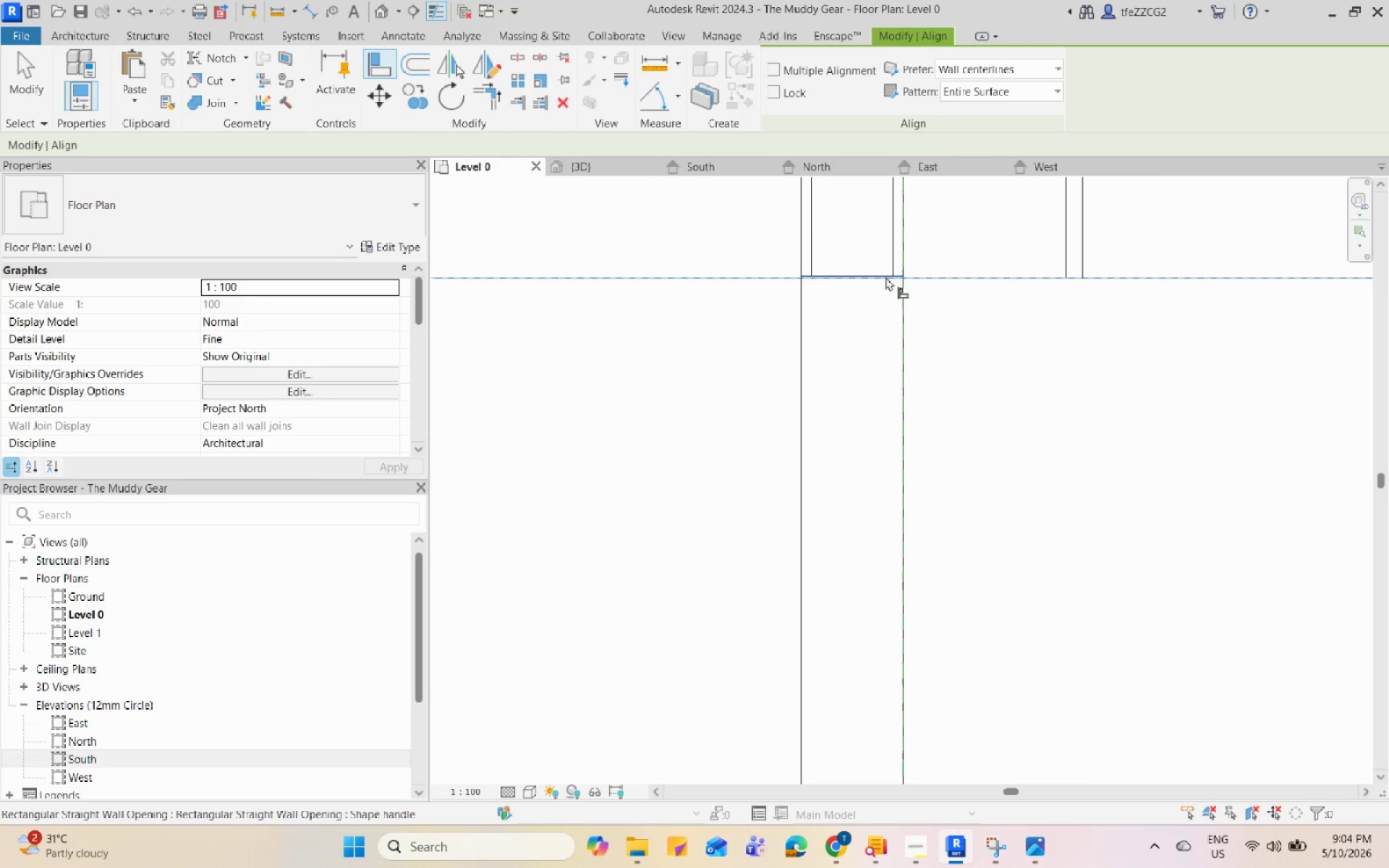 
key(Escape)
 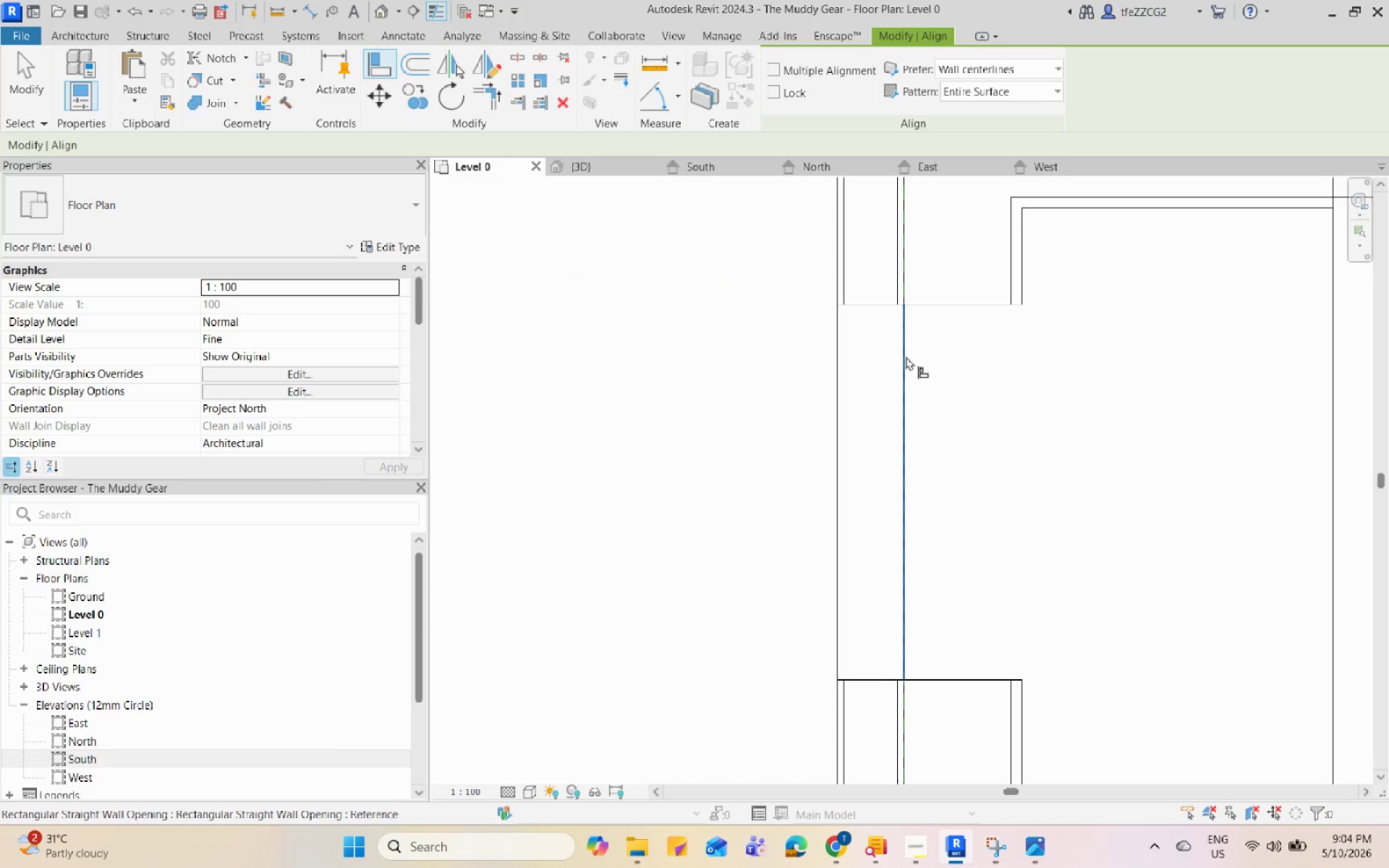 
key(Escape)
 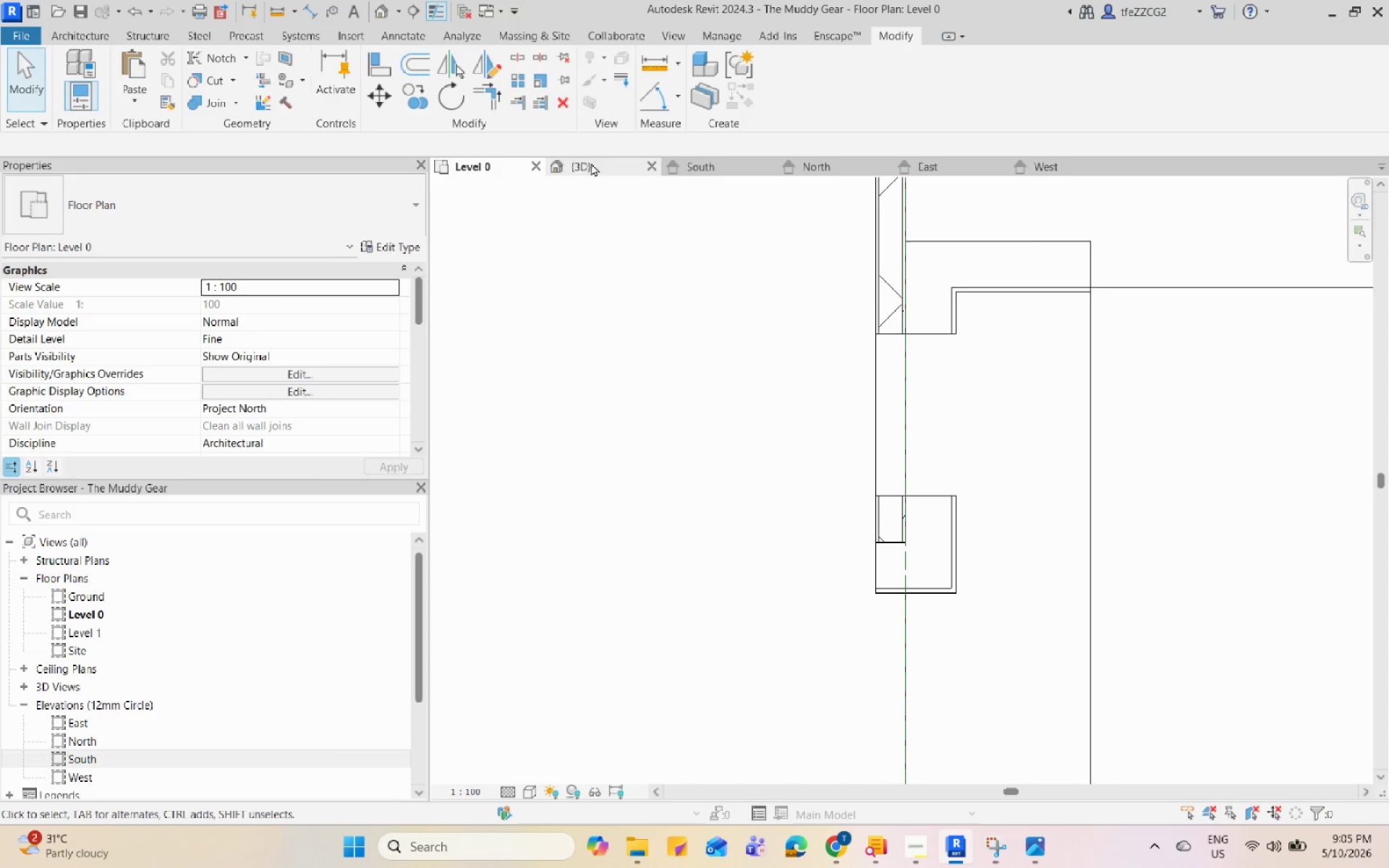 
scroll: coordinate [906, 356], scroll_direction: down, amount: 8.0
 